 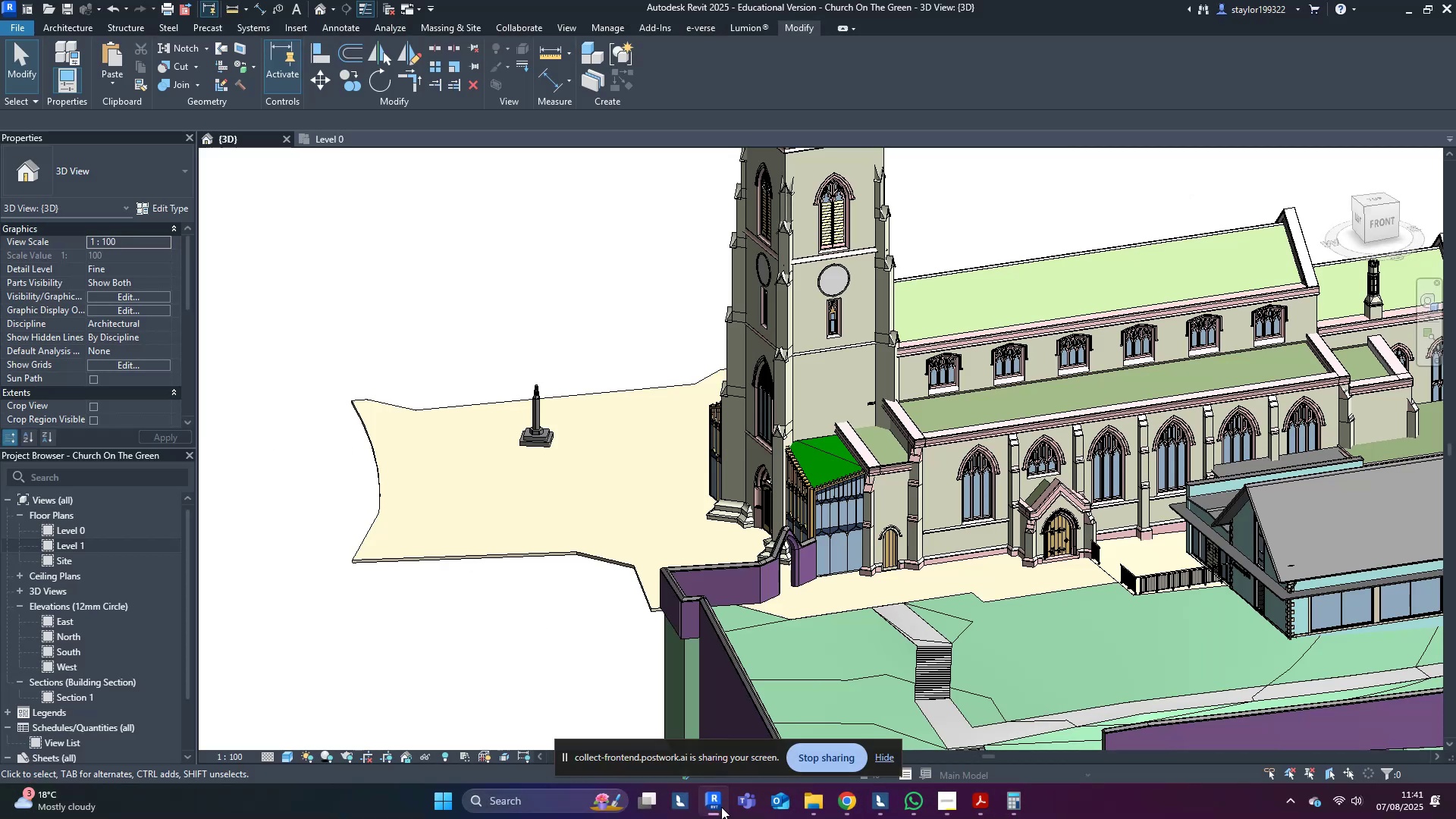 
middle_click([428, 456])
 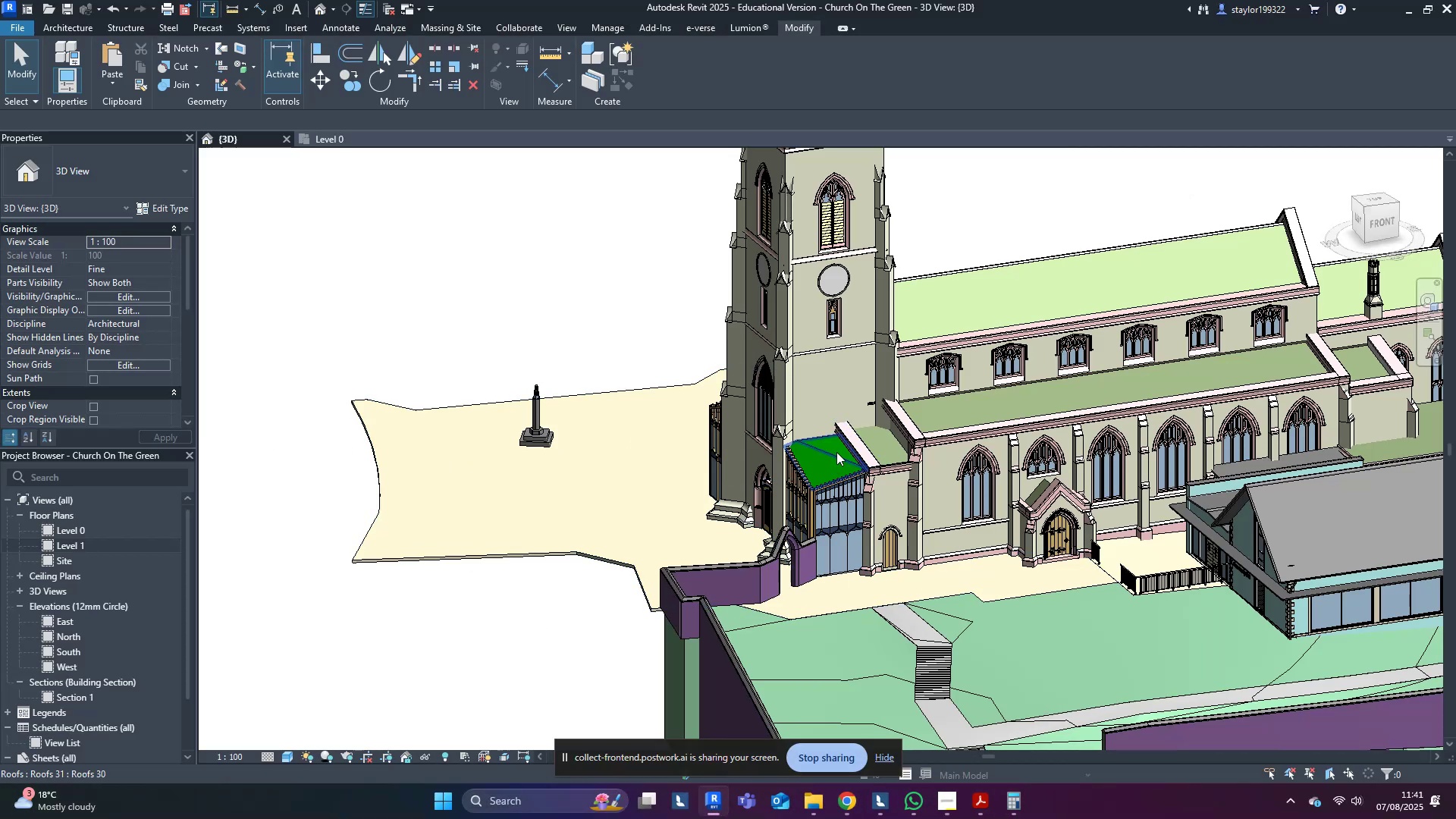 
hold_key(key=ShiftLeft, duration=1.0)
 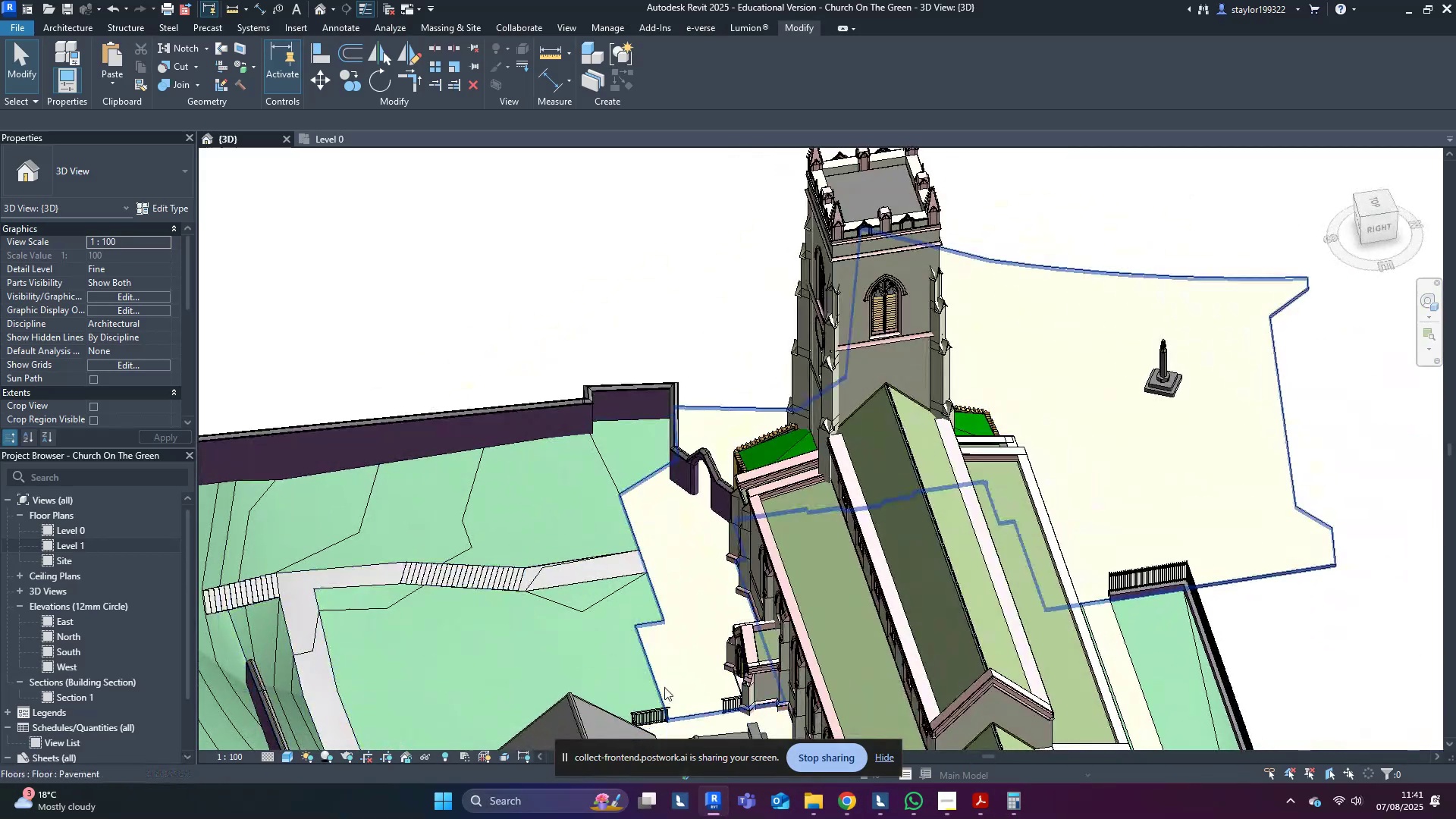 
scroll: coordinate [929, 489], scroll_direction: up, amount: 4.0
 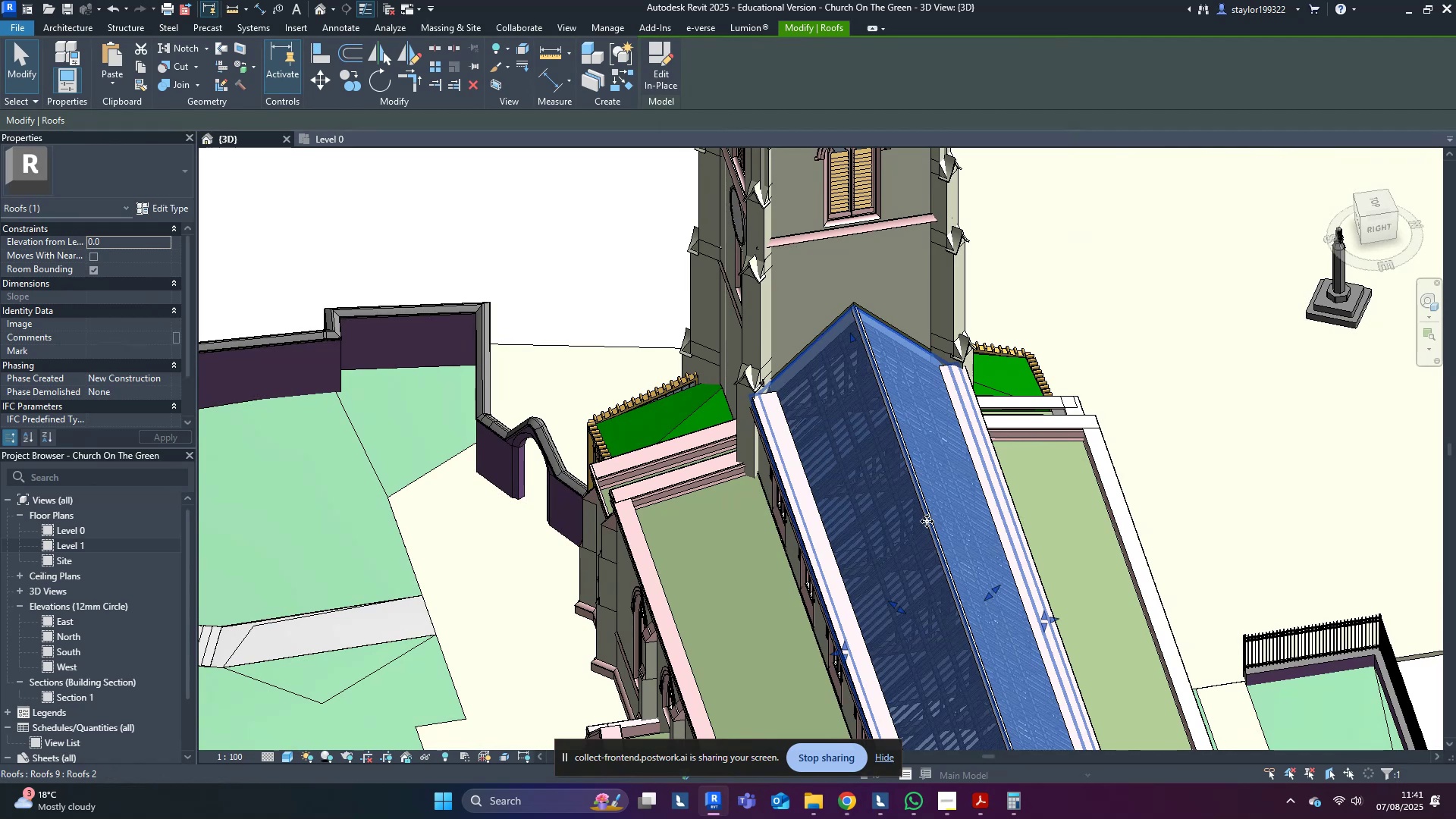 
left_click([817, 266])
 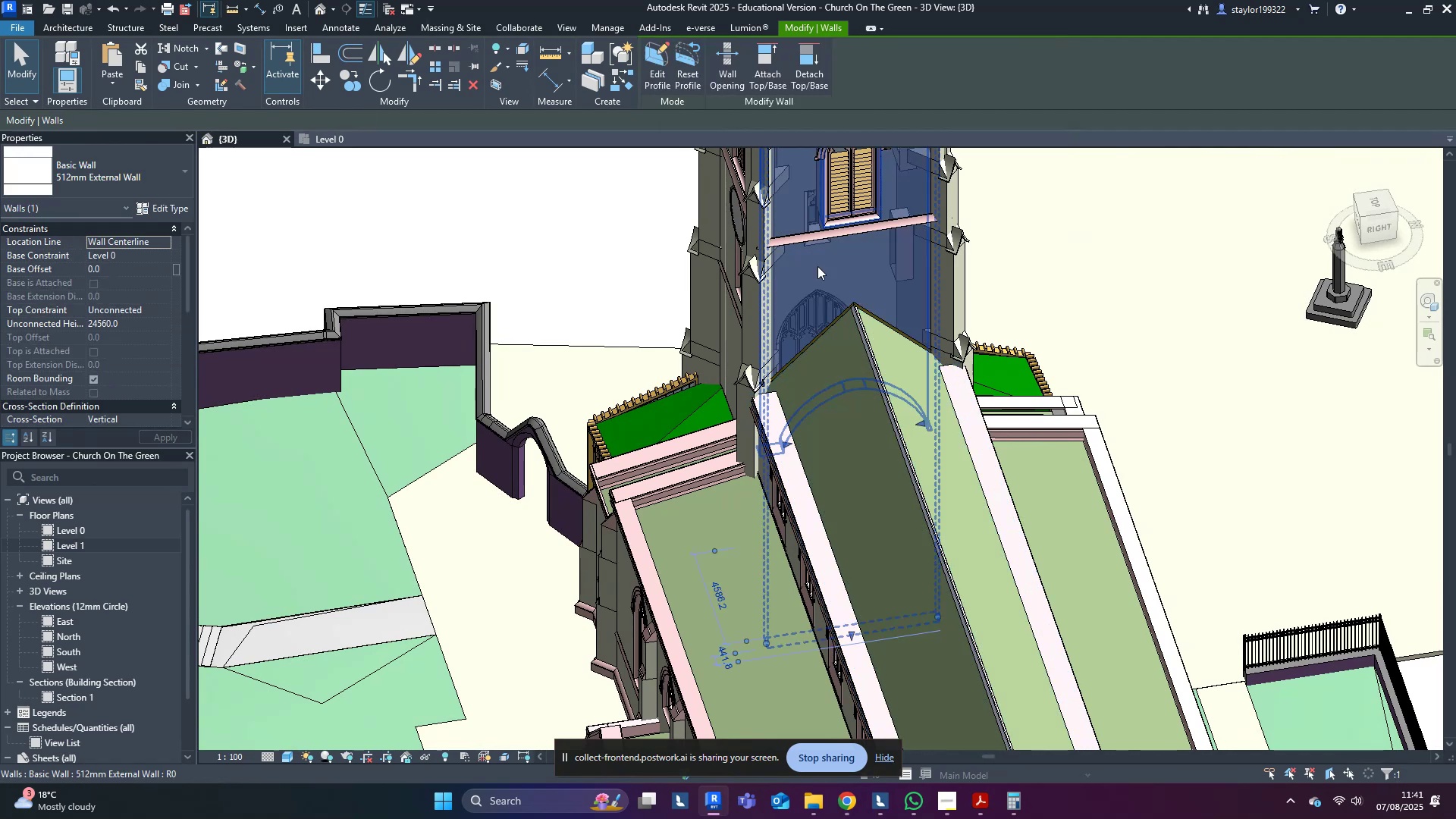 
hold_key(key=ShiftLeft, duration=0.71)
 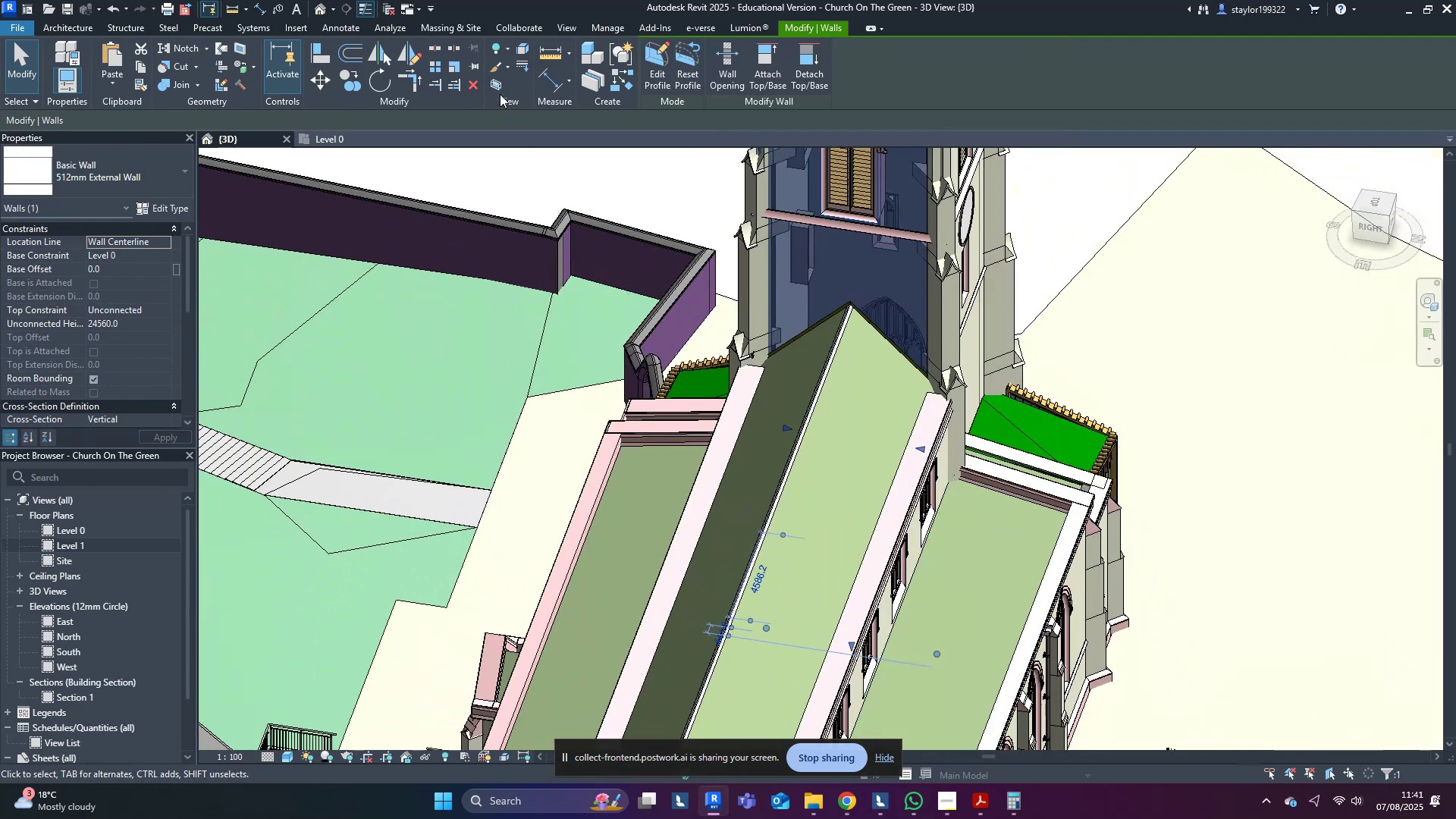 
left_click([491, 86])
 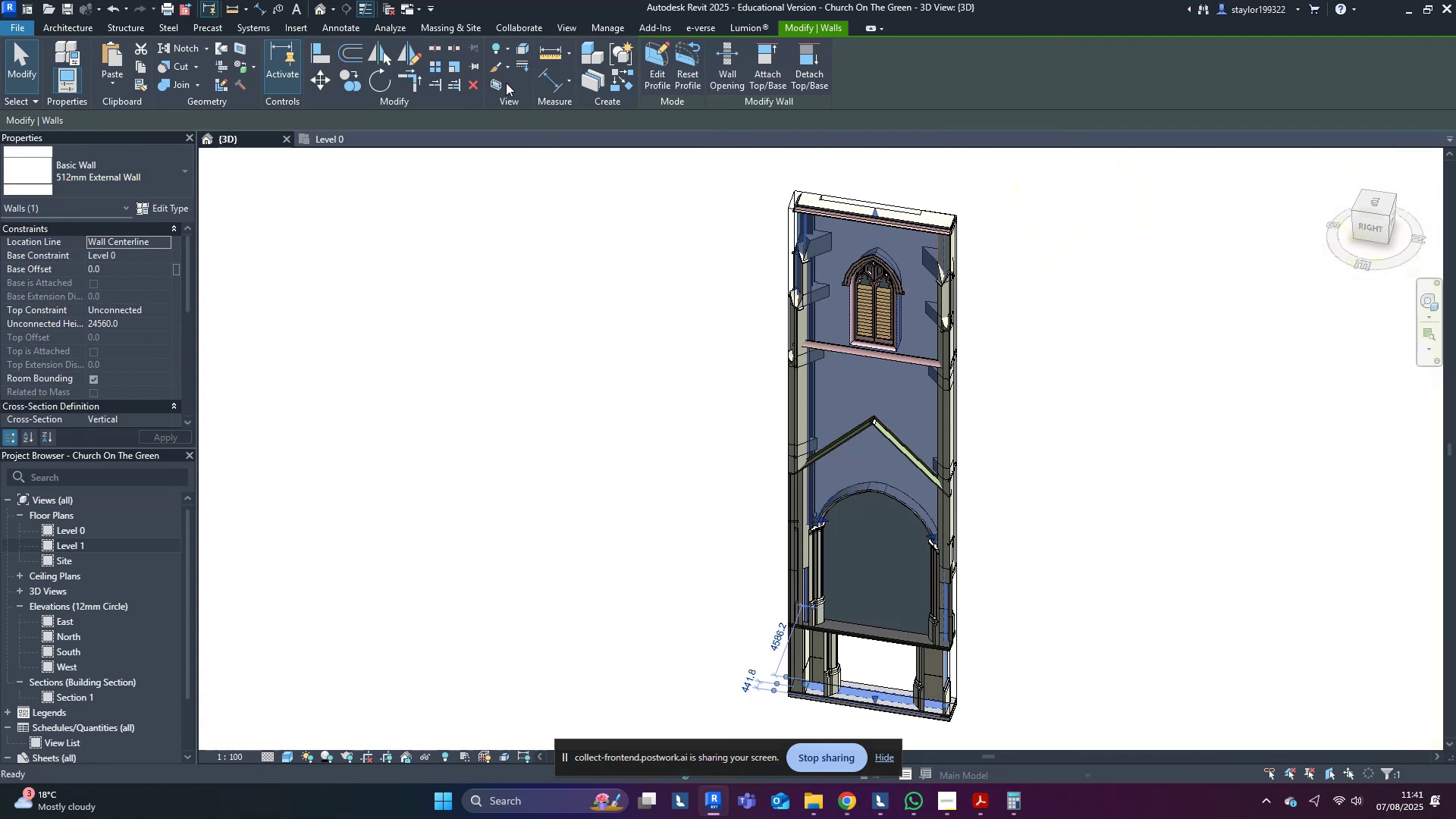 
key(Escape)
 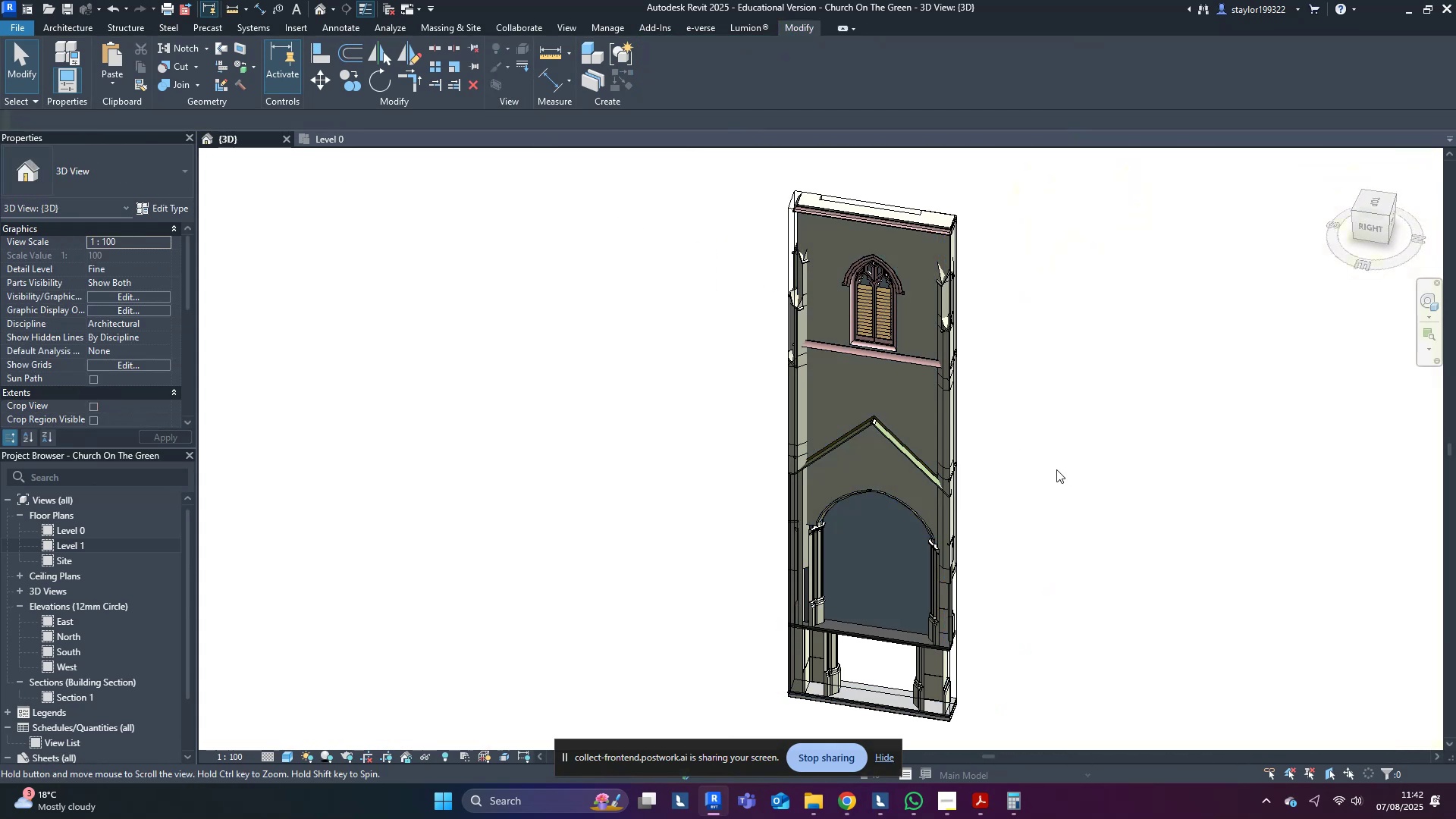 
hold_key(key=ShiftLeft, duration=0.5)
scroll: coordinate [1053, 492], scroll_direction: down, amount: 1.0
 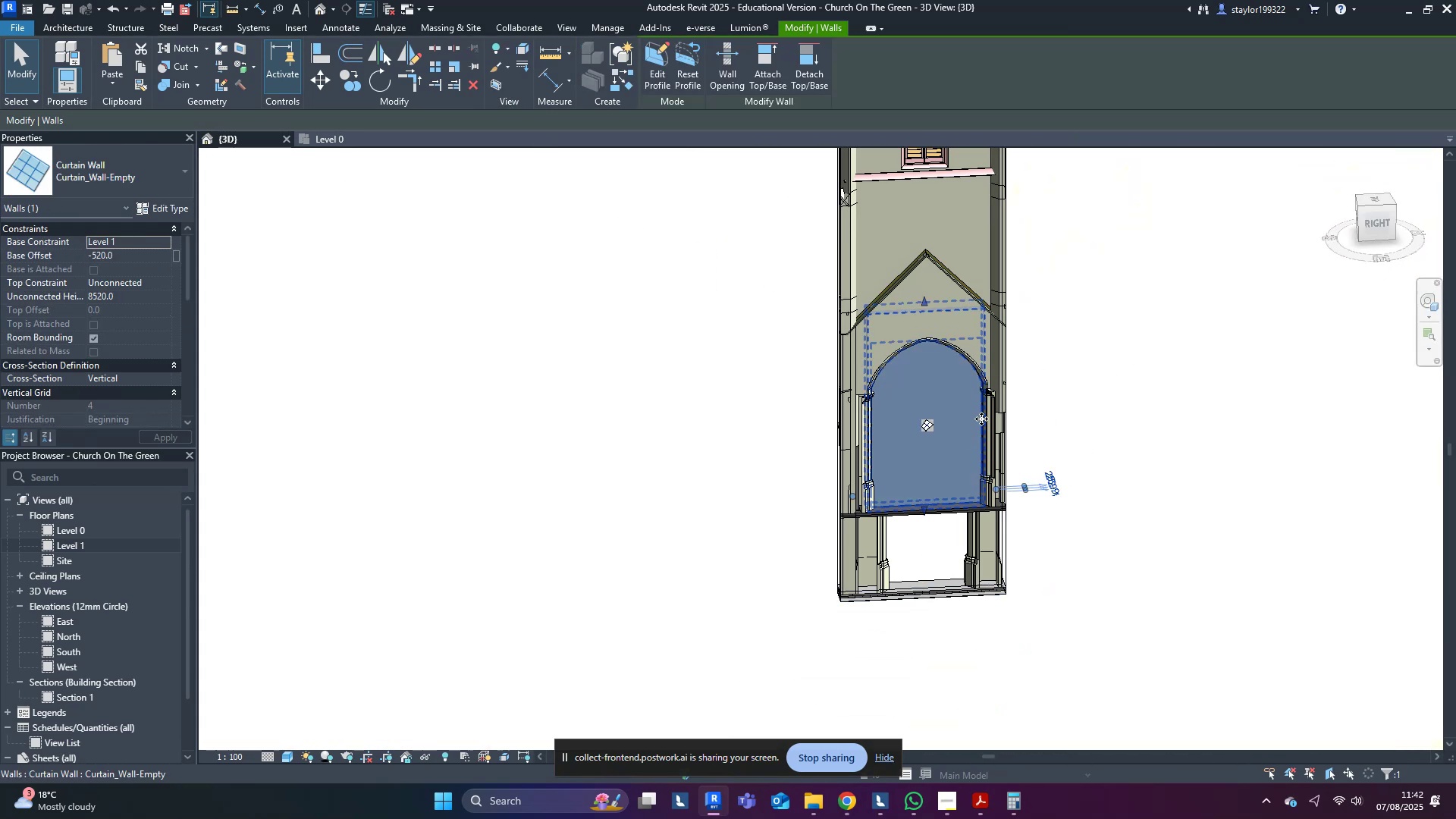 
left_click([1378, 230])
 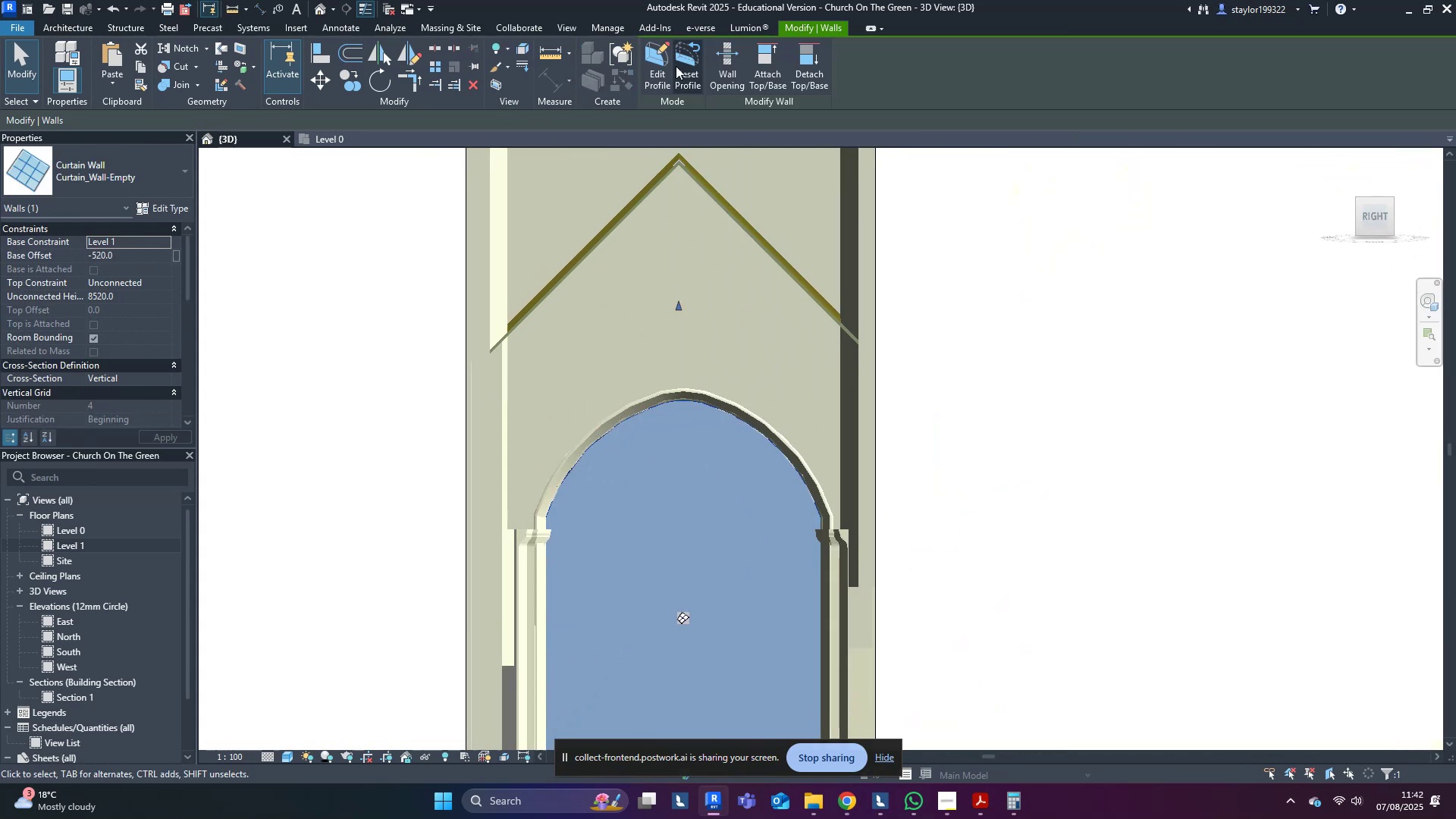 
left_click([653, 67])
 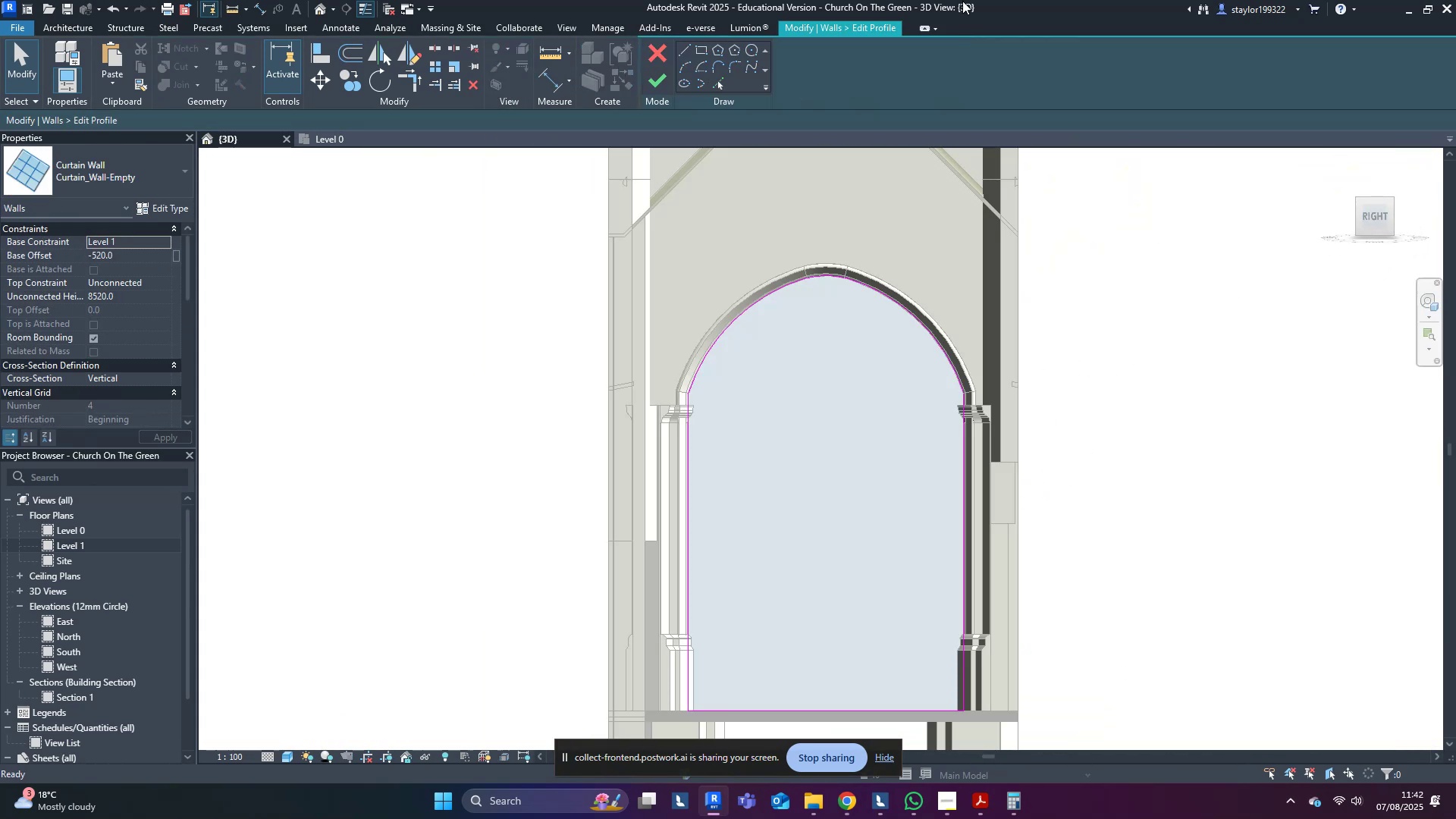 
left_click_drag(start_coordinate=[968, 2], to_coordinate=[0, 158])
 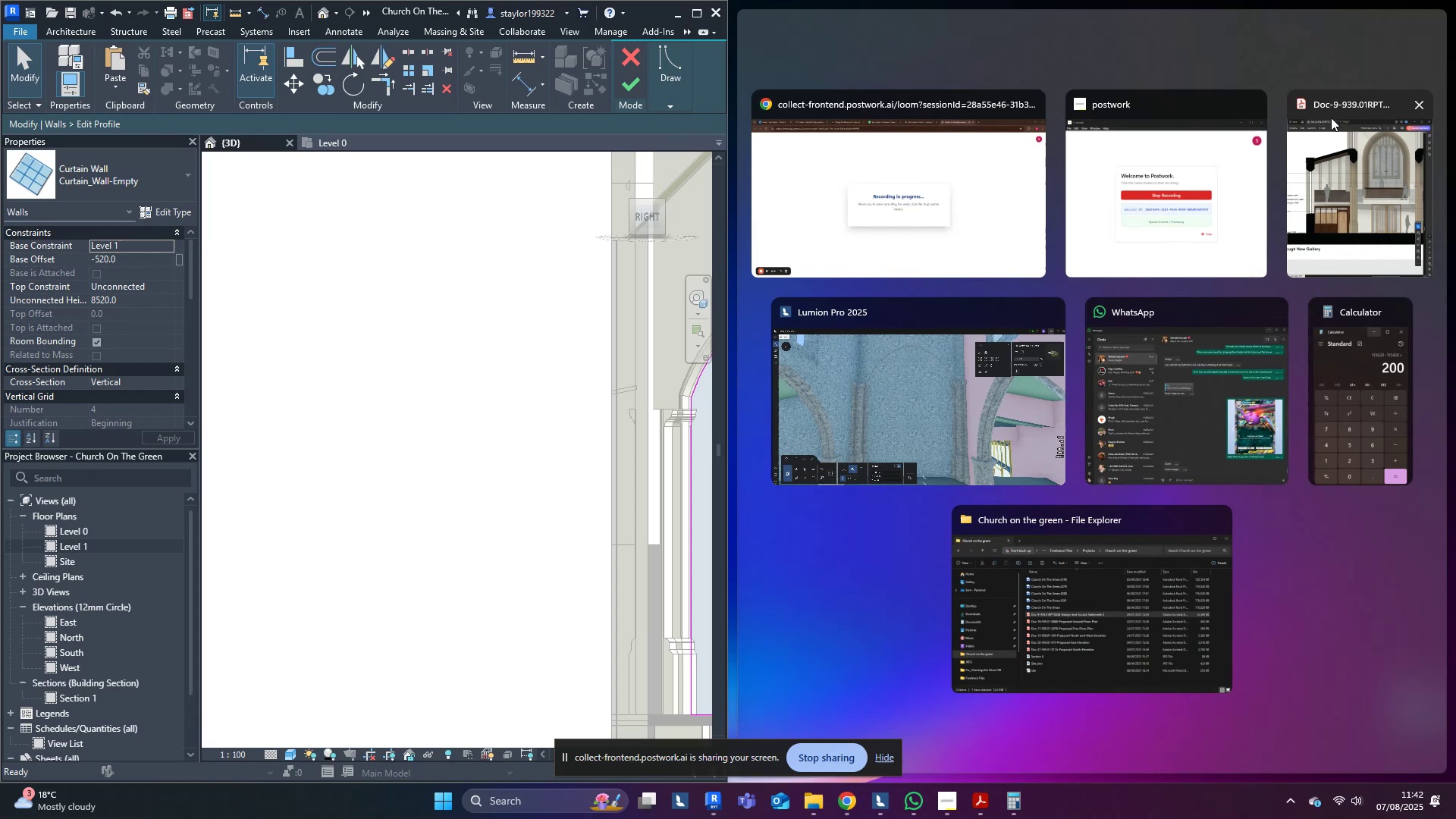 
left_click([1351, 175])
 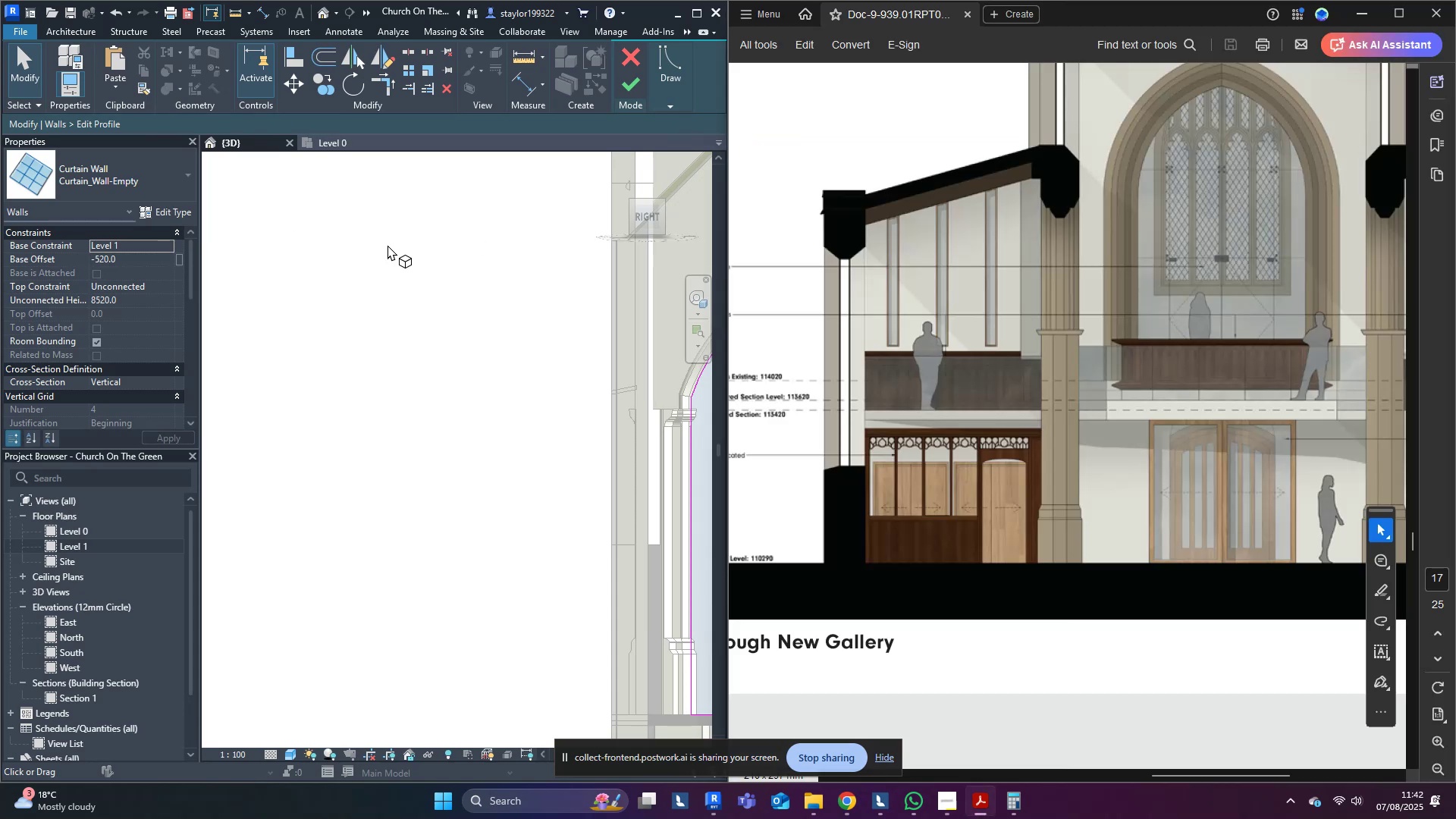 
middle_click([278, 326])
 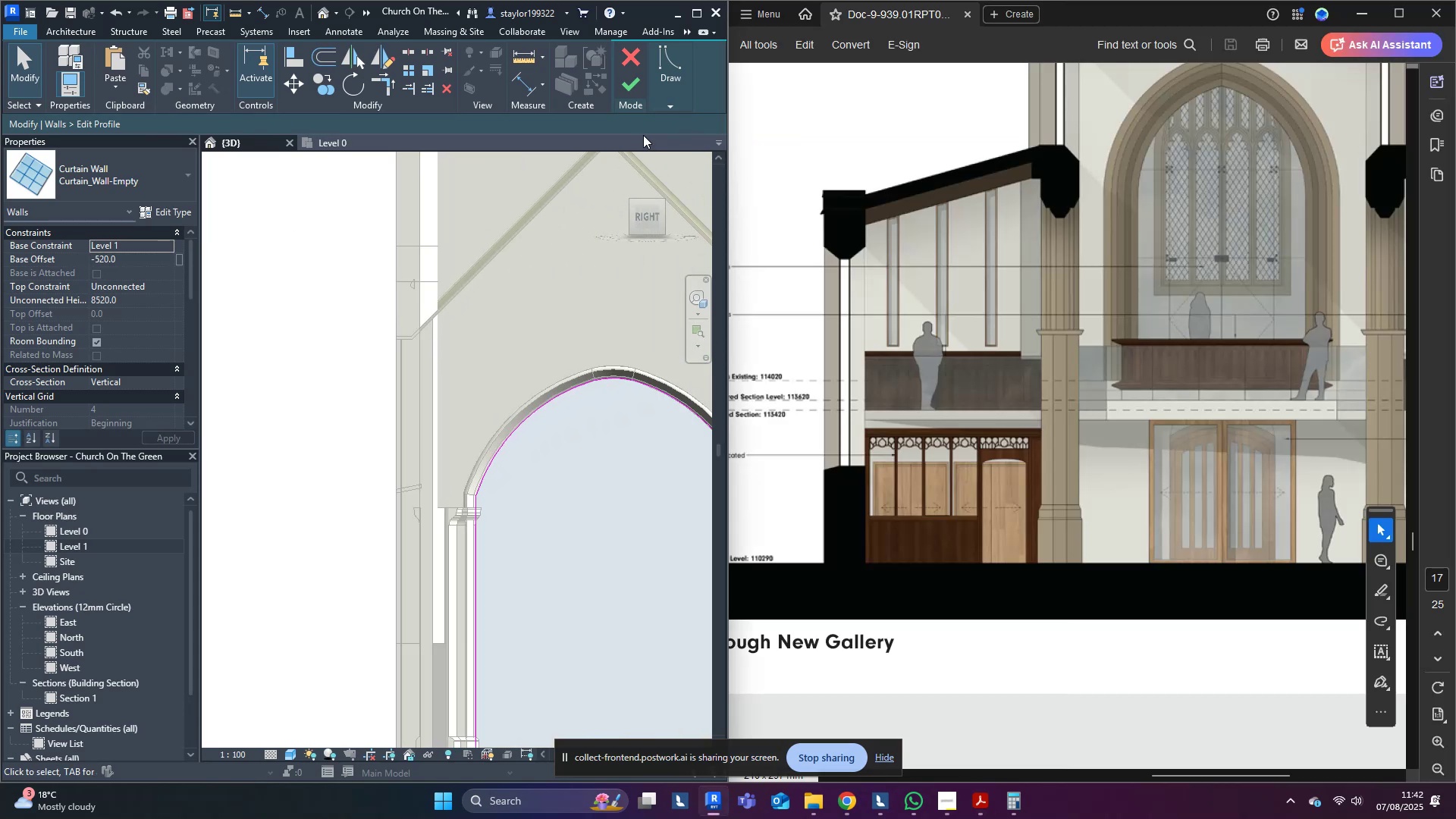 
left_click([623, 92])
 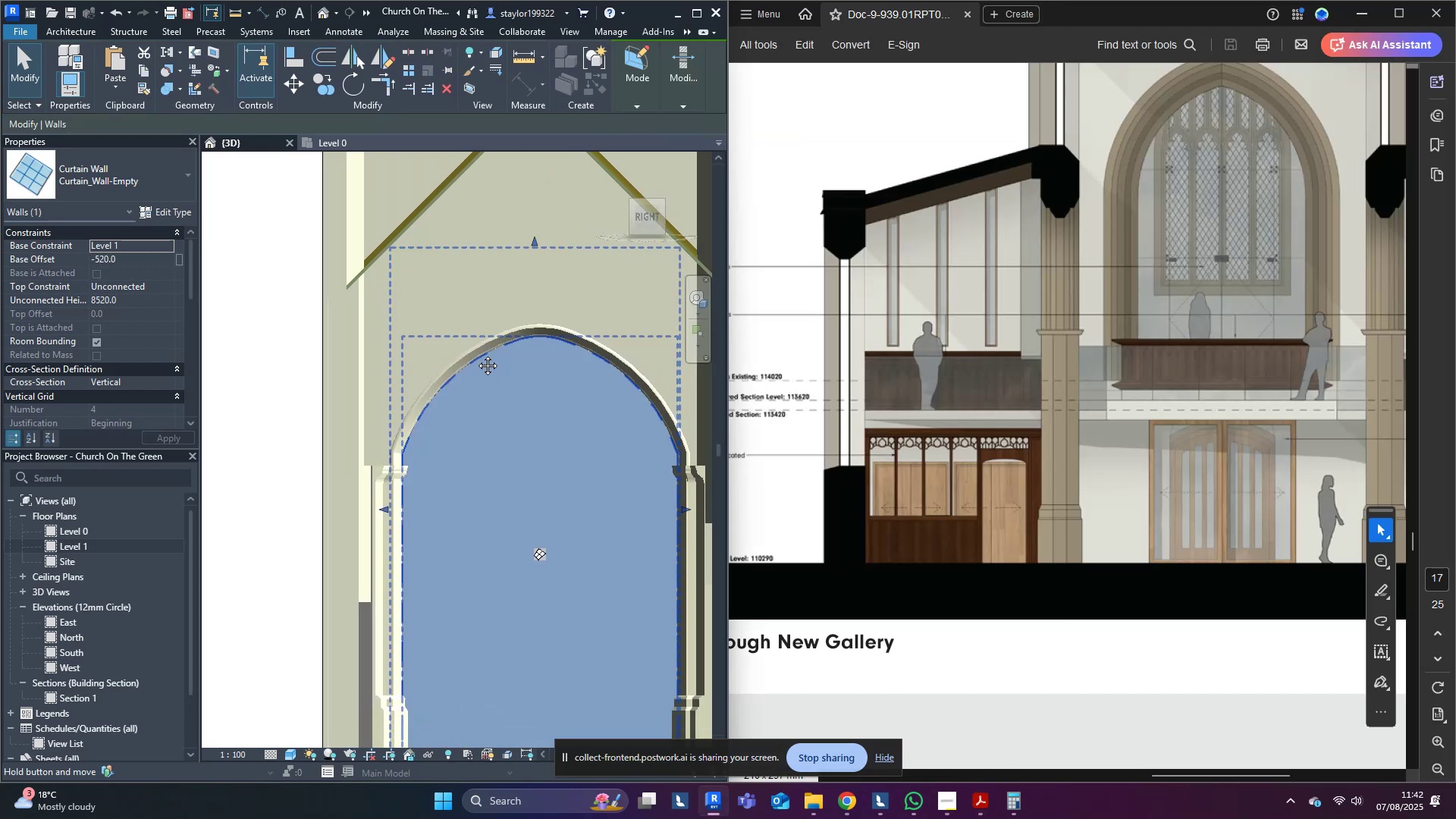 
scroll: coordinate [469, 338], scroll_direction: down, amount: 3.0
 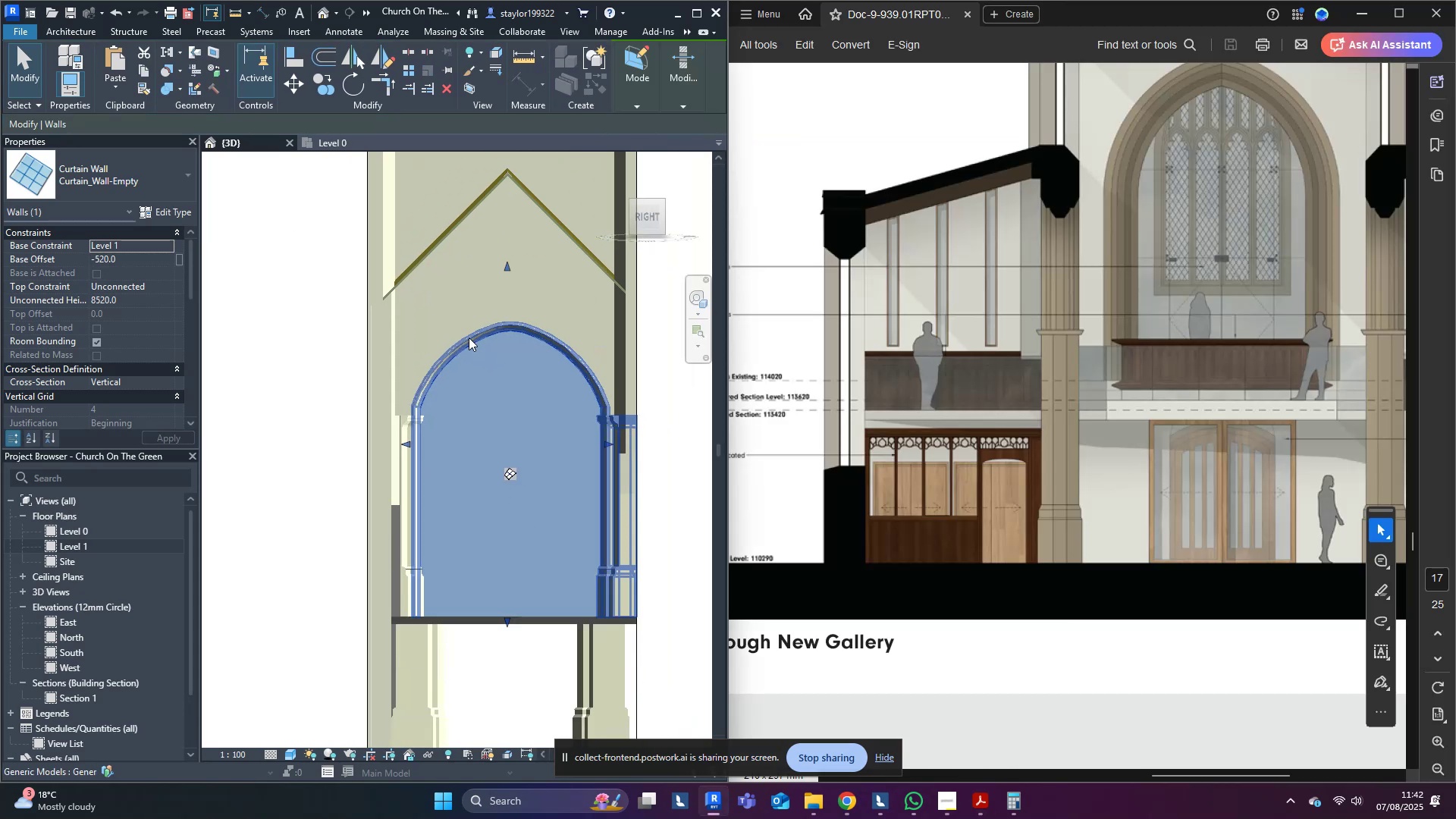 
key(Escape)
 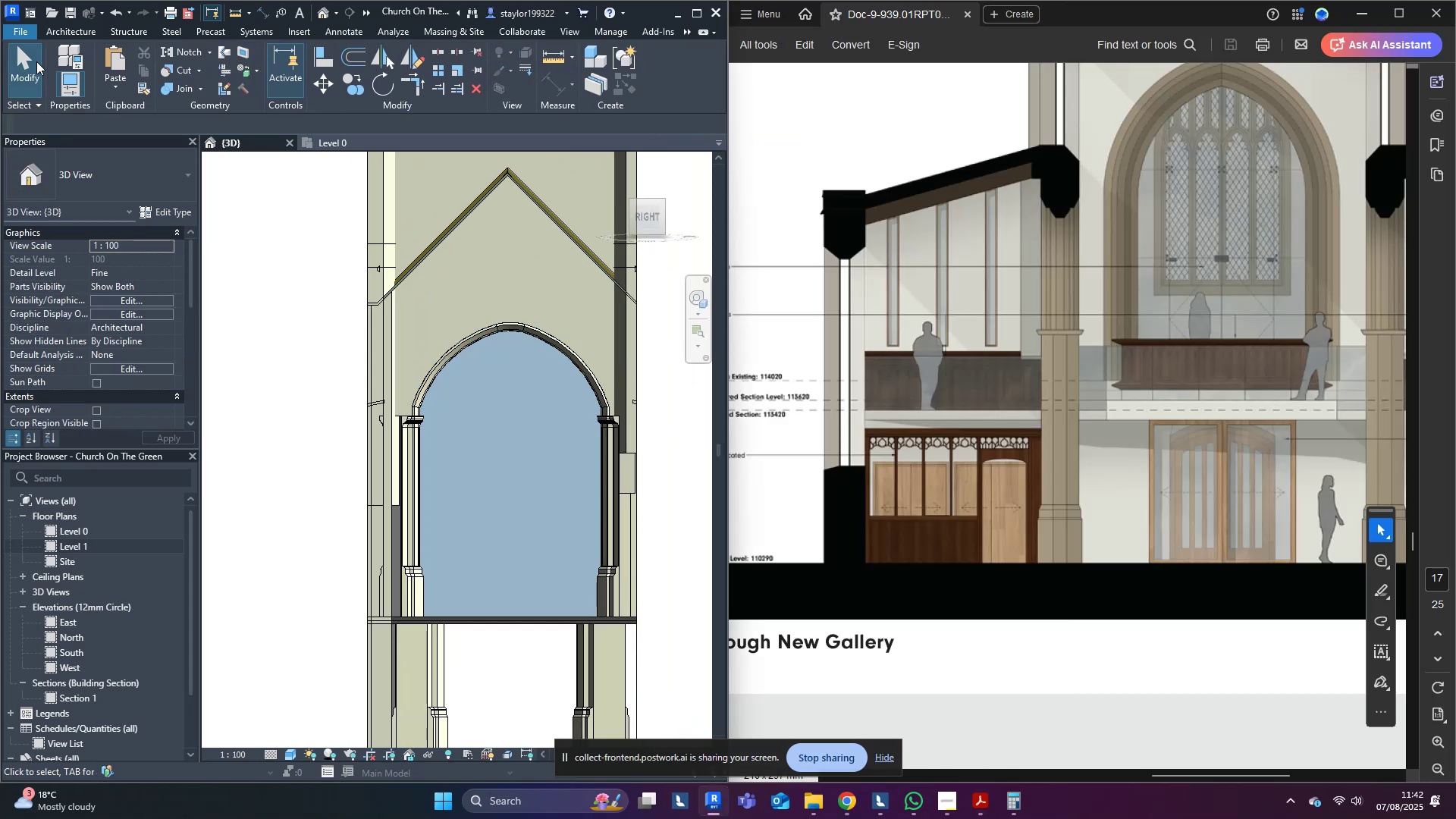 
left_click([73, 28])
 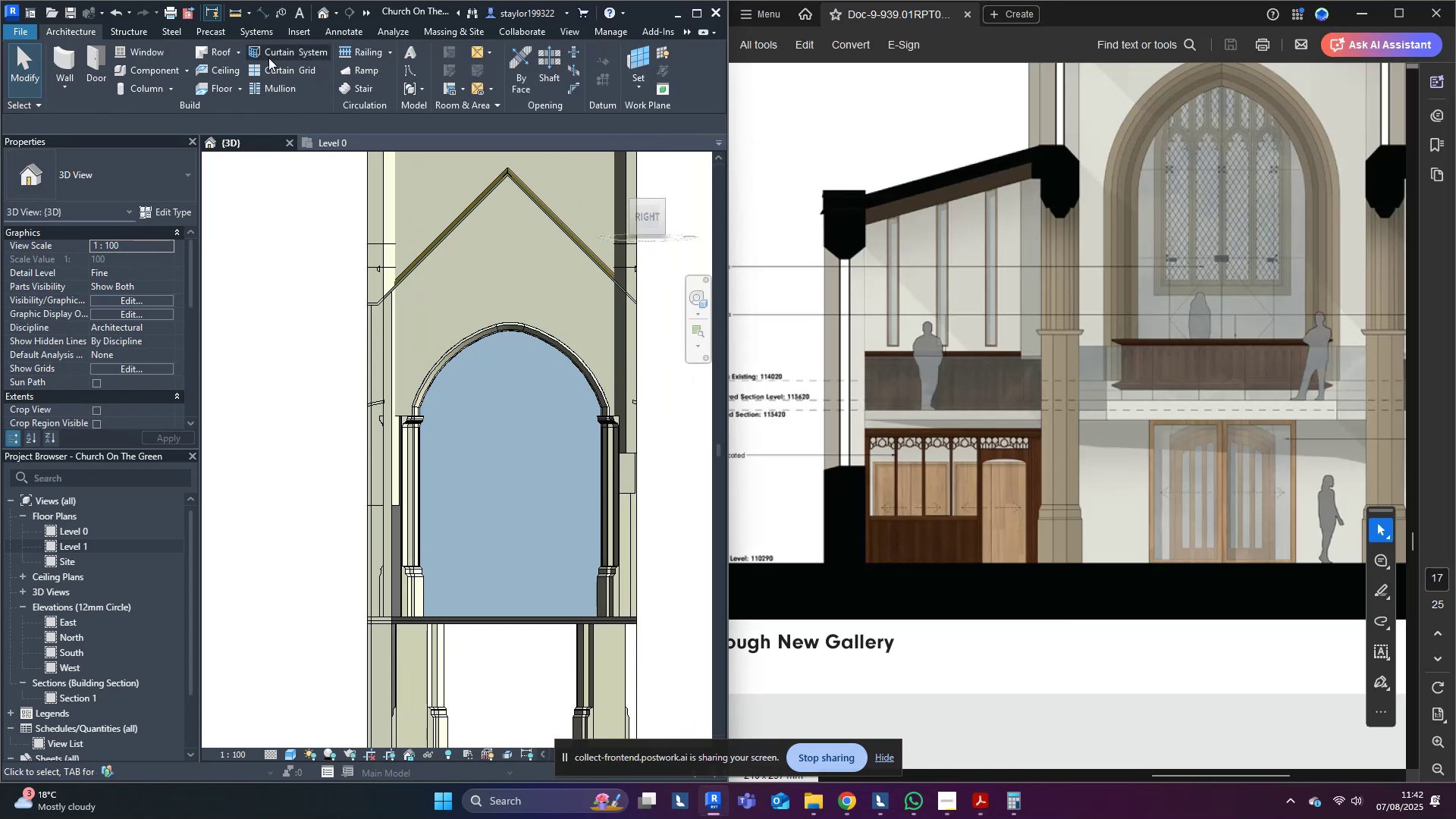 
left_click([267, 63])
 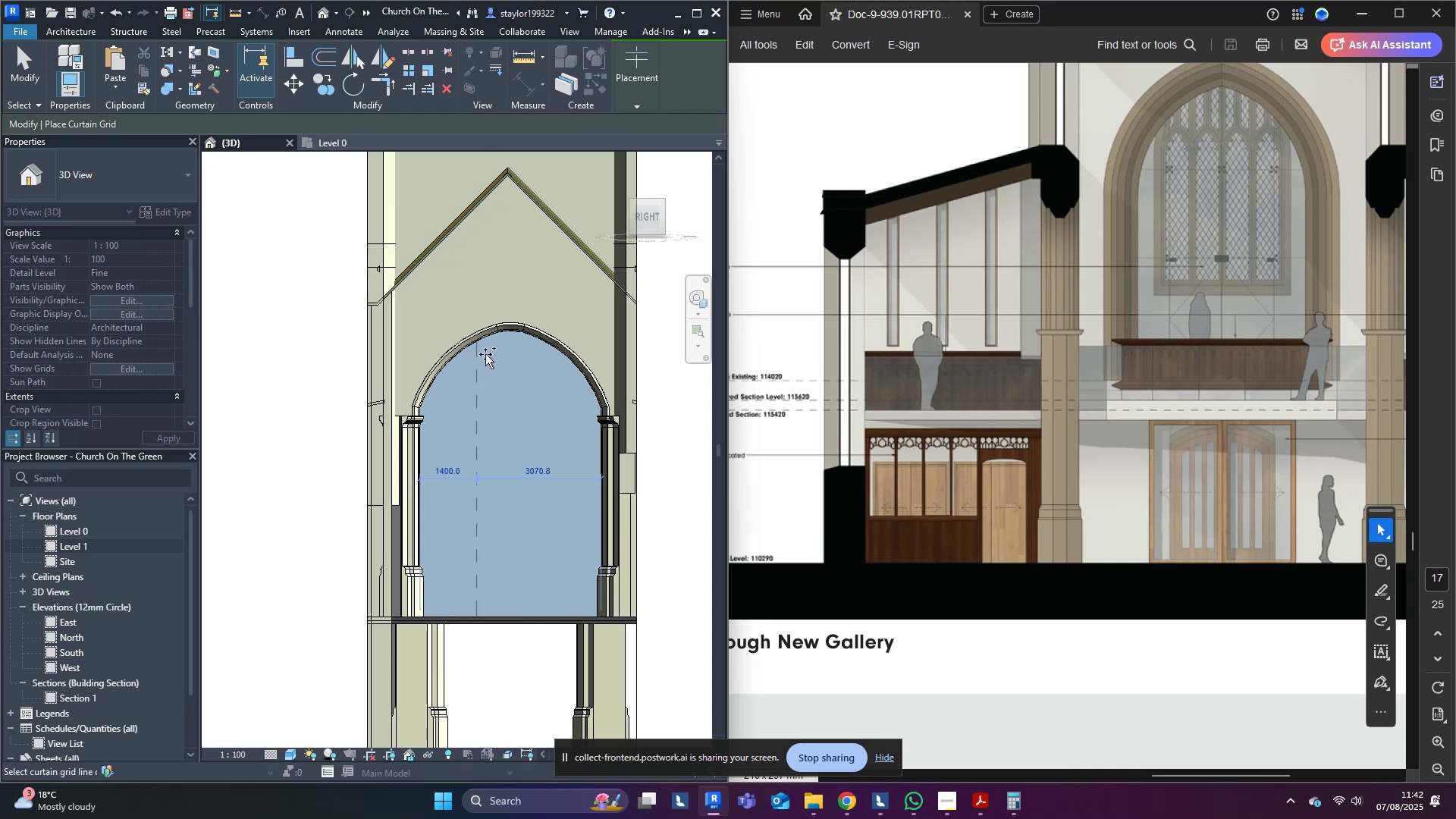 
scroll: coordinate [507, 328], scroll_direction: up, amount: 6.0
 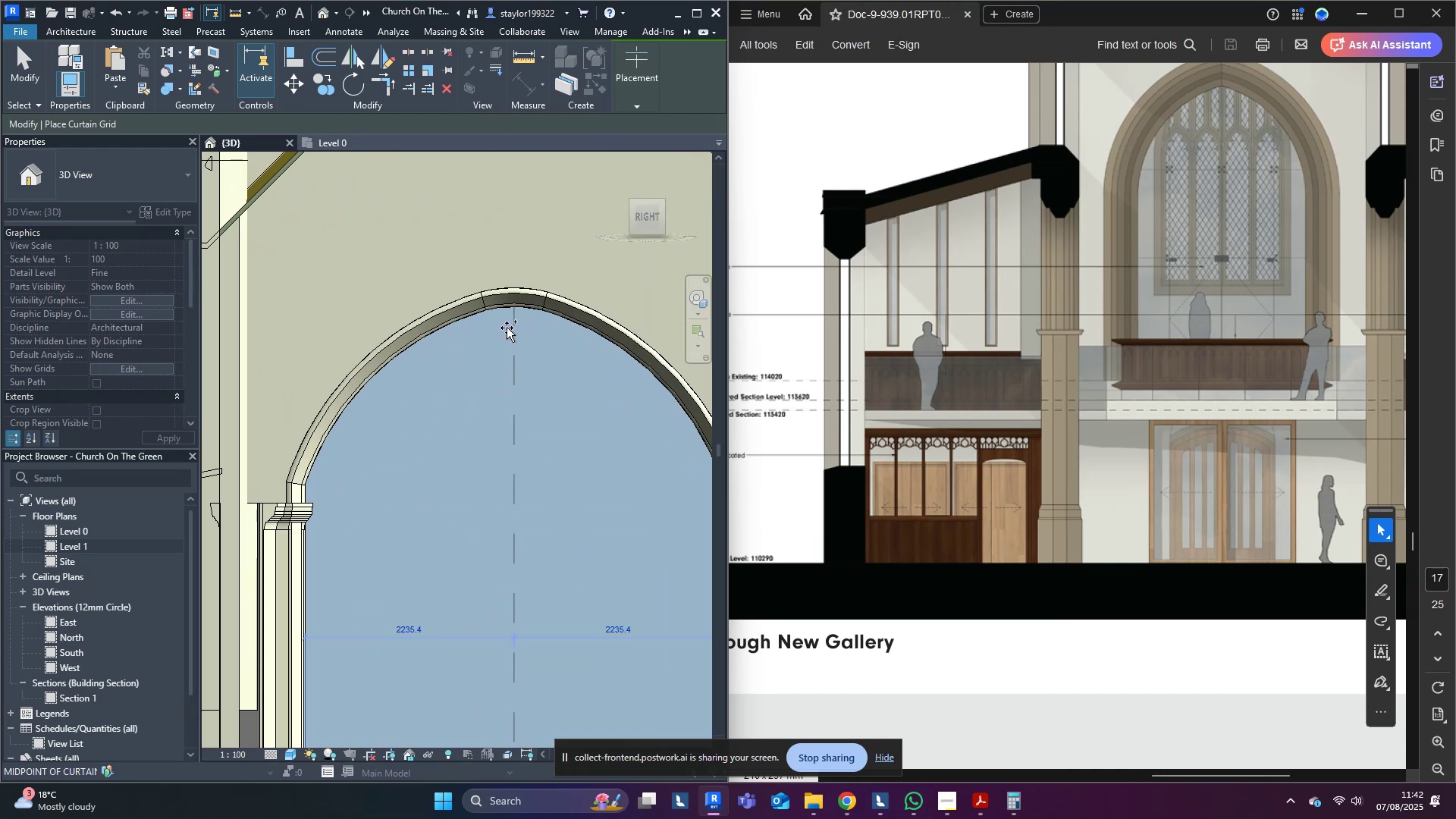 
left_click([507, 328])
 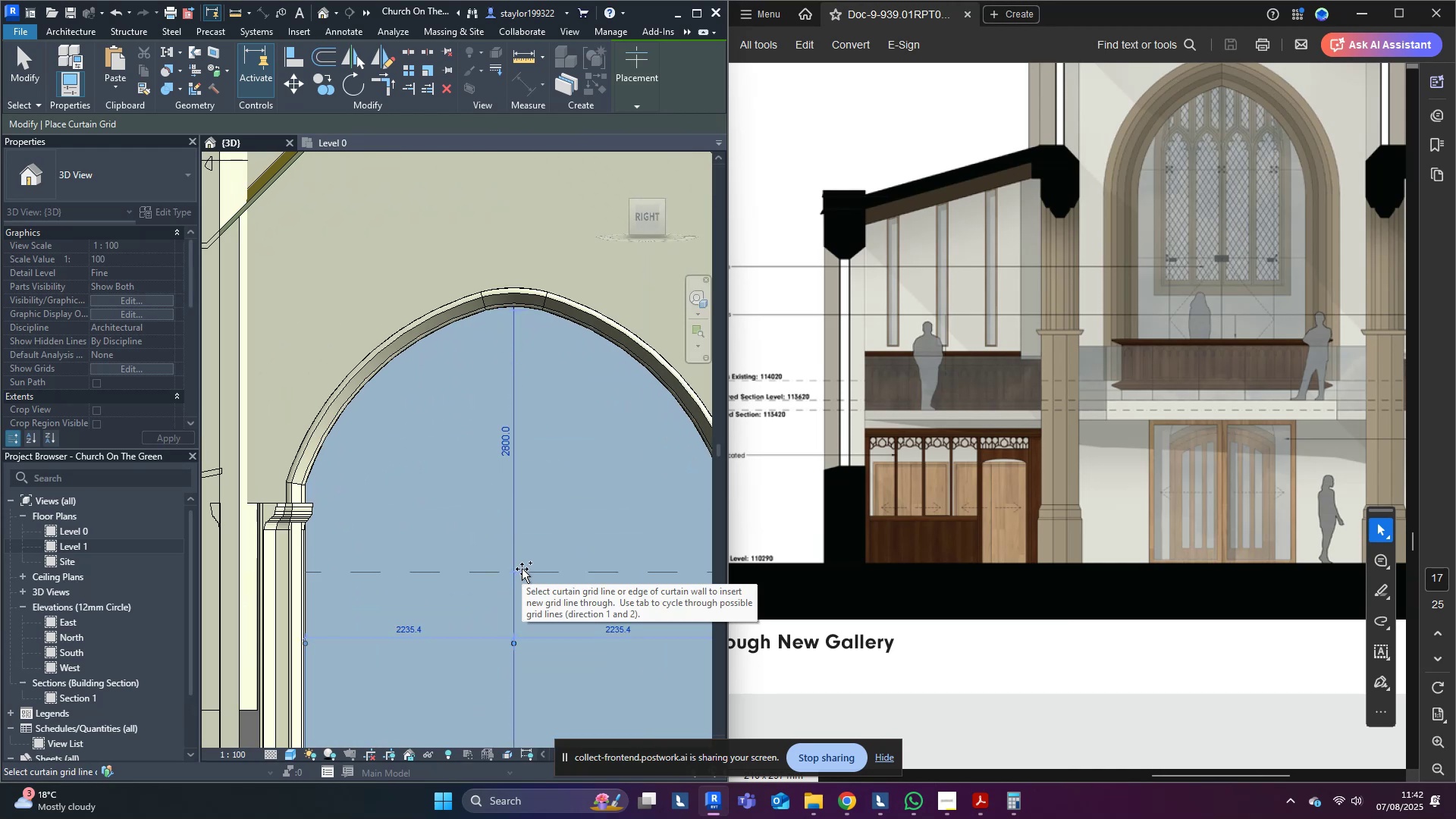 
scroll: coordinate [522, 569], scroll_direction: down, amount: 3.0
 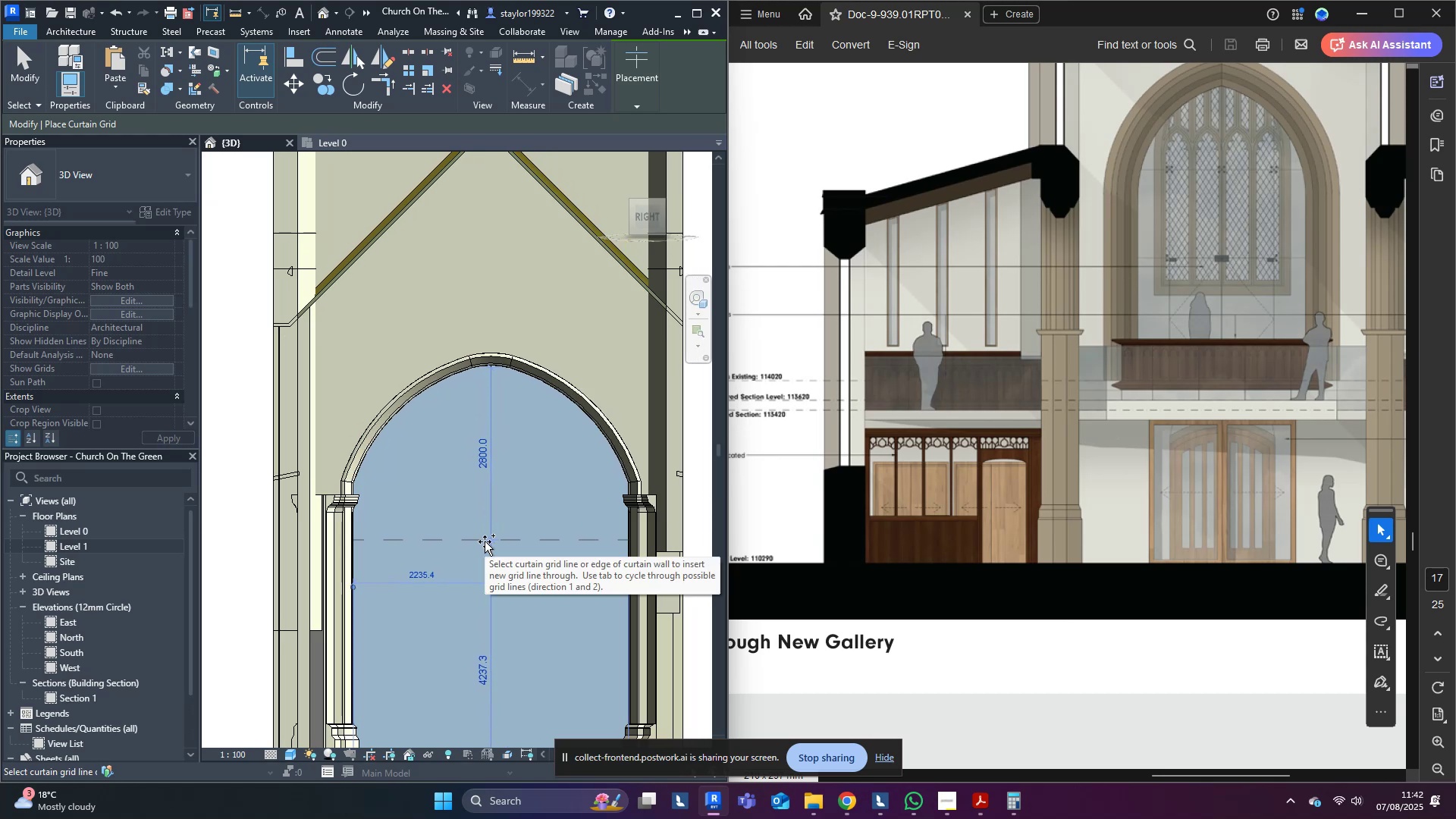 
wait(14.29)
 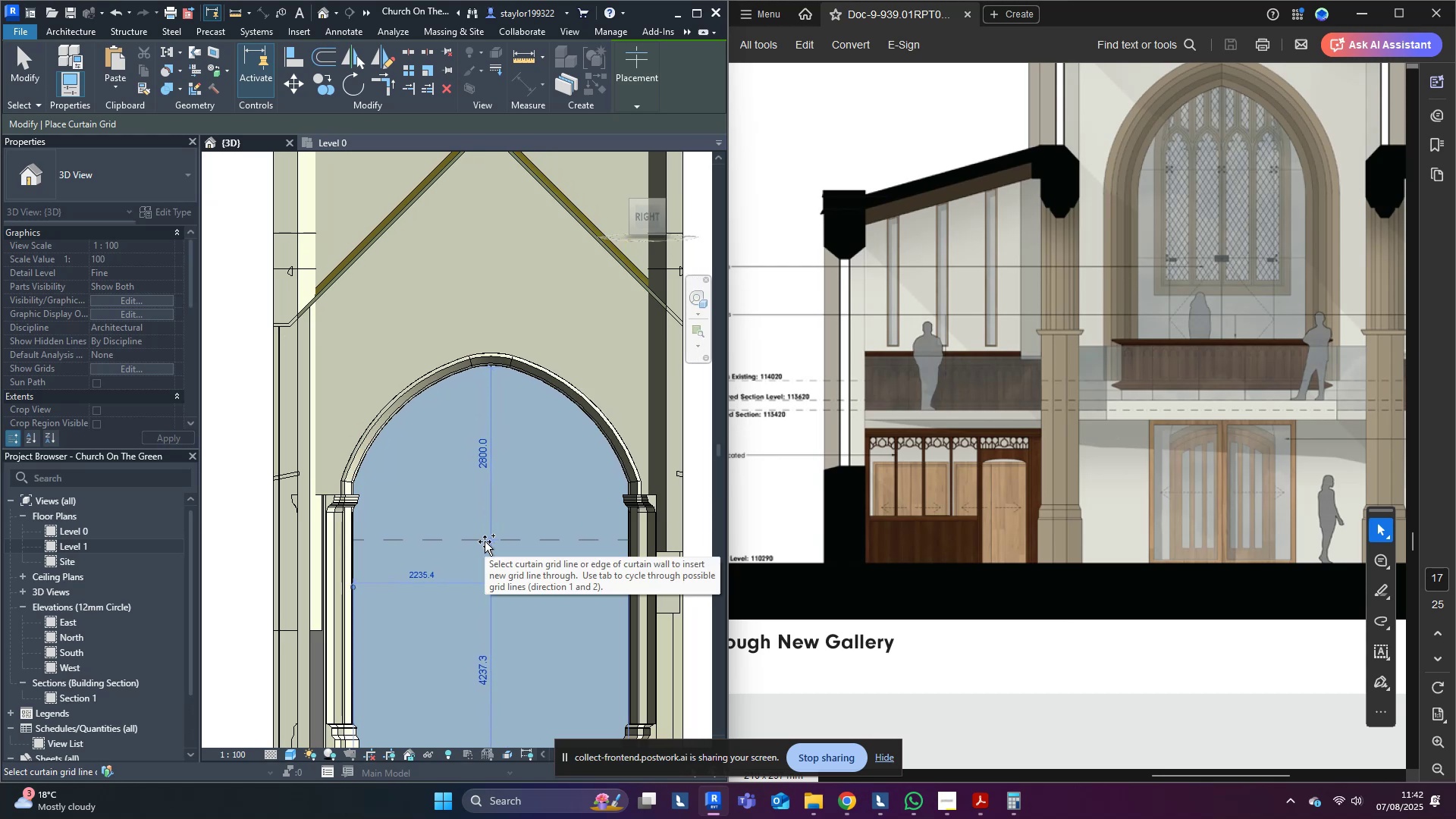 
key(Escape)
 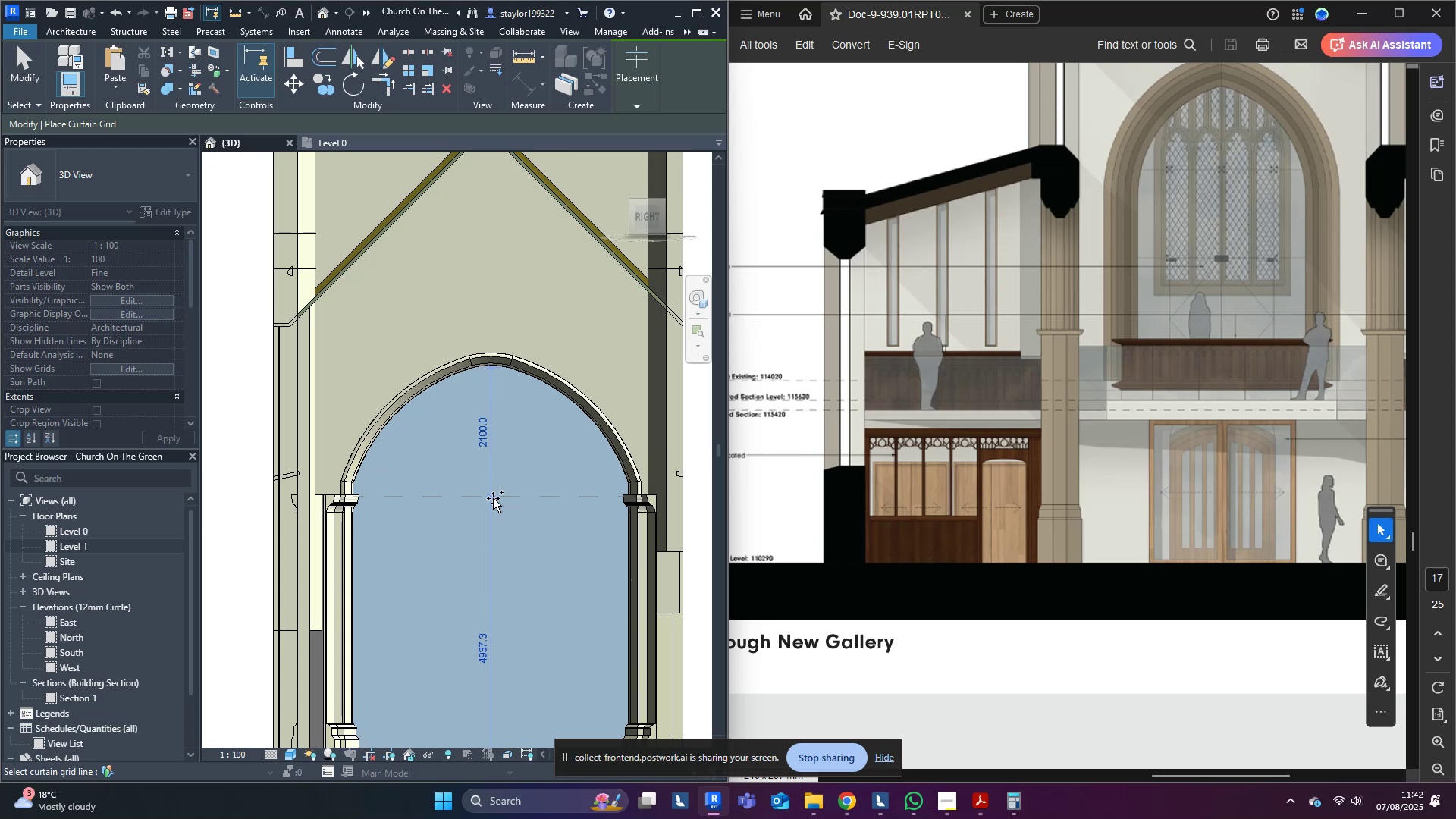 
key(Escape)
 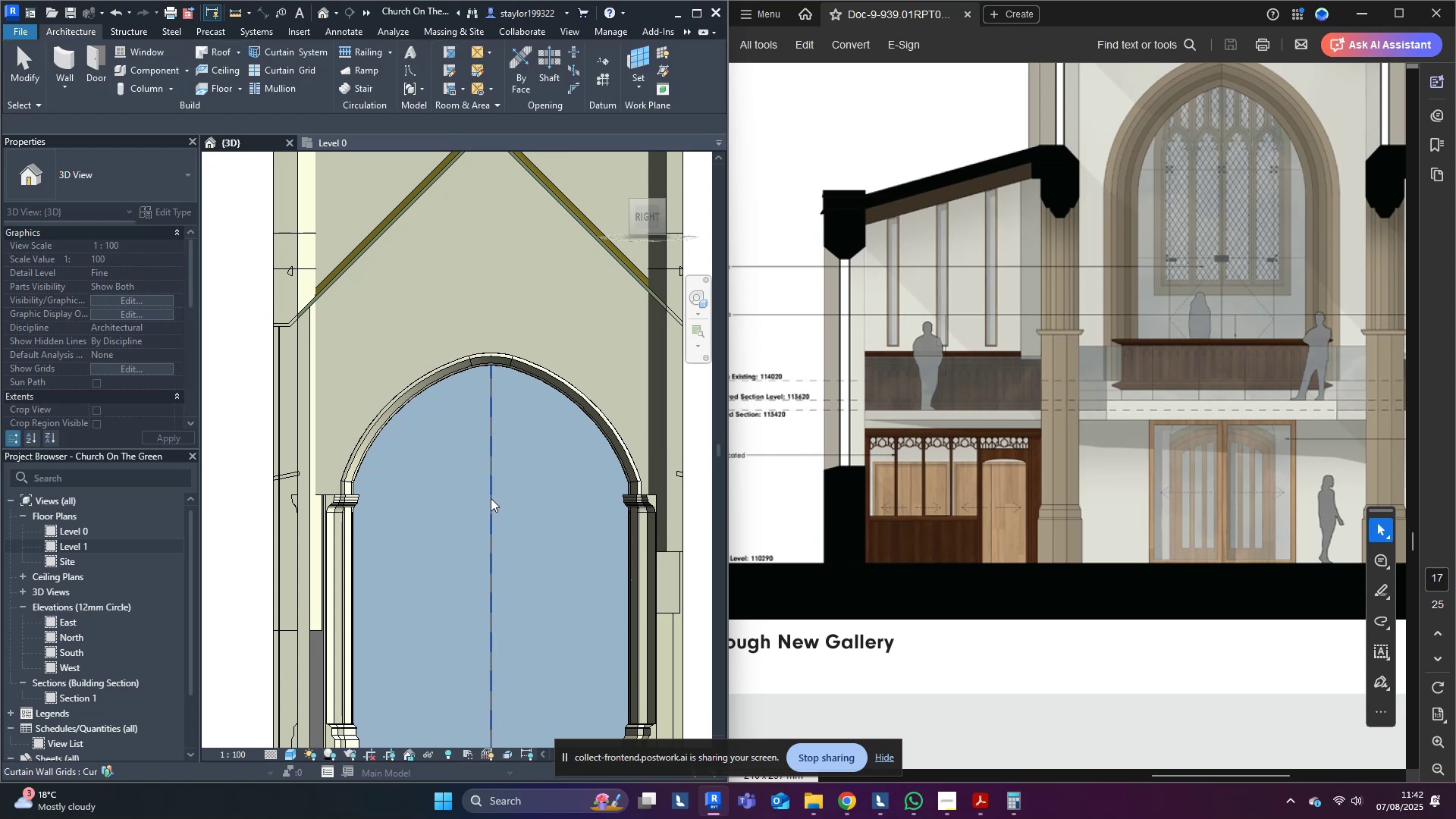 
key(Escape)
 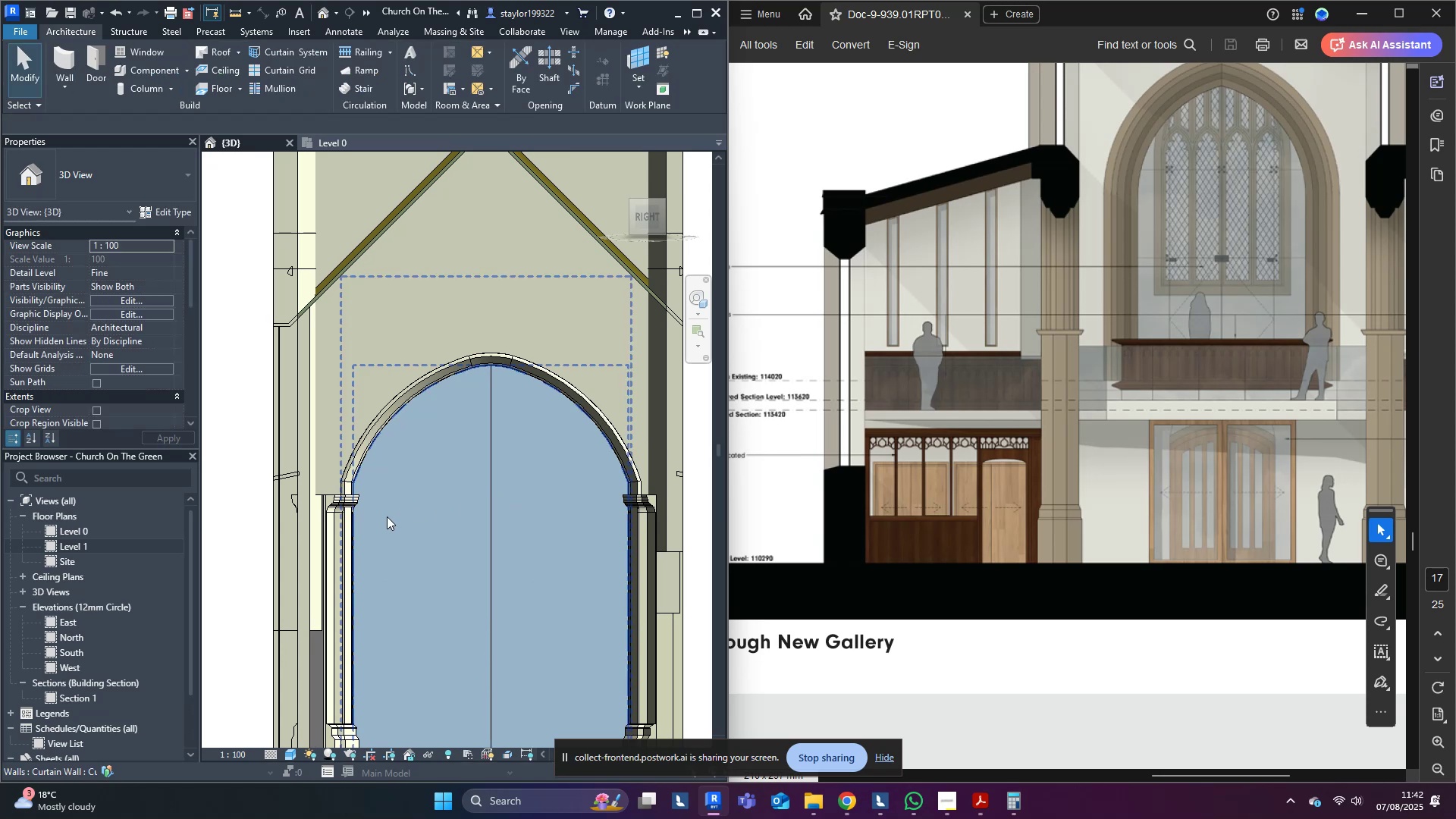 
key(Escape)
 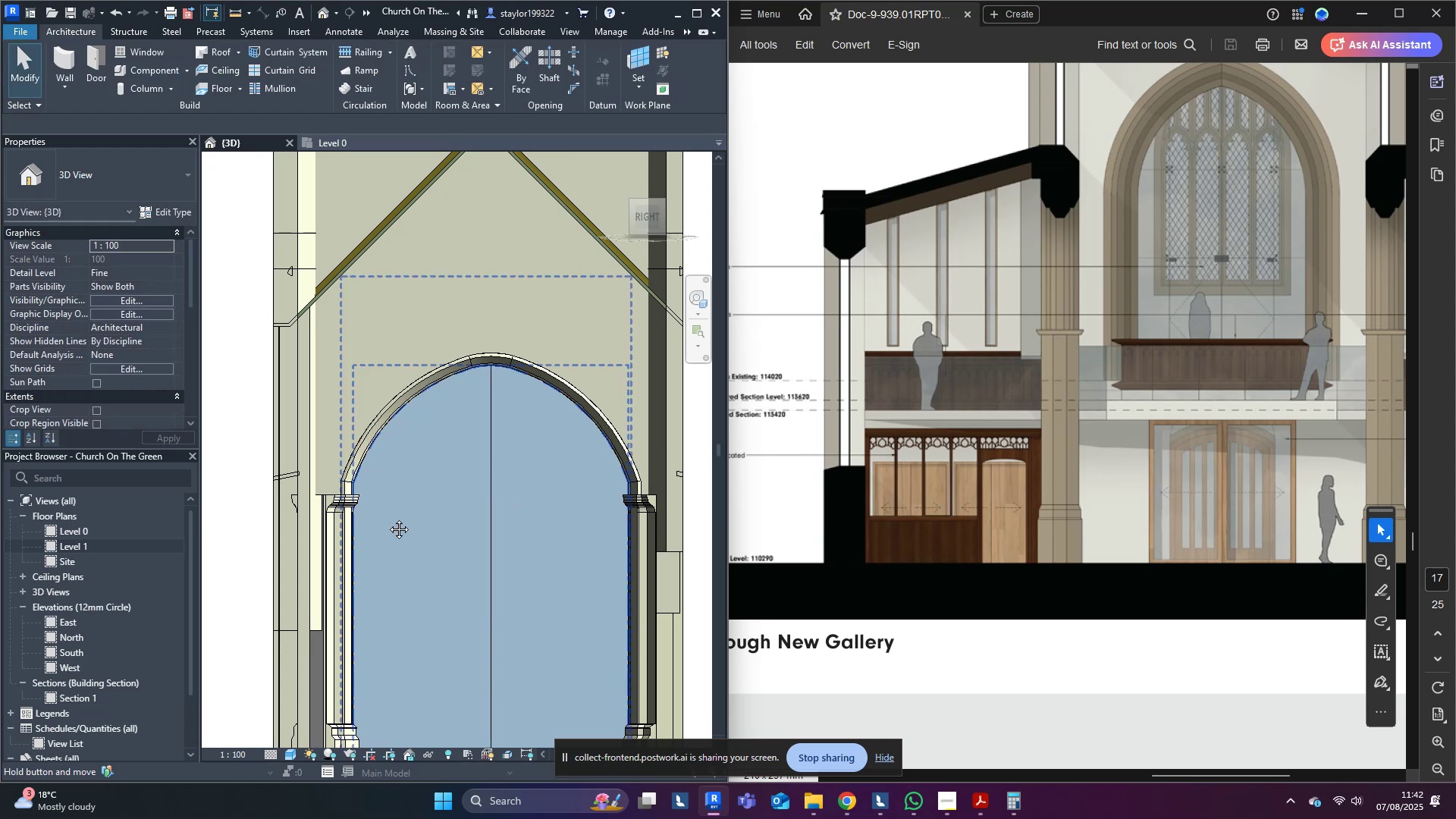 
middle_click([388, 518])
 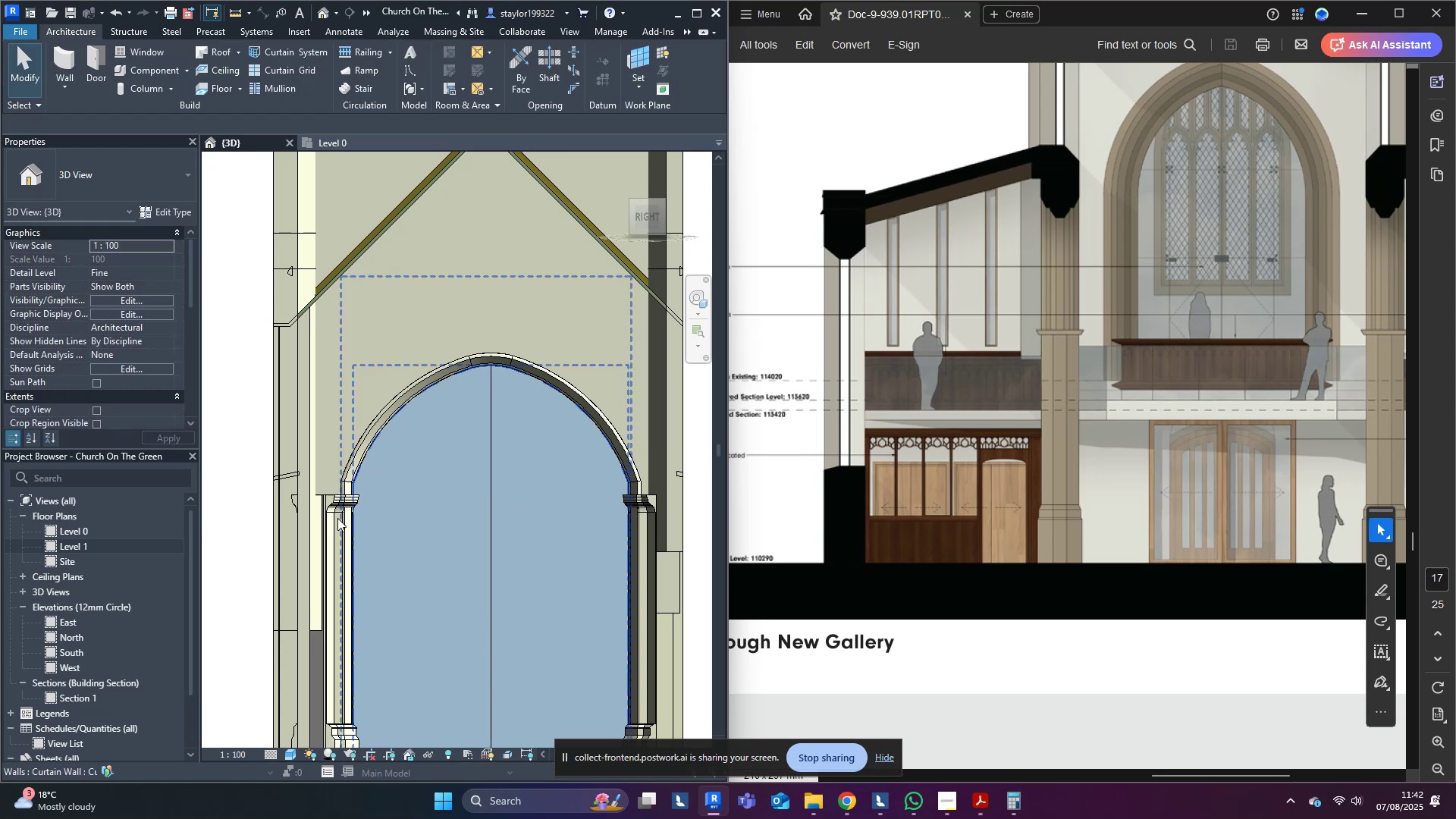 
left_click([340, 518])
 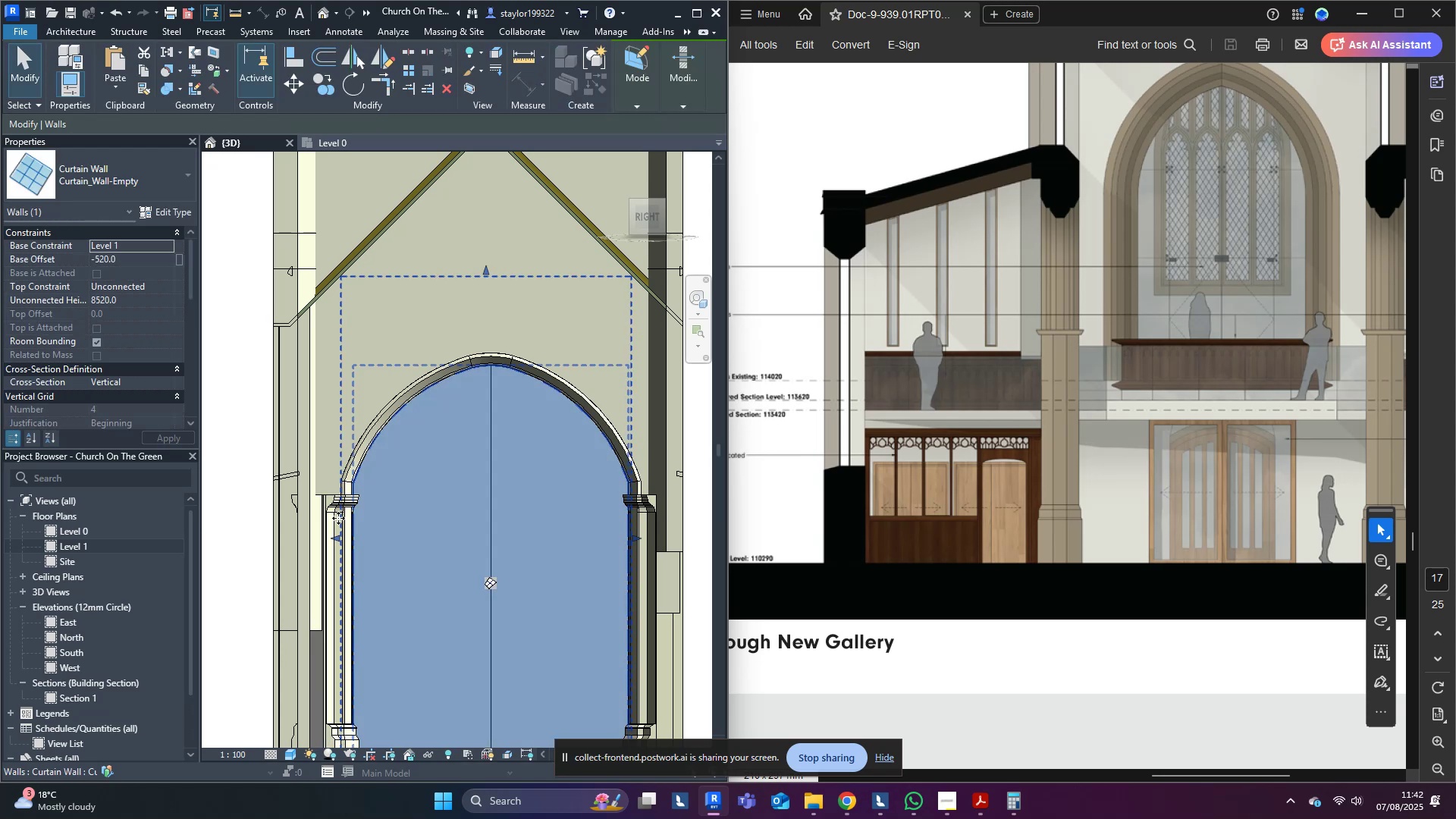 
key(Escape)
 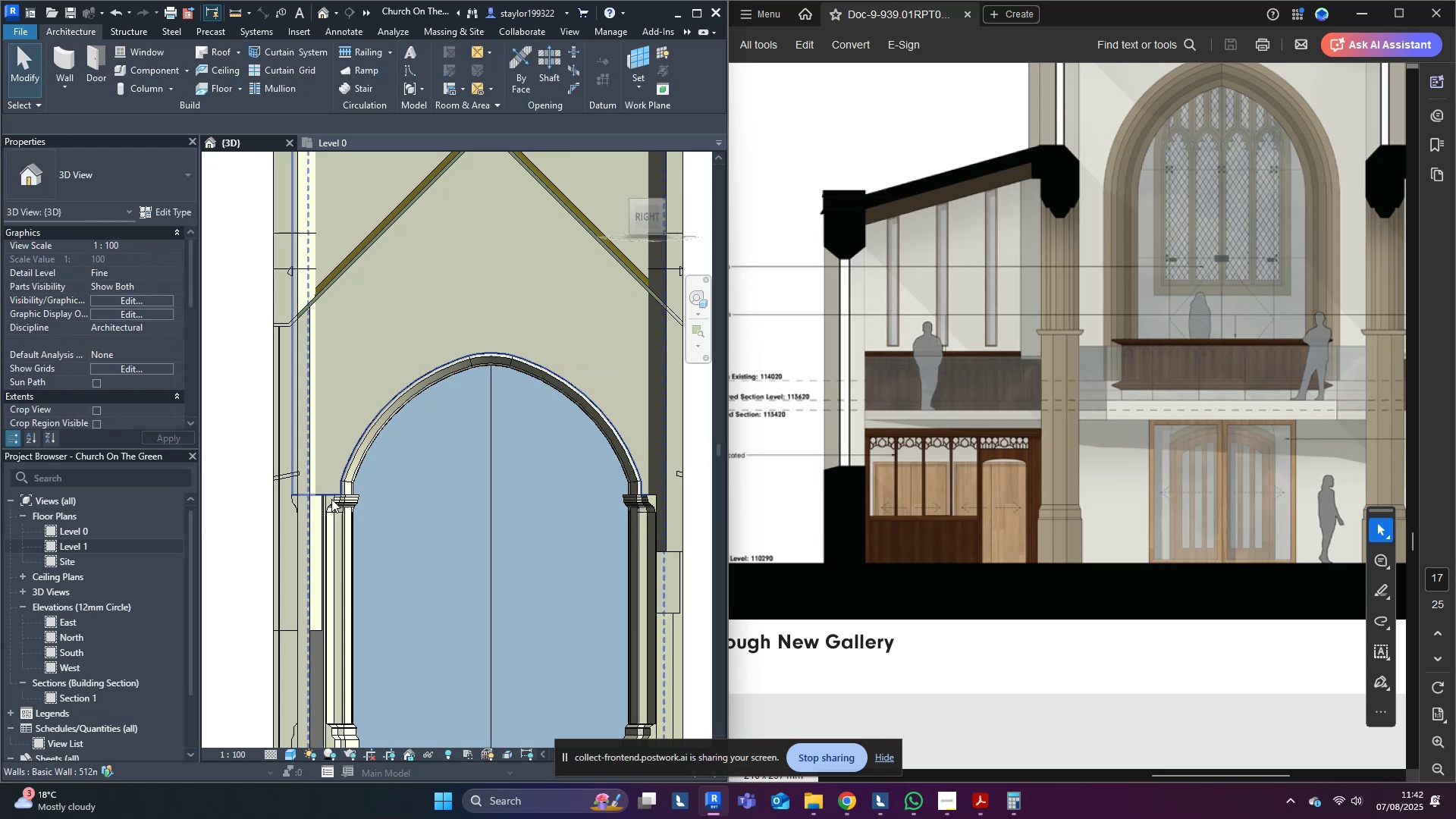 
left_click([332, 498])
 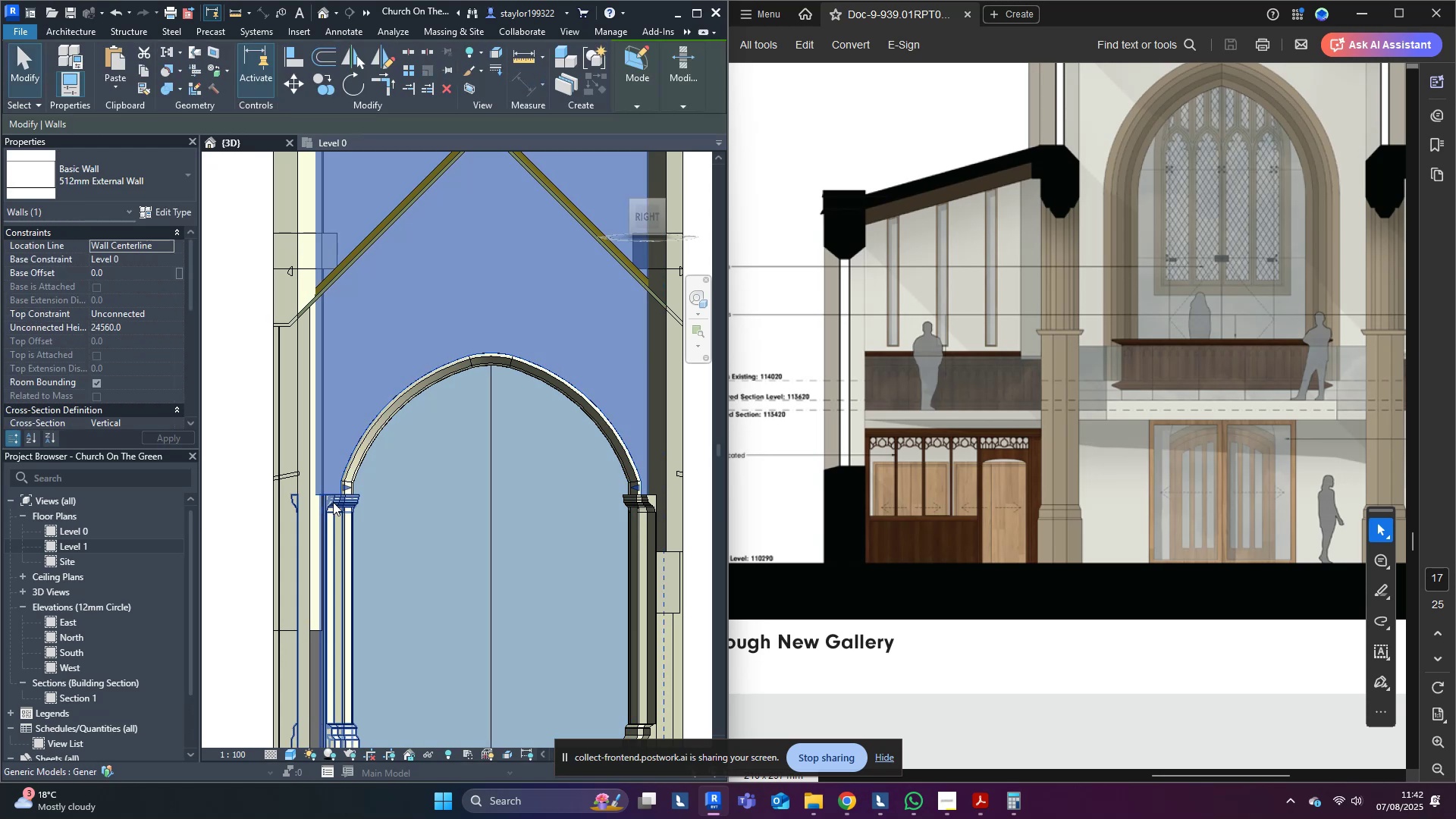 
key(Escape)
 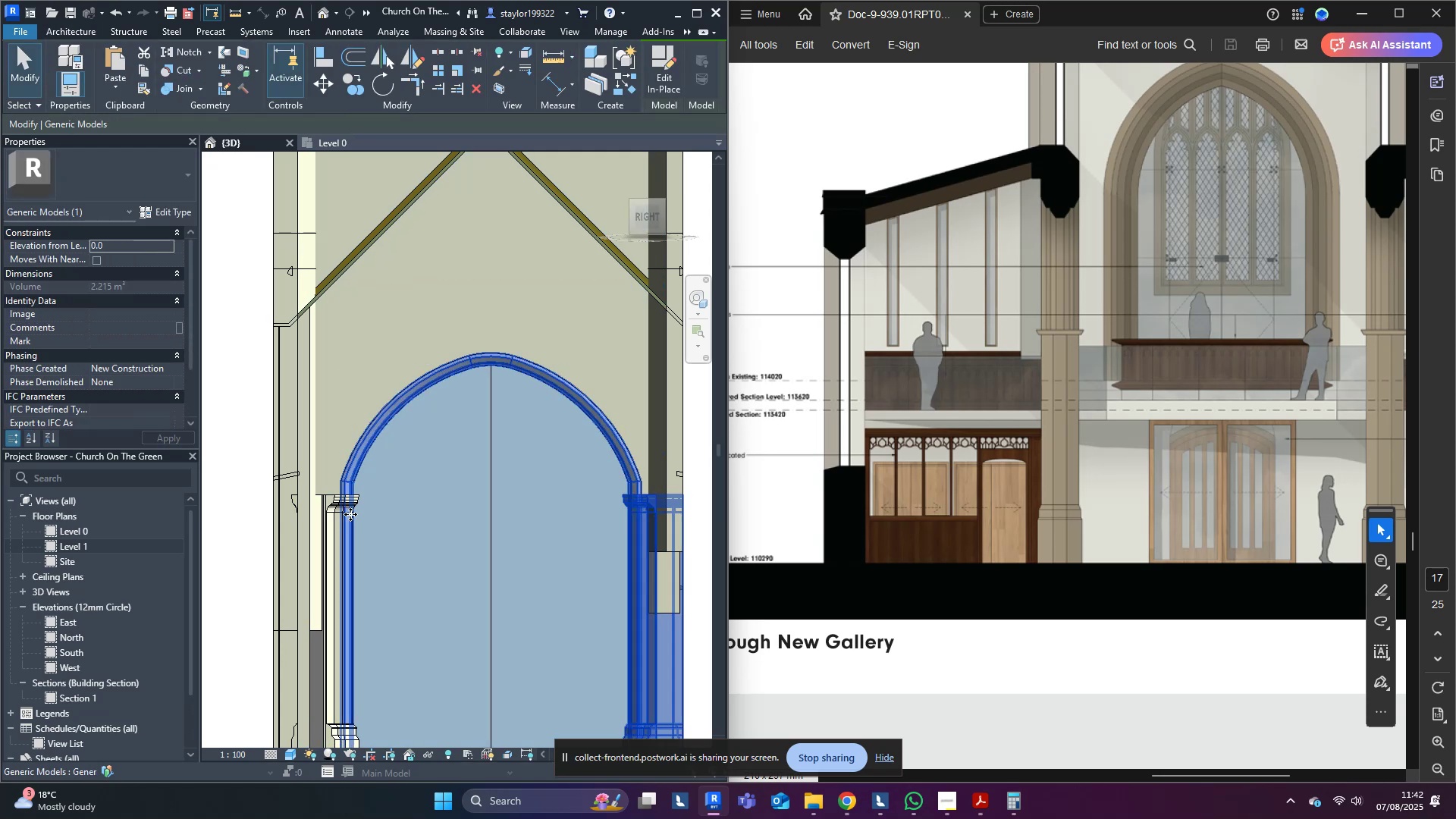 
key(Escape)
 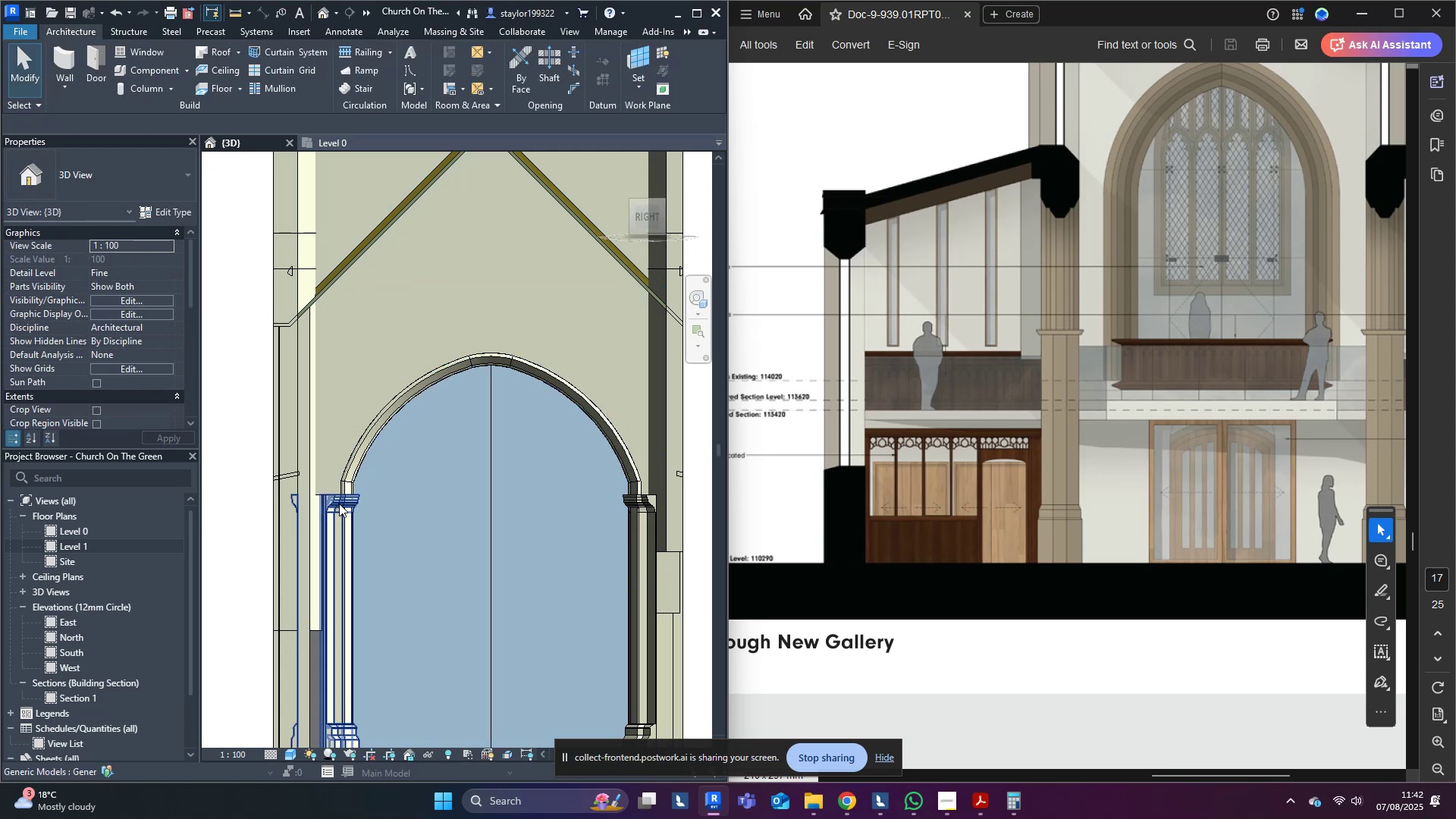 
left_click([339, 504])
 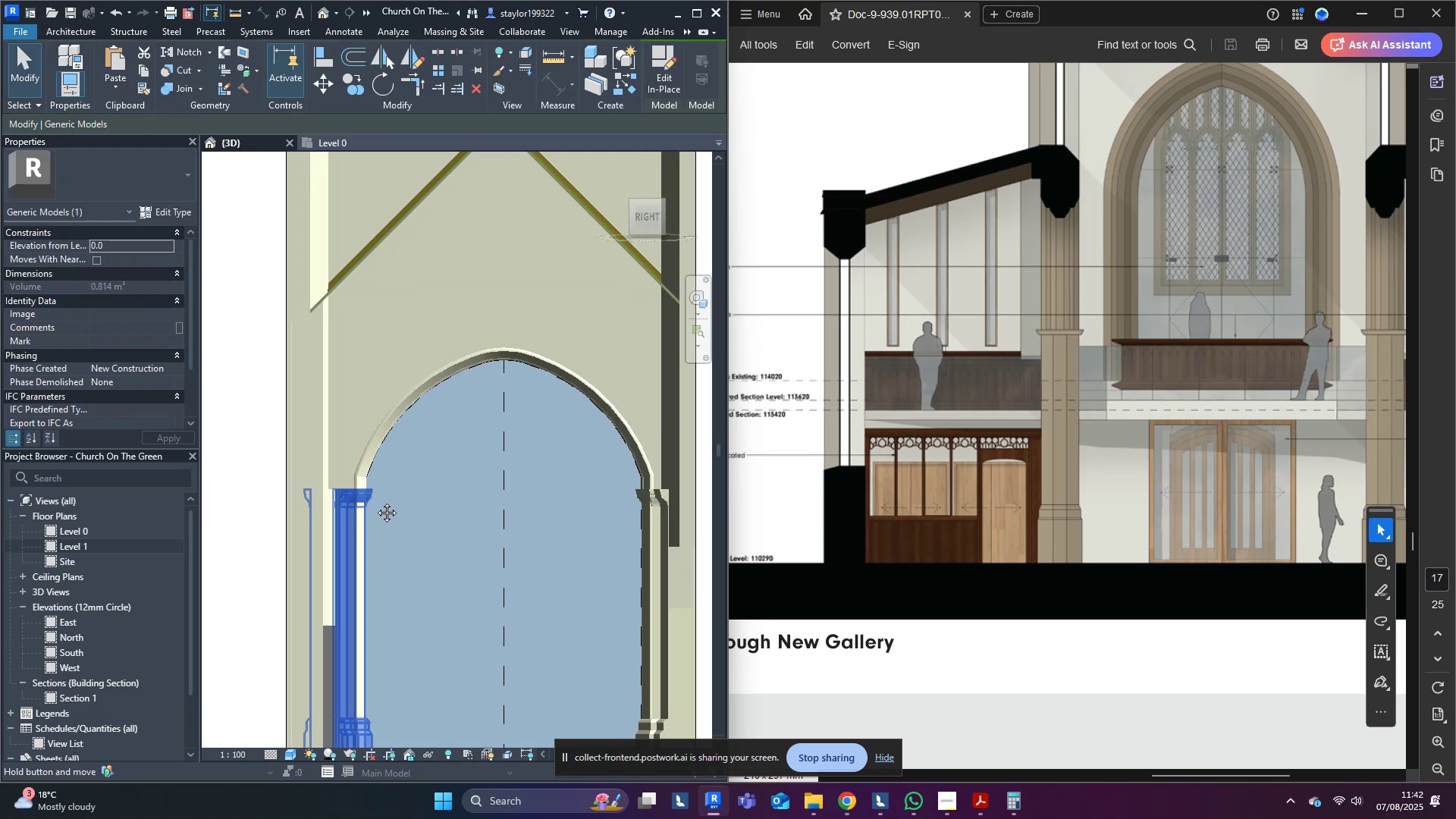 
hold_key(key=ShiftLeft, duration=0.73)
 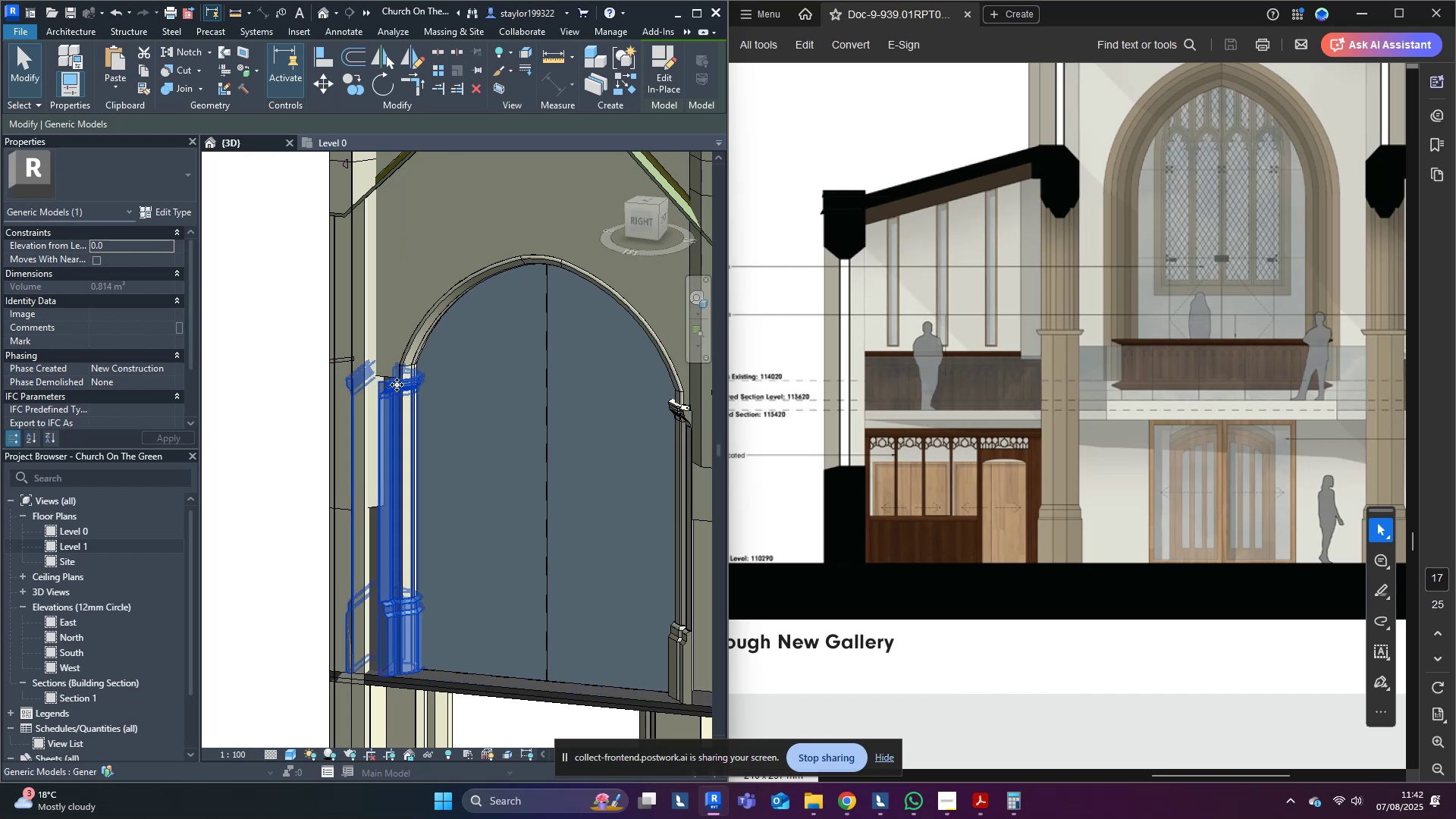 
left_click([670, 88])
 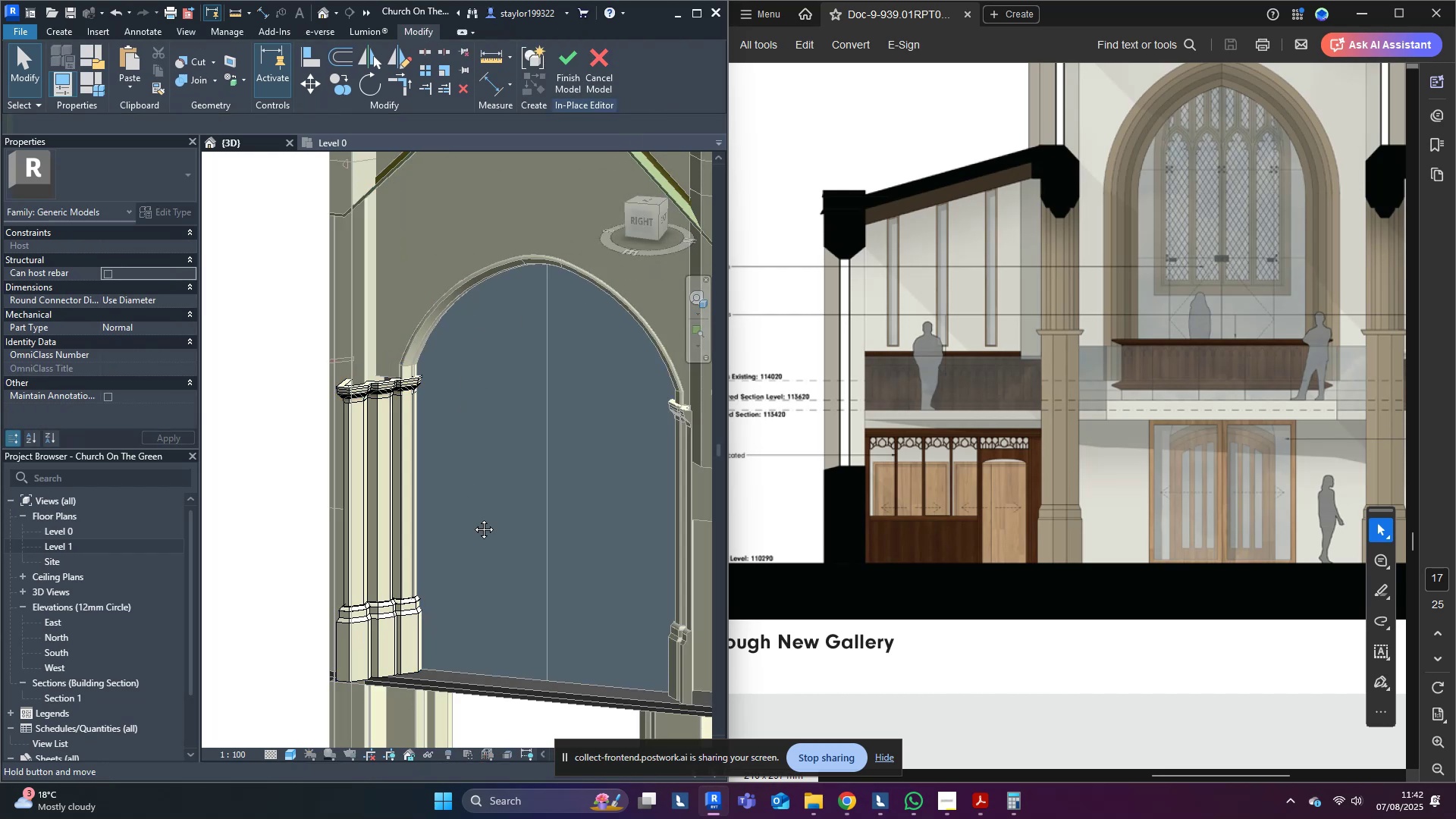 
hold_key(key=ShiftLeft, duration=0.38)
scroll: coordinate [410, 535], scroll_direction: down, amount: 1.0
 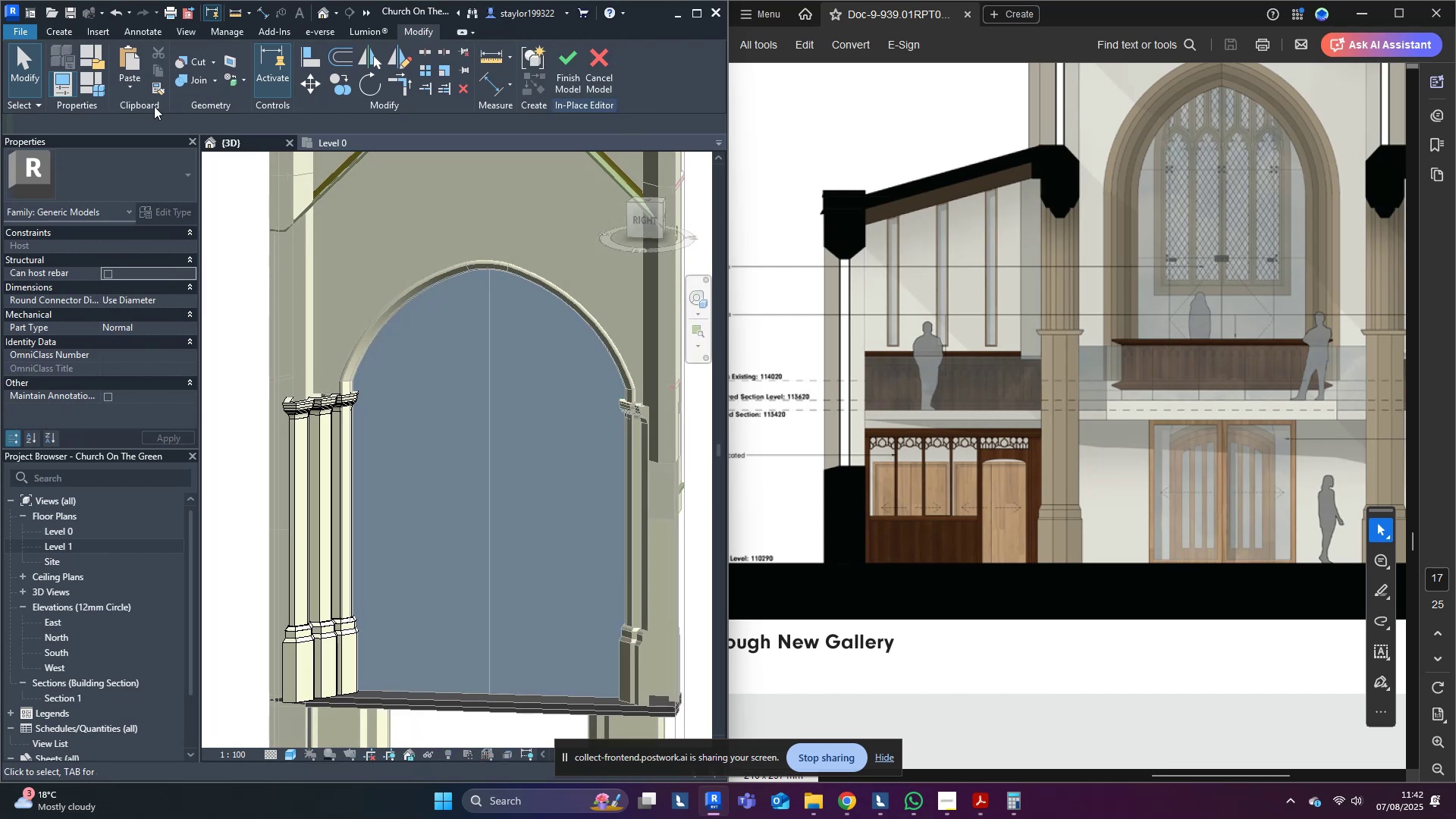 
left_click([67, 39])
 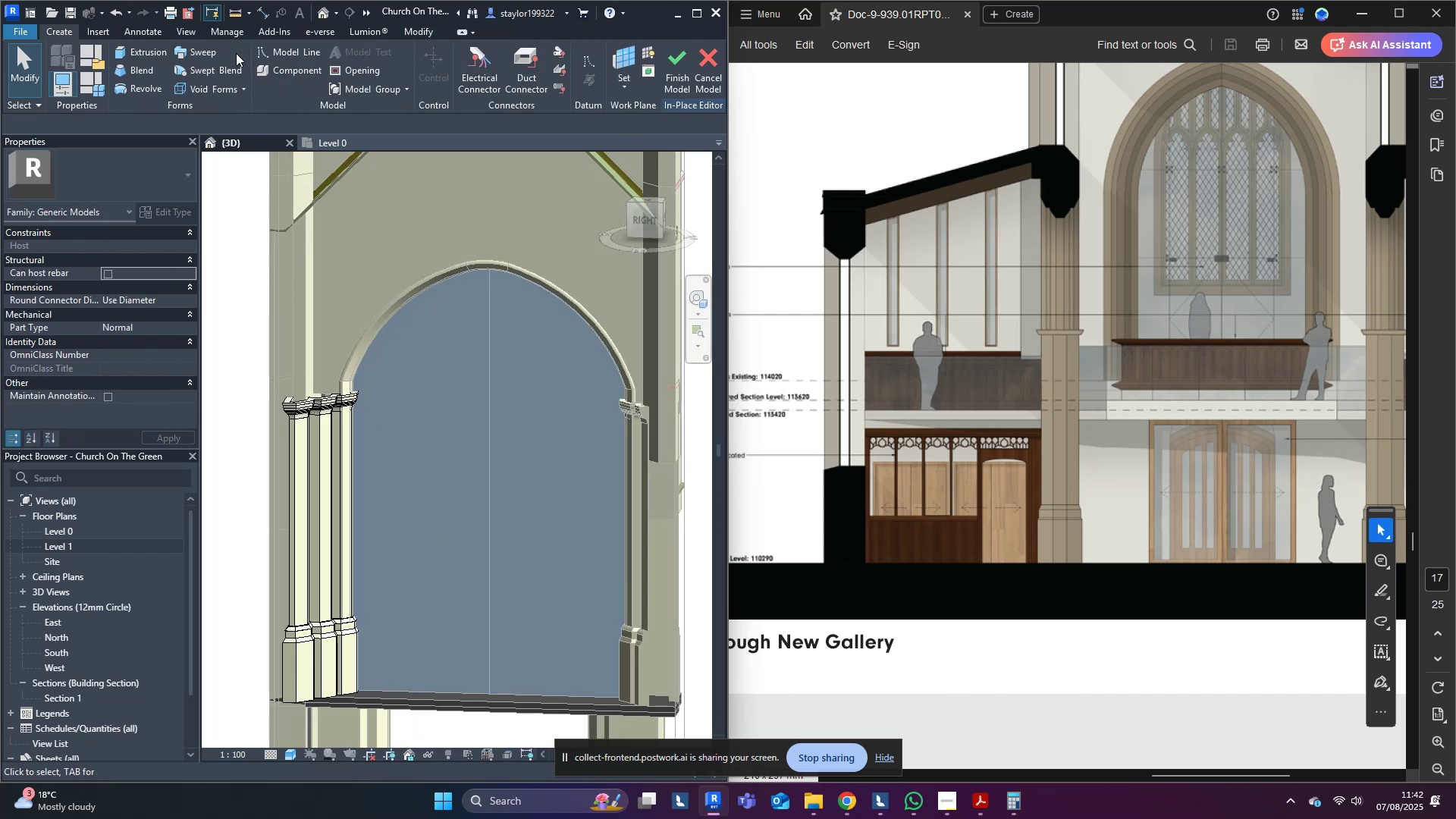 
left_click([200, 45])
 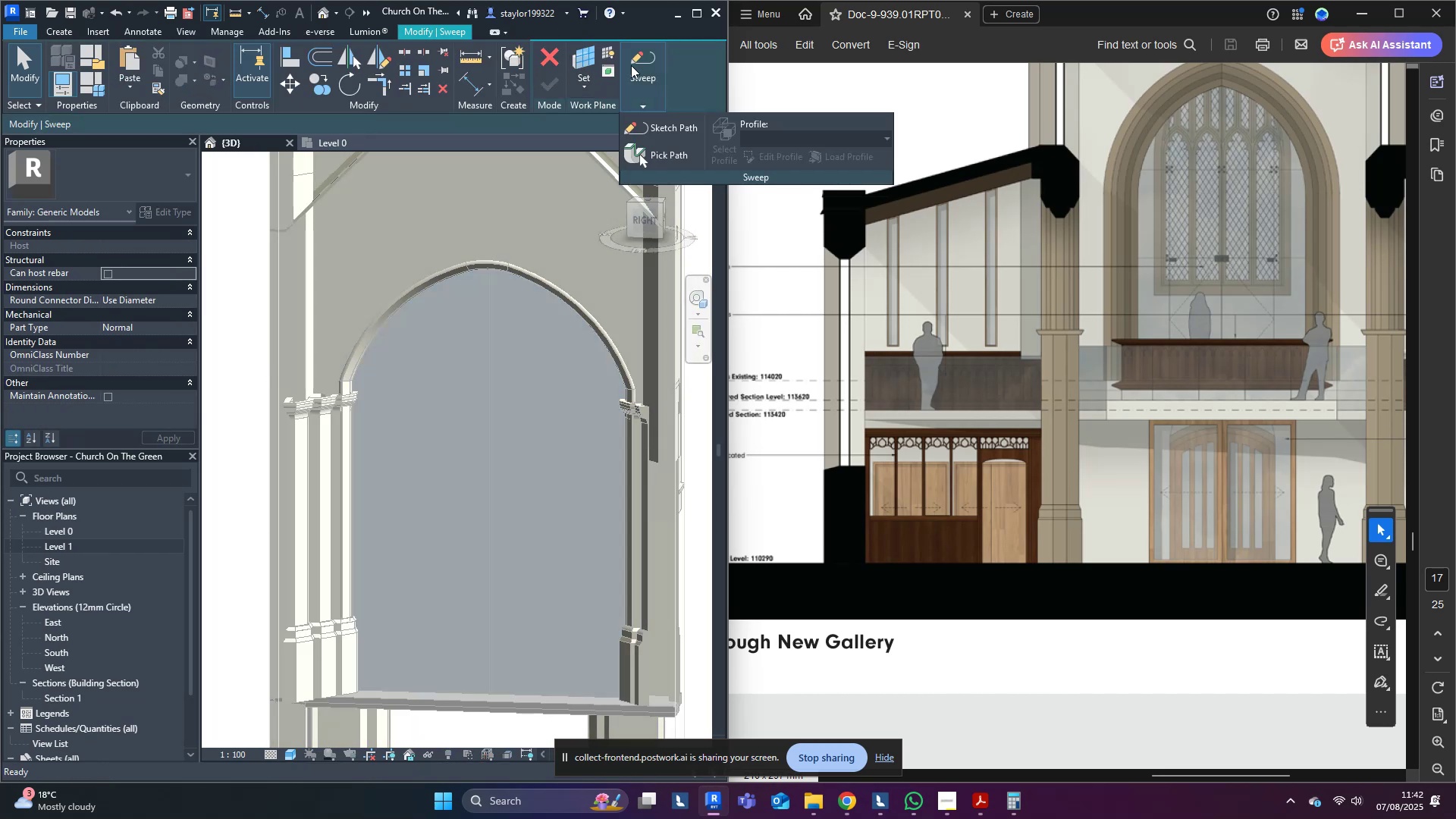 
left_click([587, 54])
 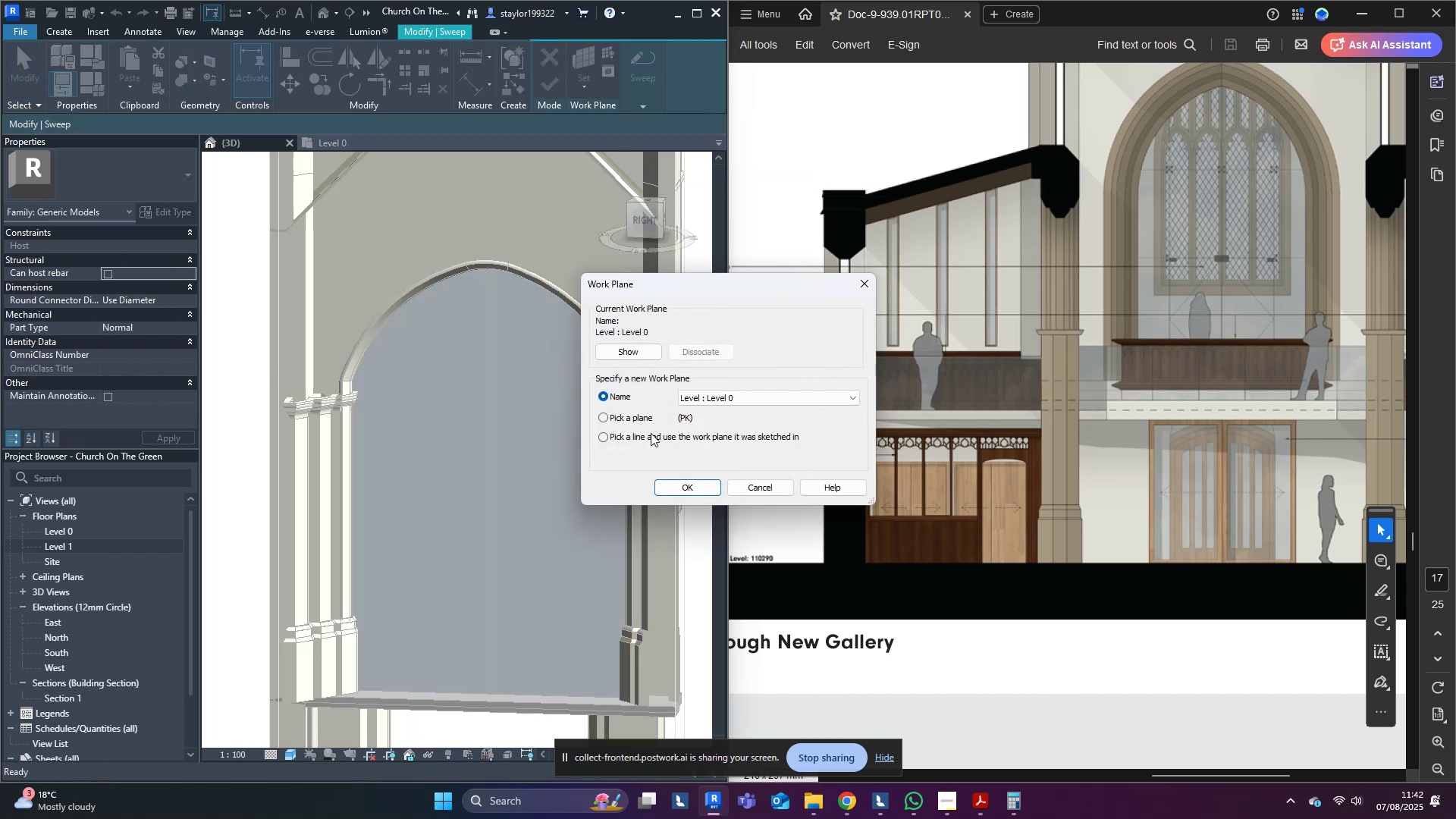 
left_click([615, 406])
 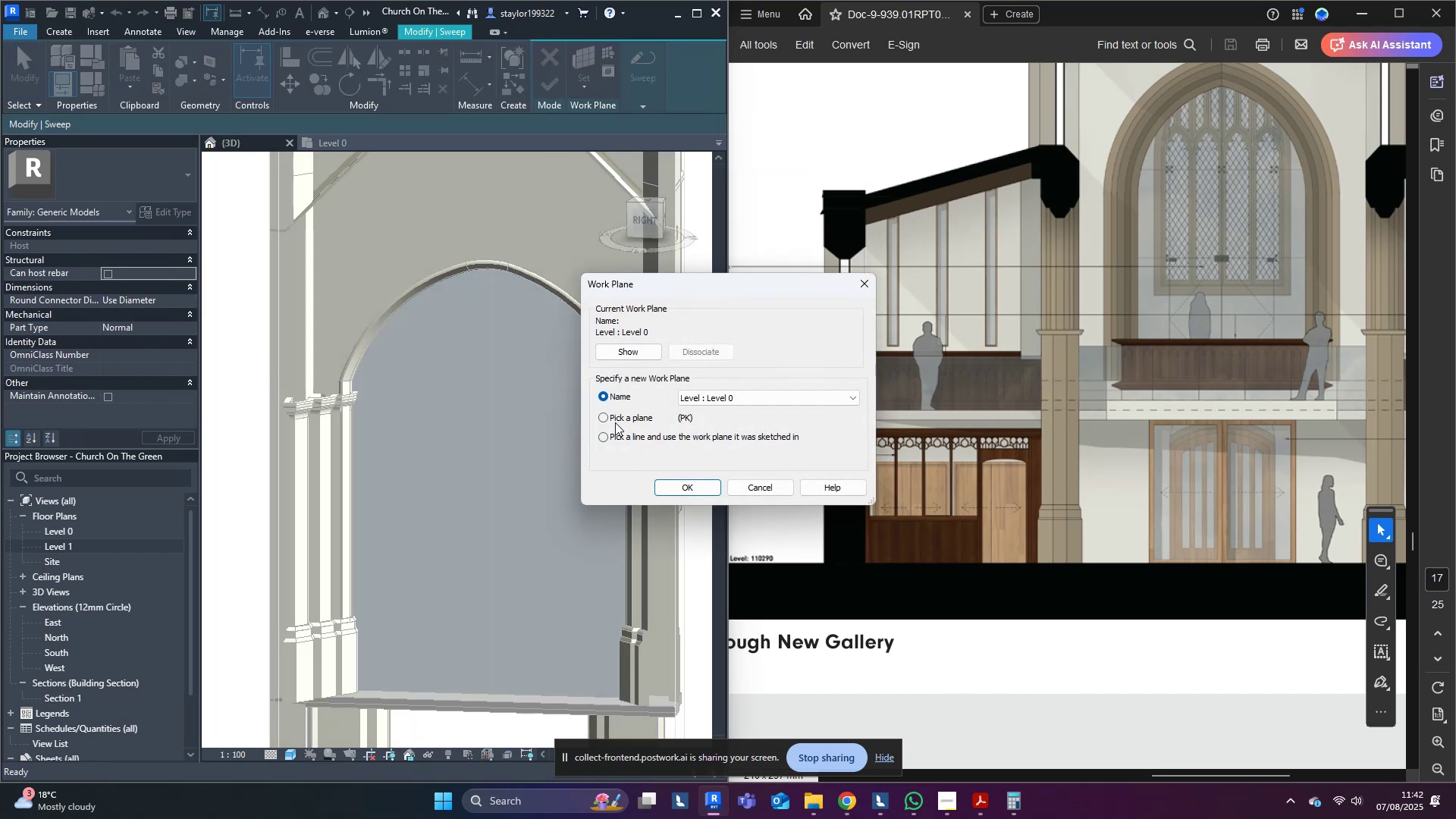 
left_click([615, 425])
 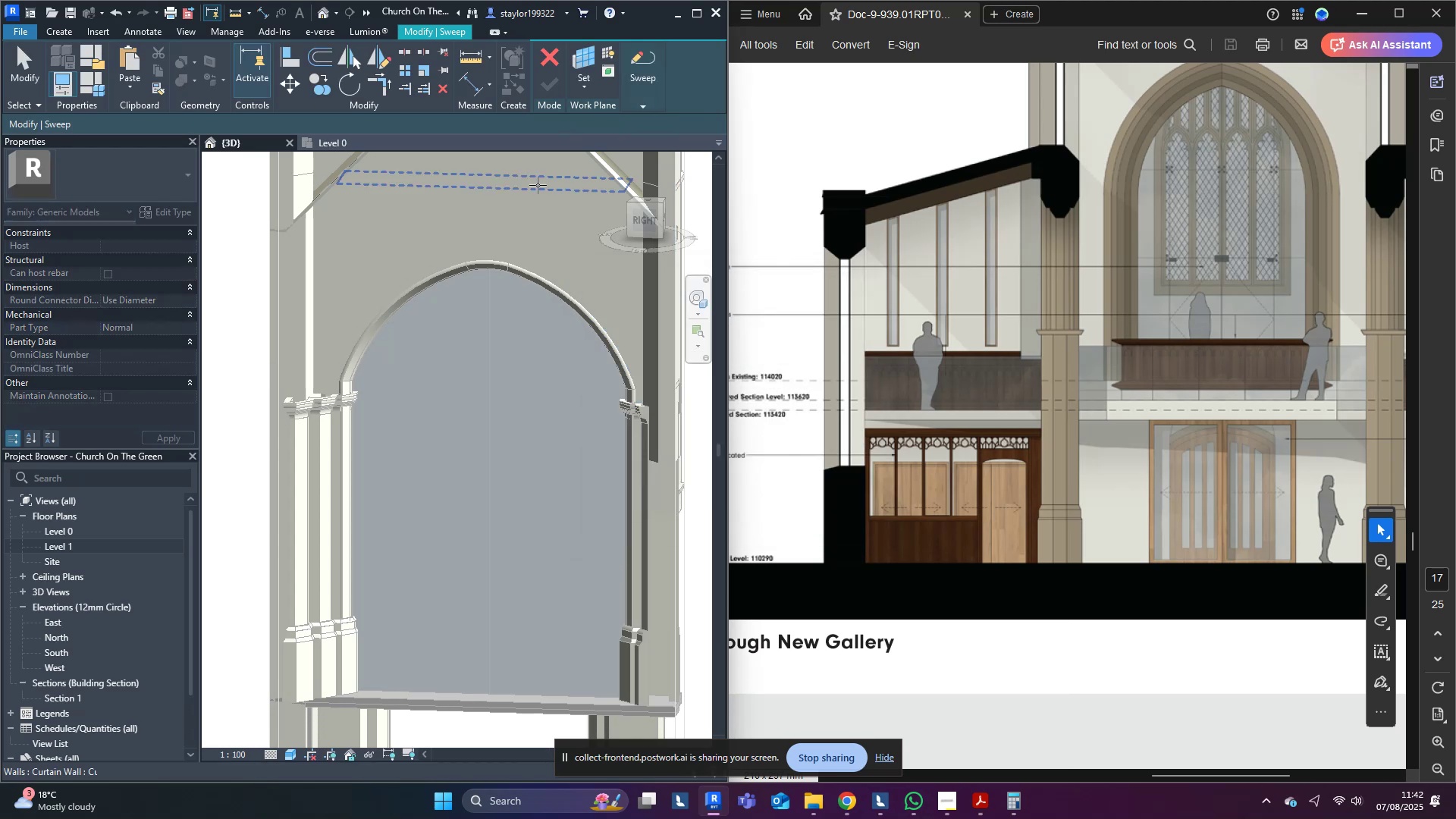 
left_click([536, 182])
 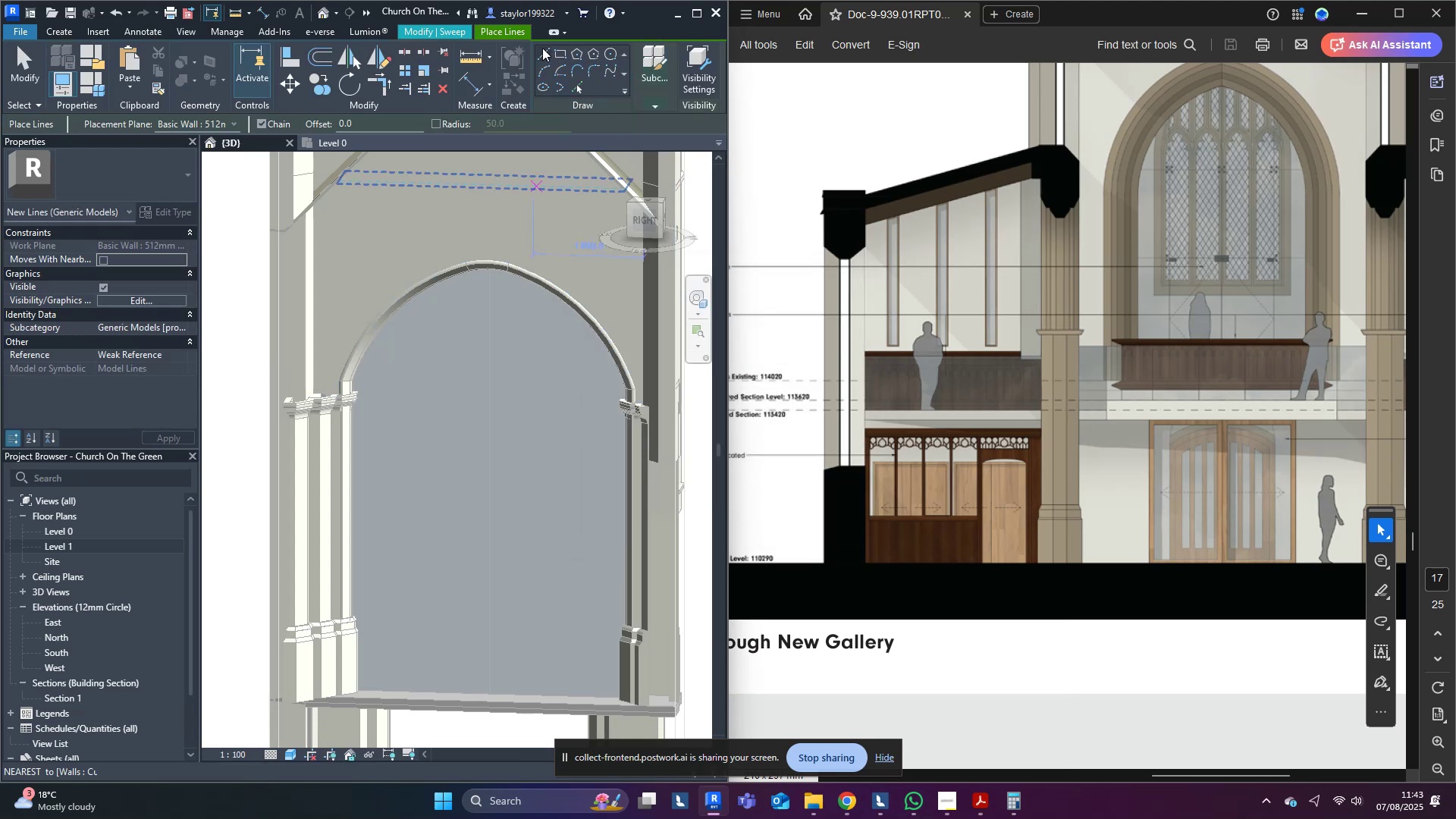 
left_click([526, 34])
 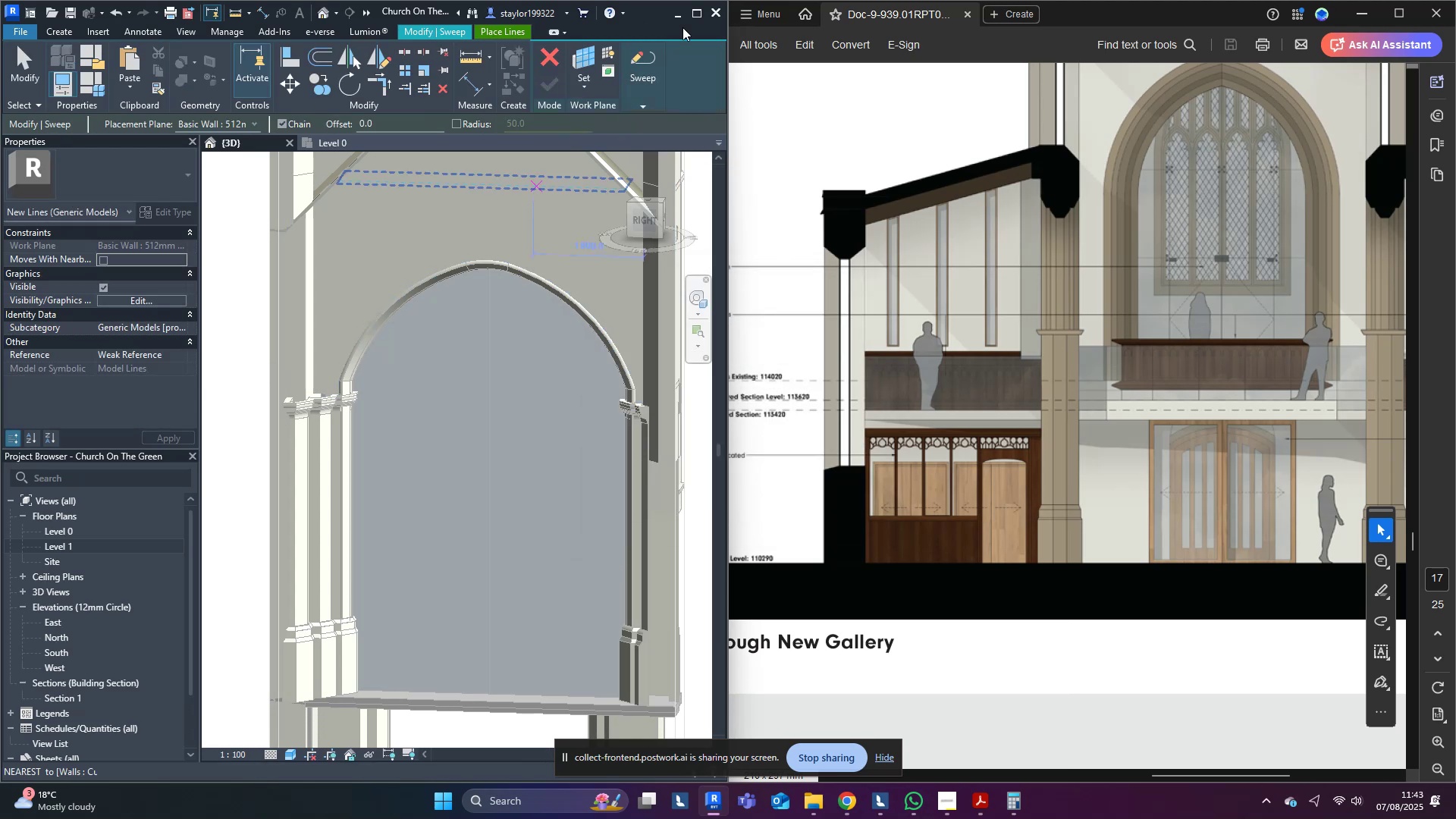 
left_click([628, 72])
 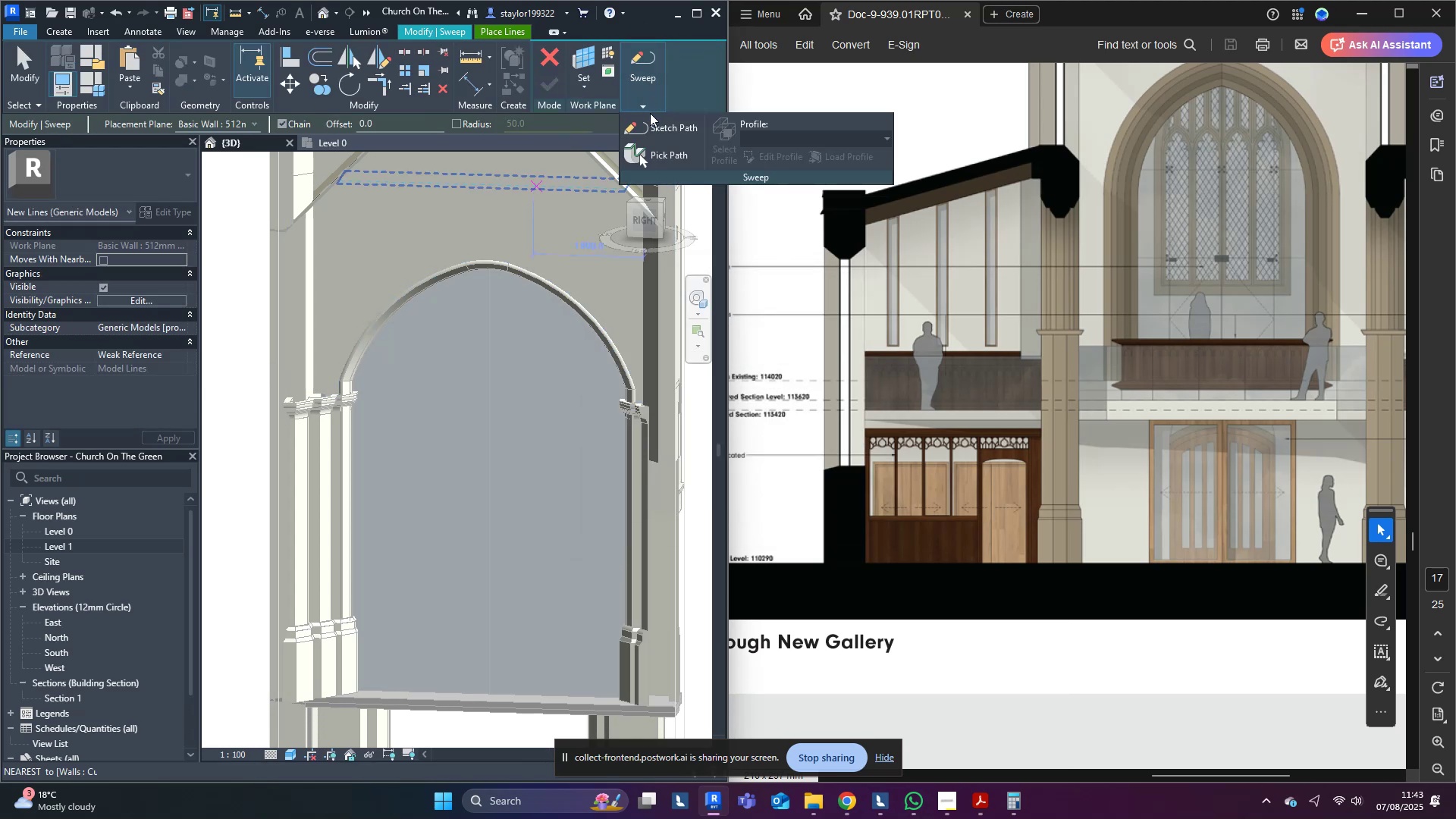 
left_click([649, 133])
 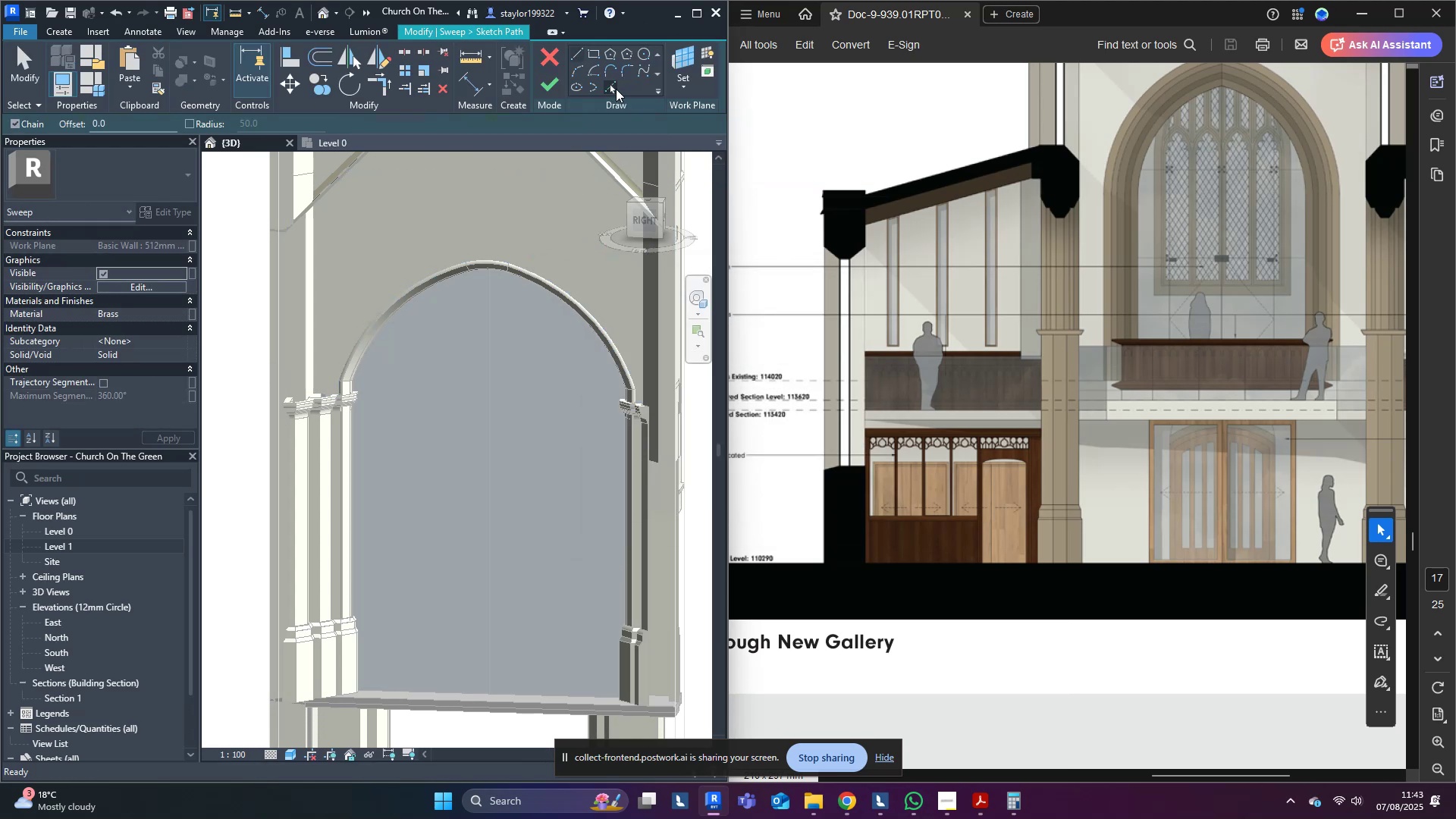 
left_click([613, 86])
 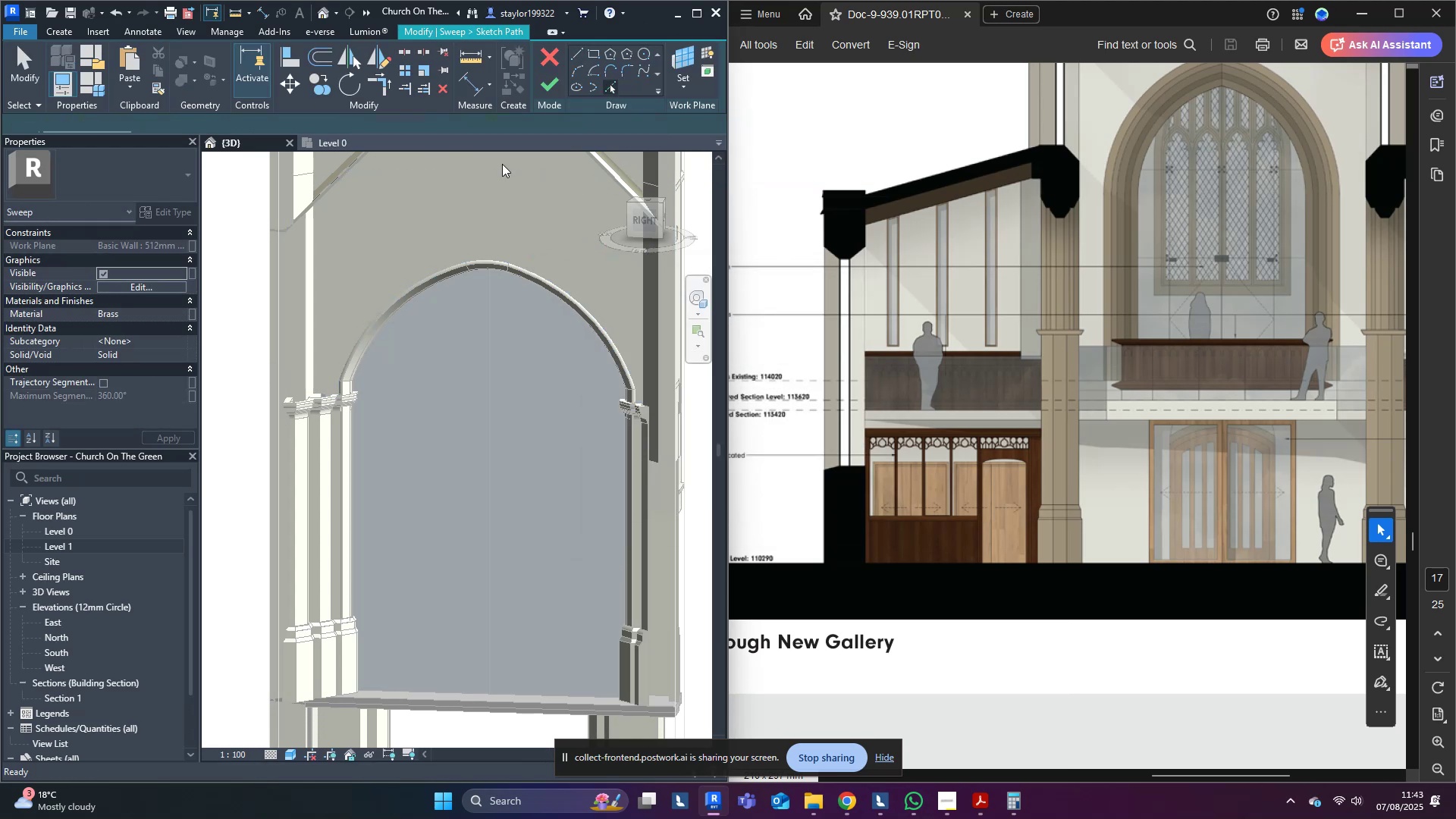 
scroll: coordinate [321, 423], scroll_direction: up, amount: 5.0
 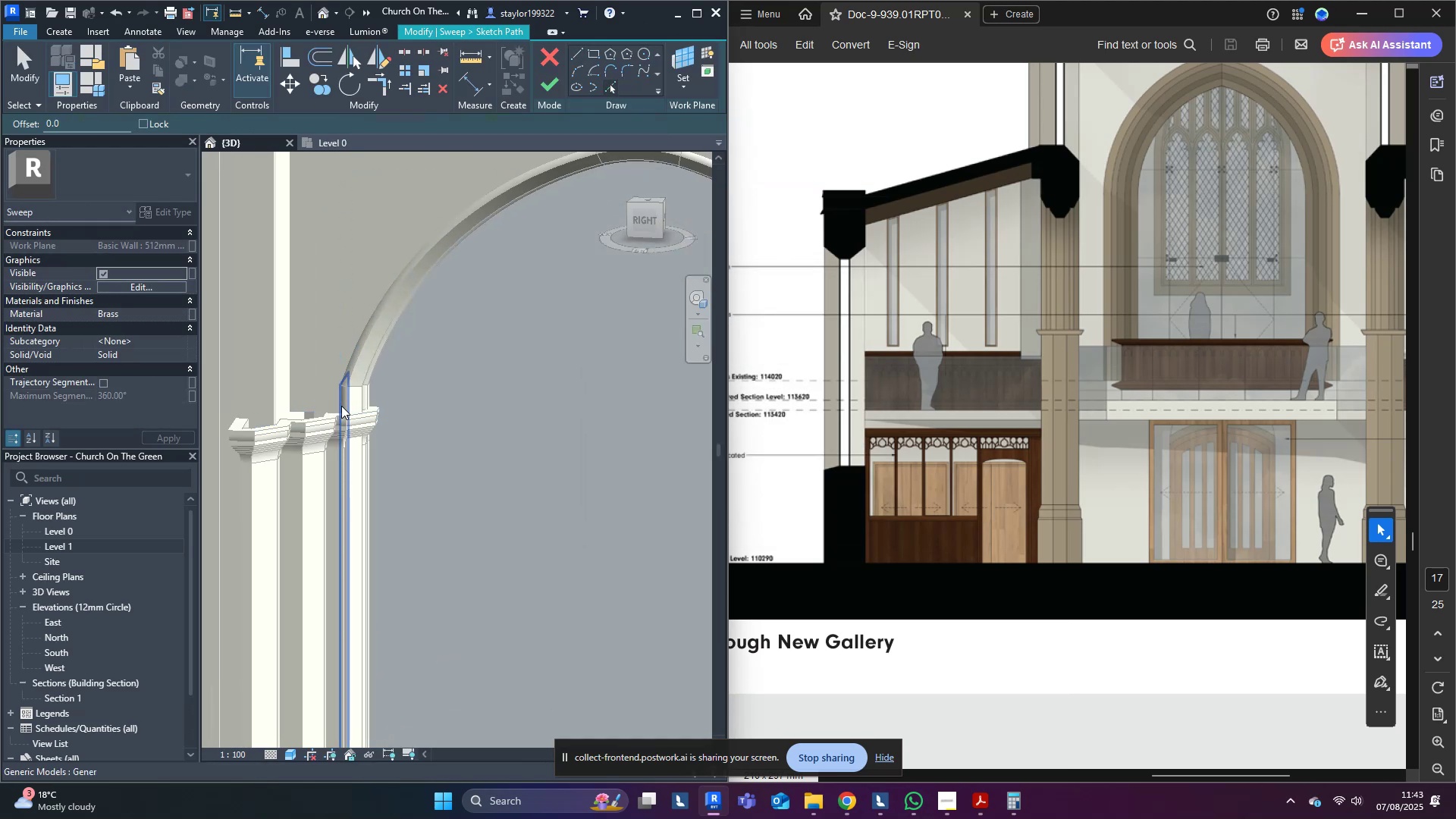 
left_click([341, 406])
 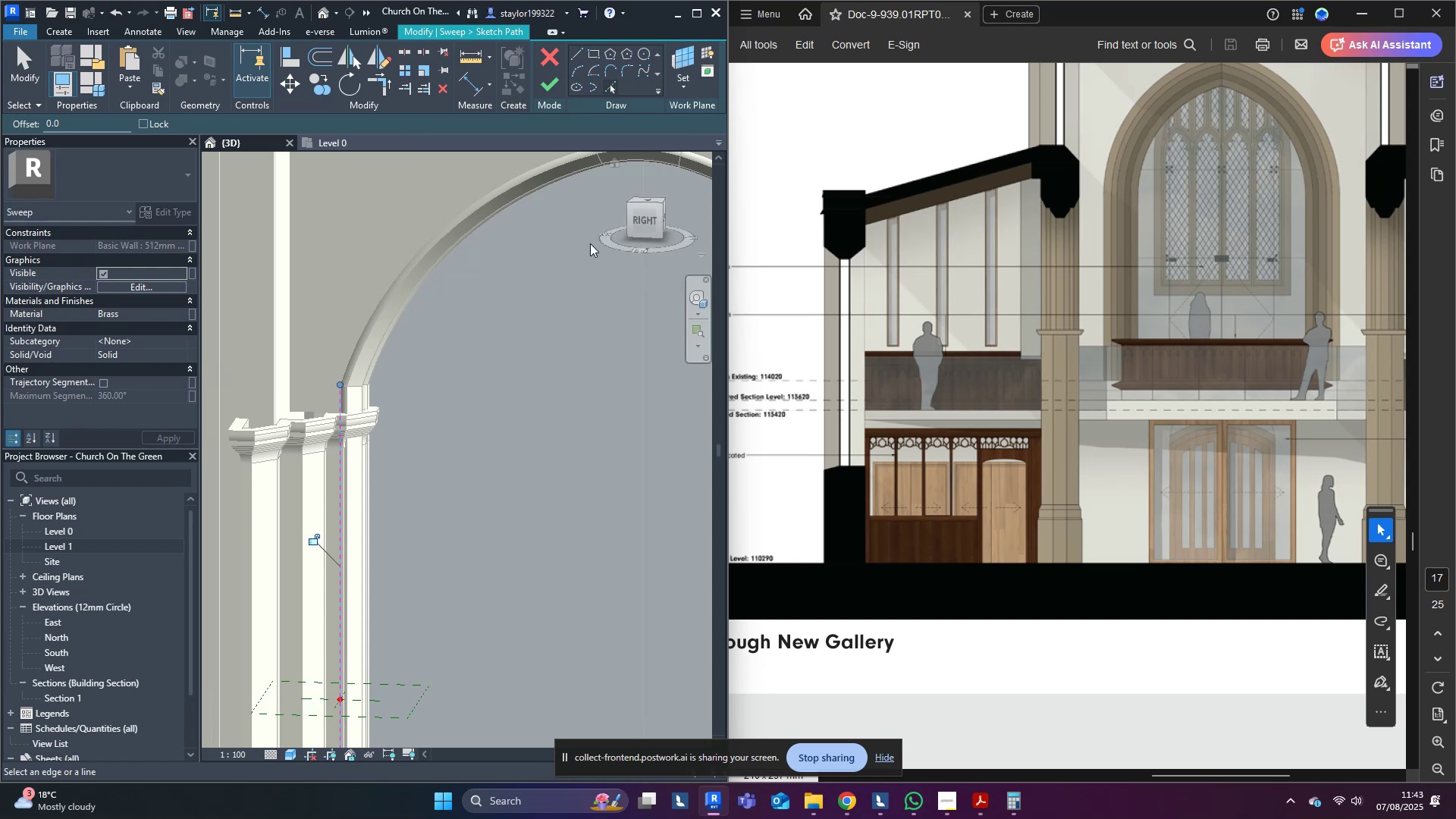 
left_click([557, 90])
 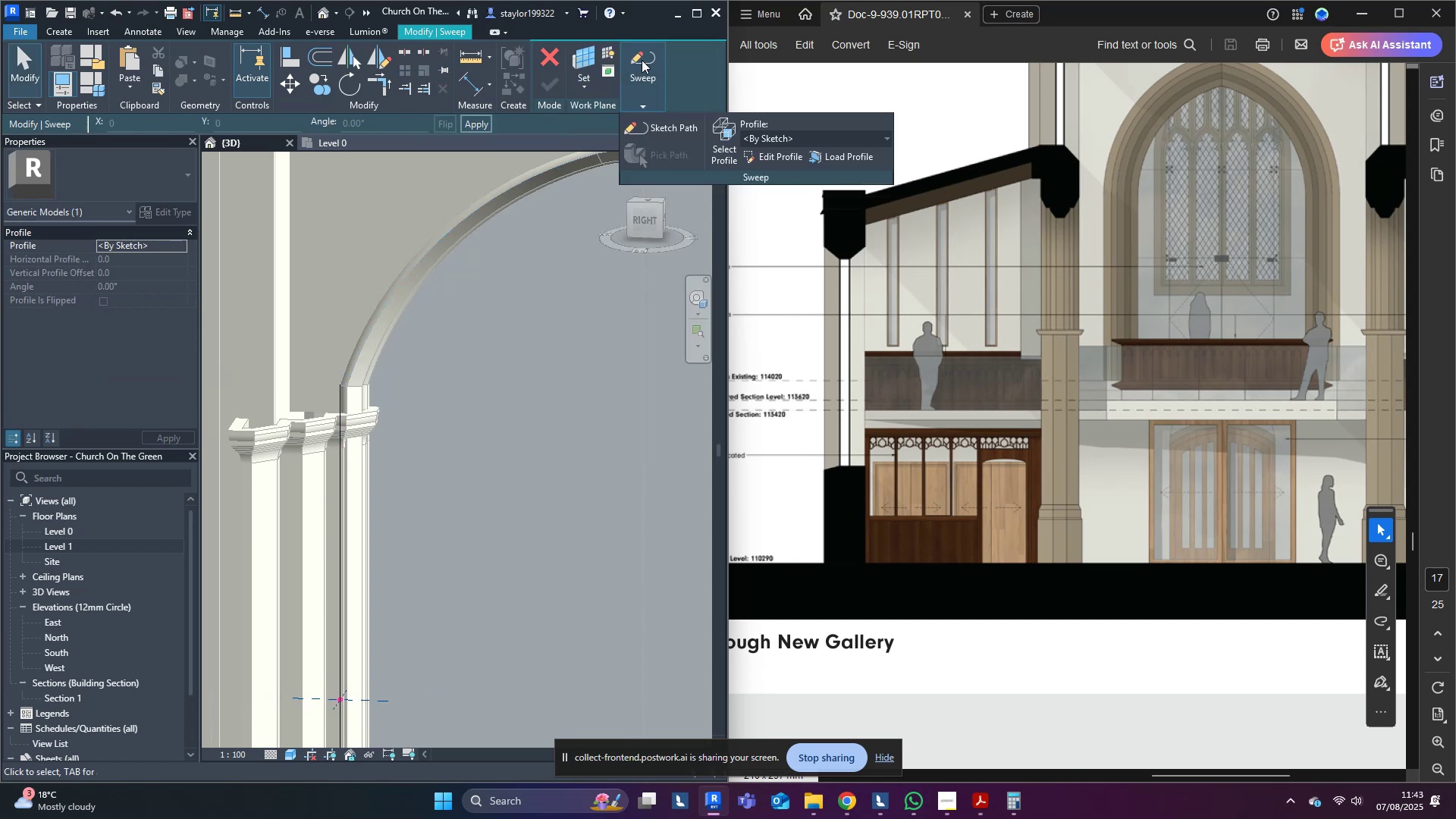 
left_click([774, 171])
 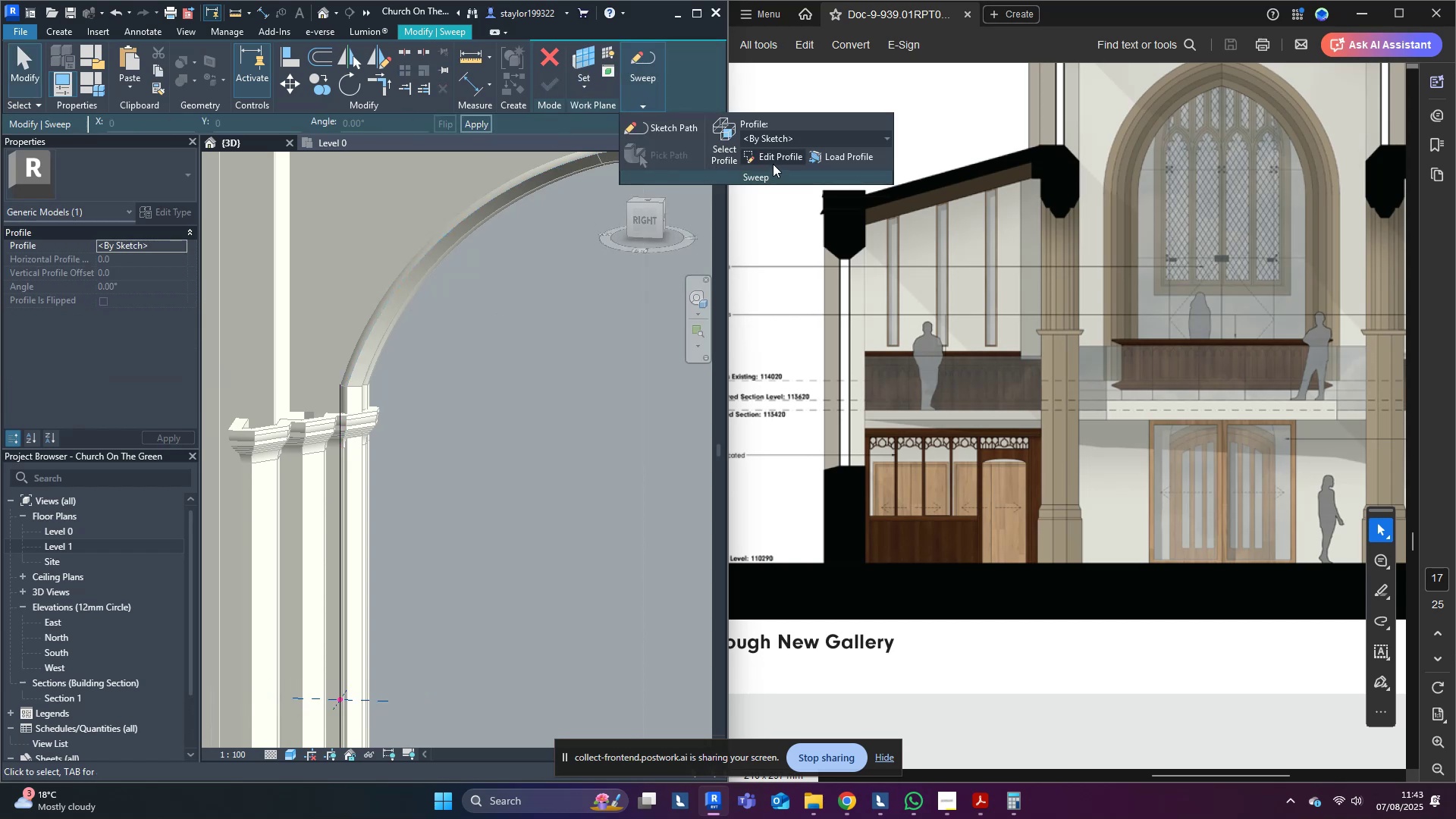 
double_click([773, 164])
 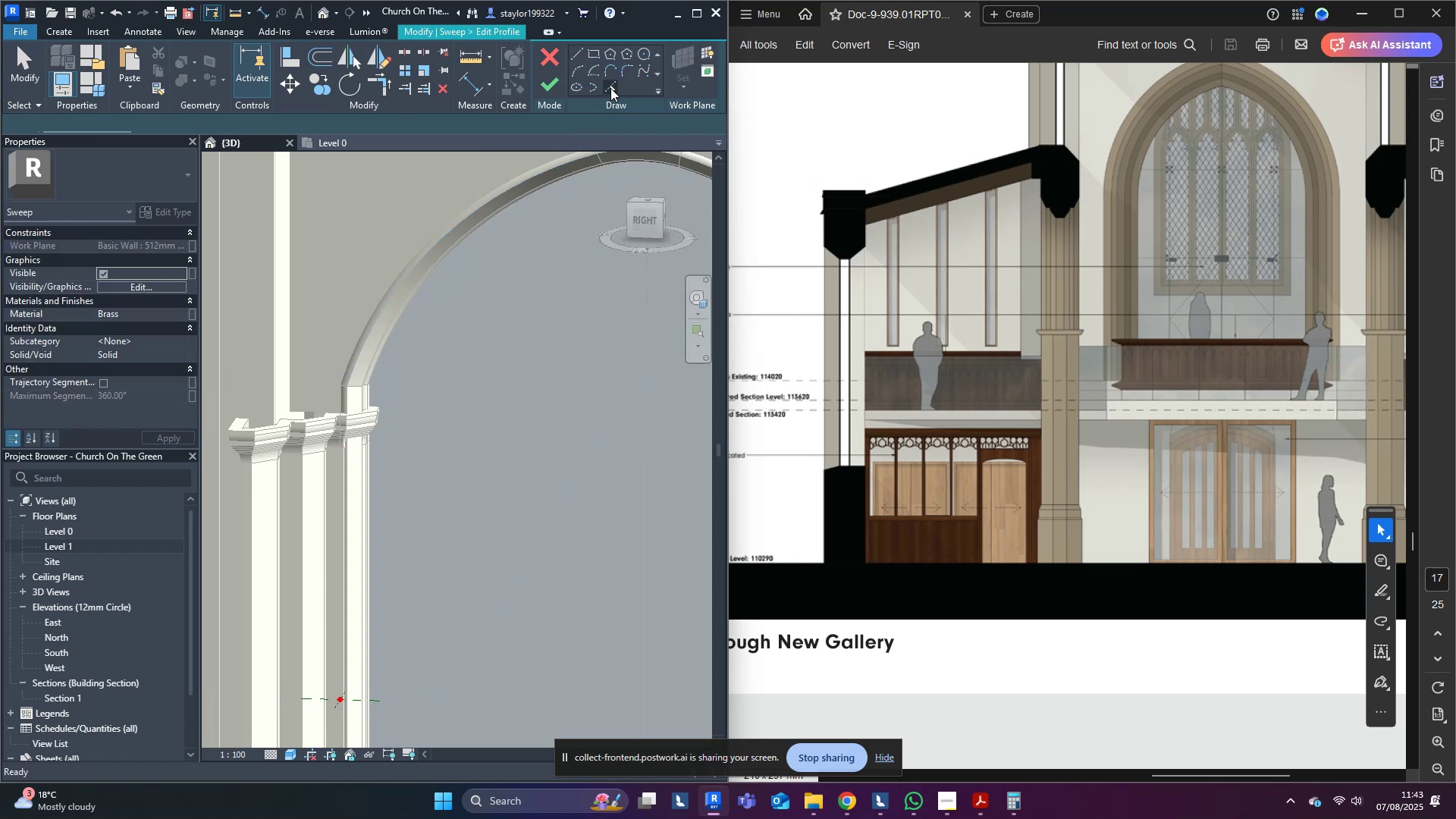 
hold_key(key=ShiftLeft, duration=0.52)
 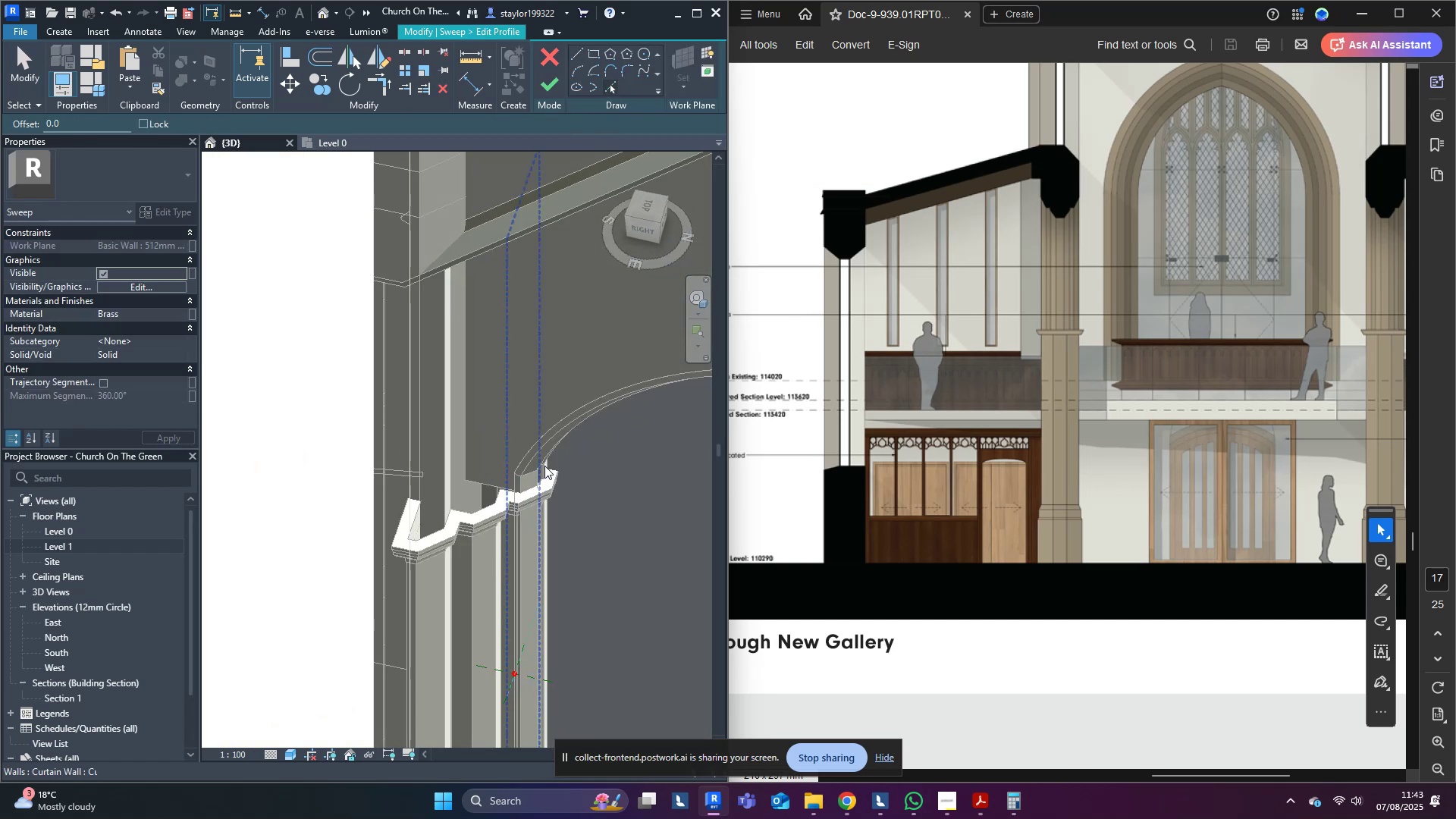 
scroll: coordinate [549, 479], scroll_direction: up, amount: 9.0
 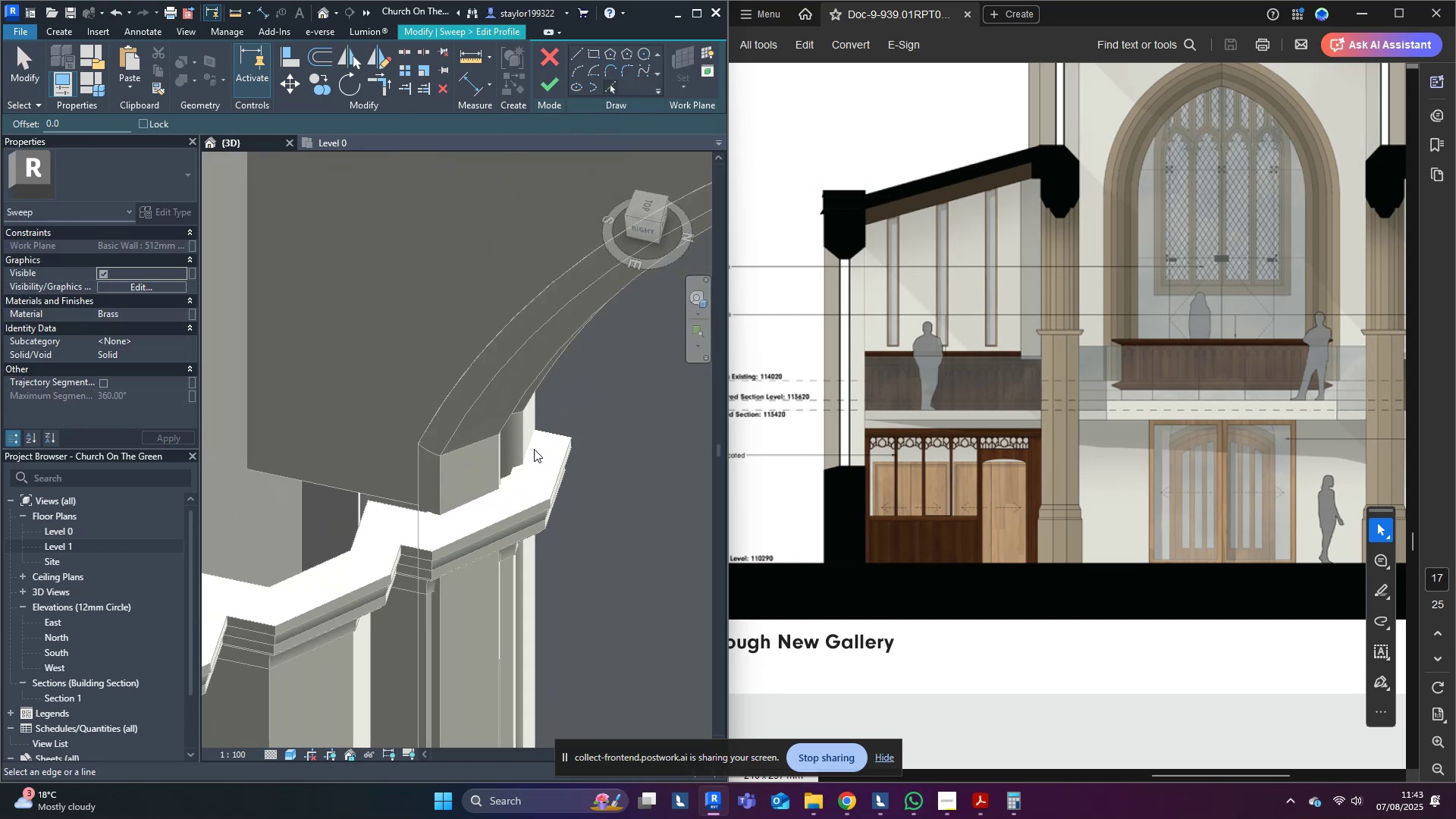 
type(wf)
 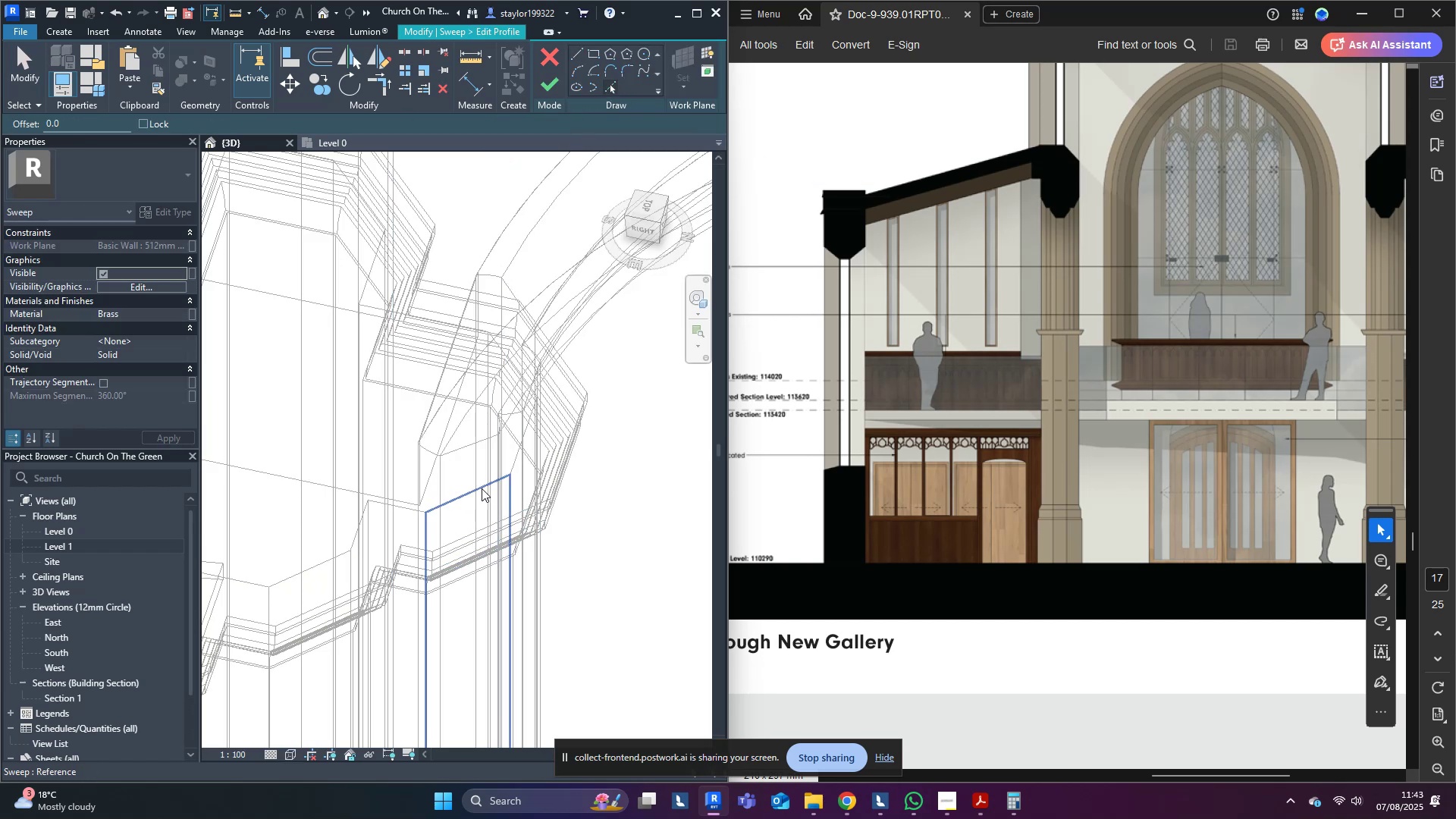 
left_click([481, 488])
 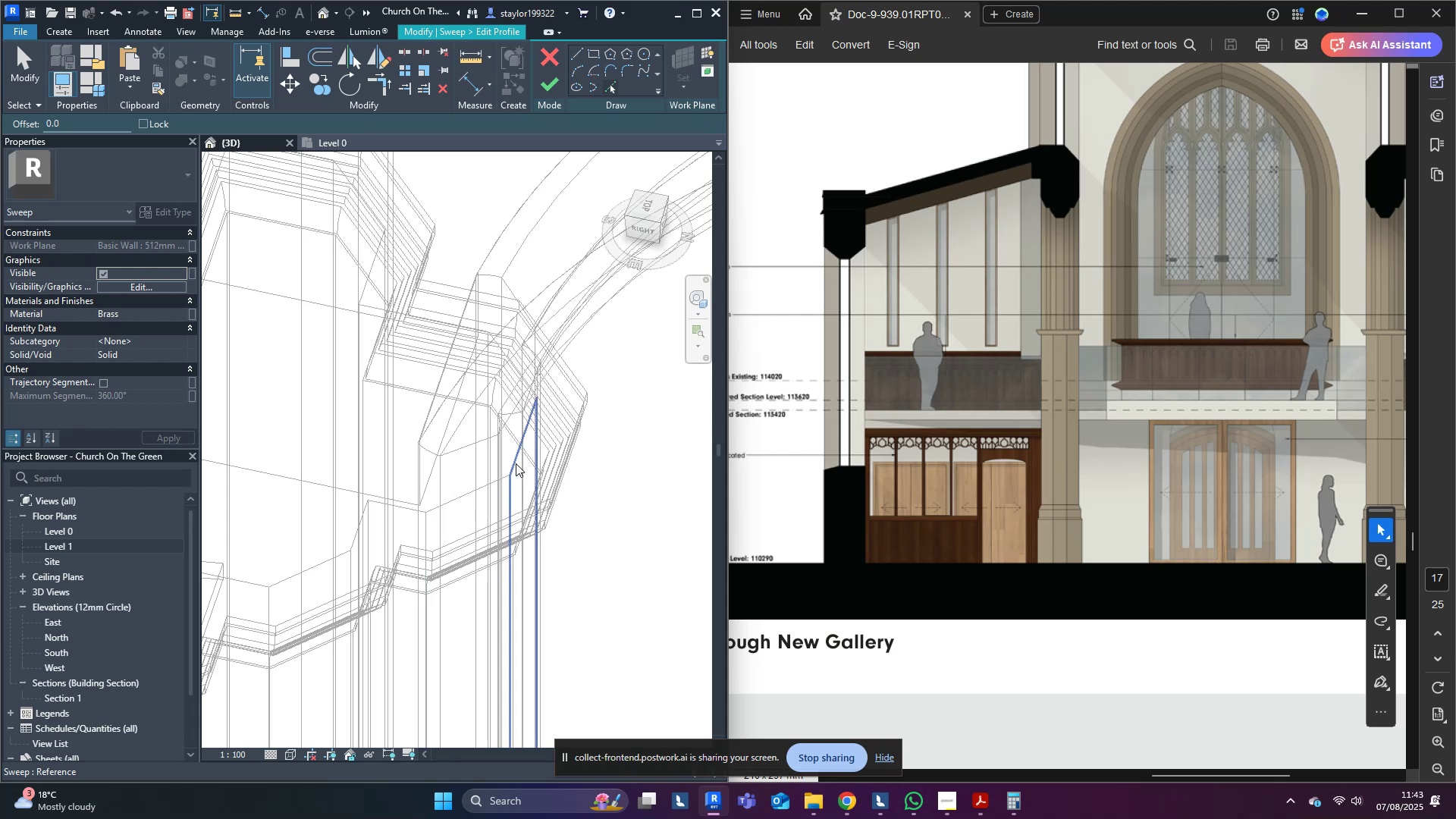 
left_click([516, 463])
 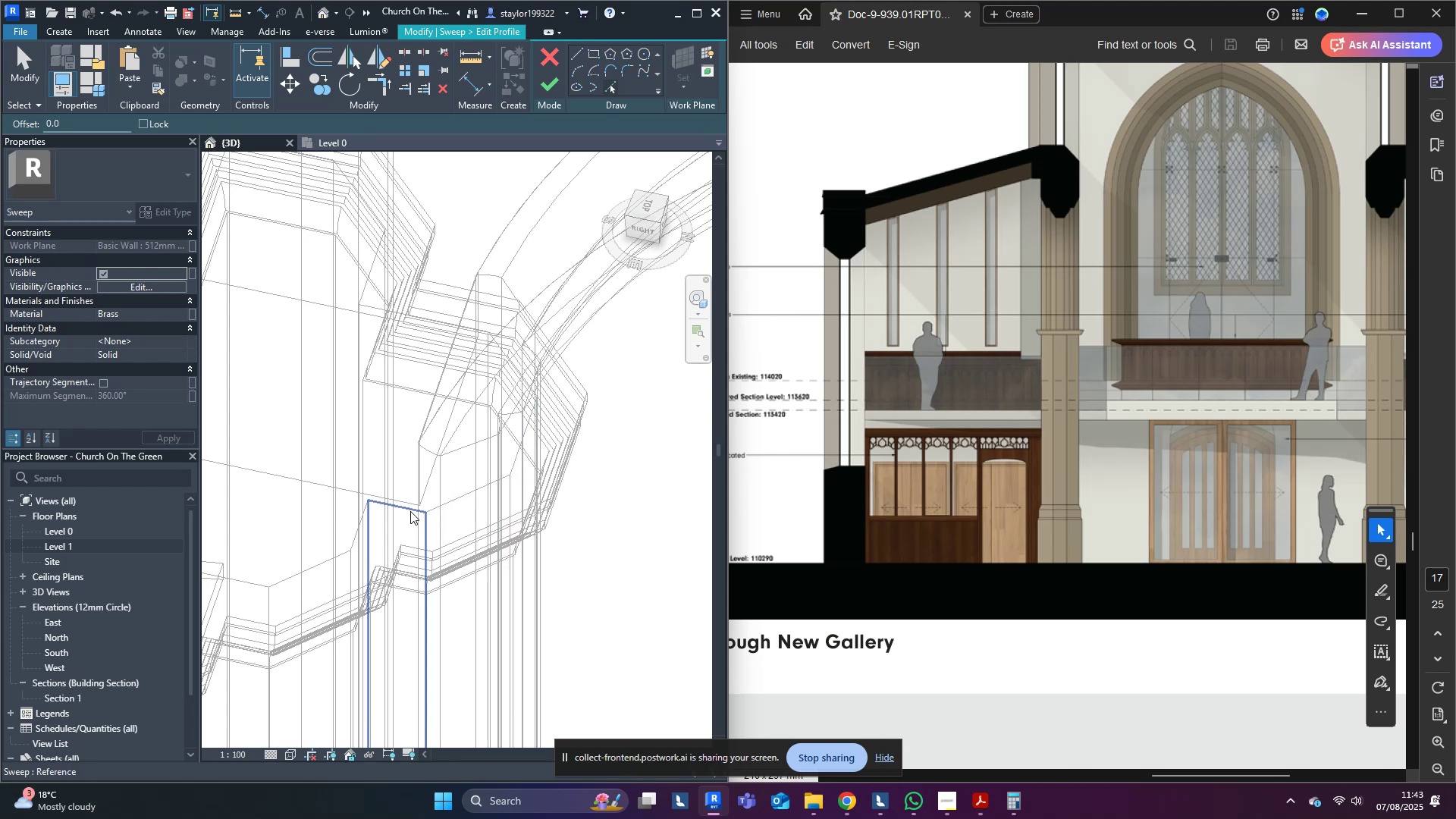 
left_click([409, 511])
 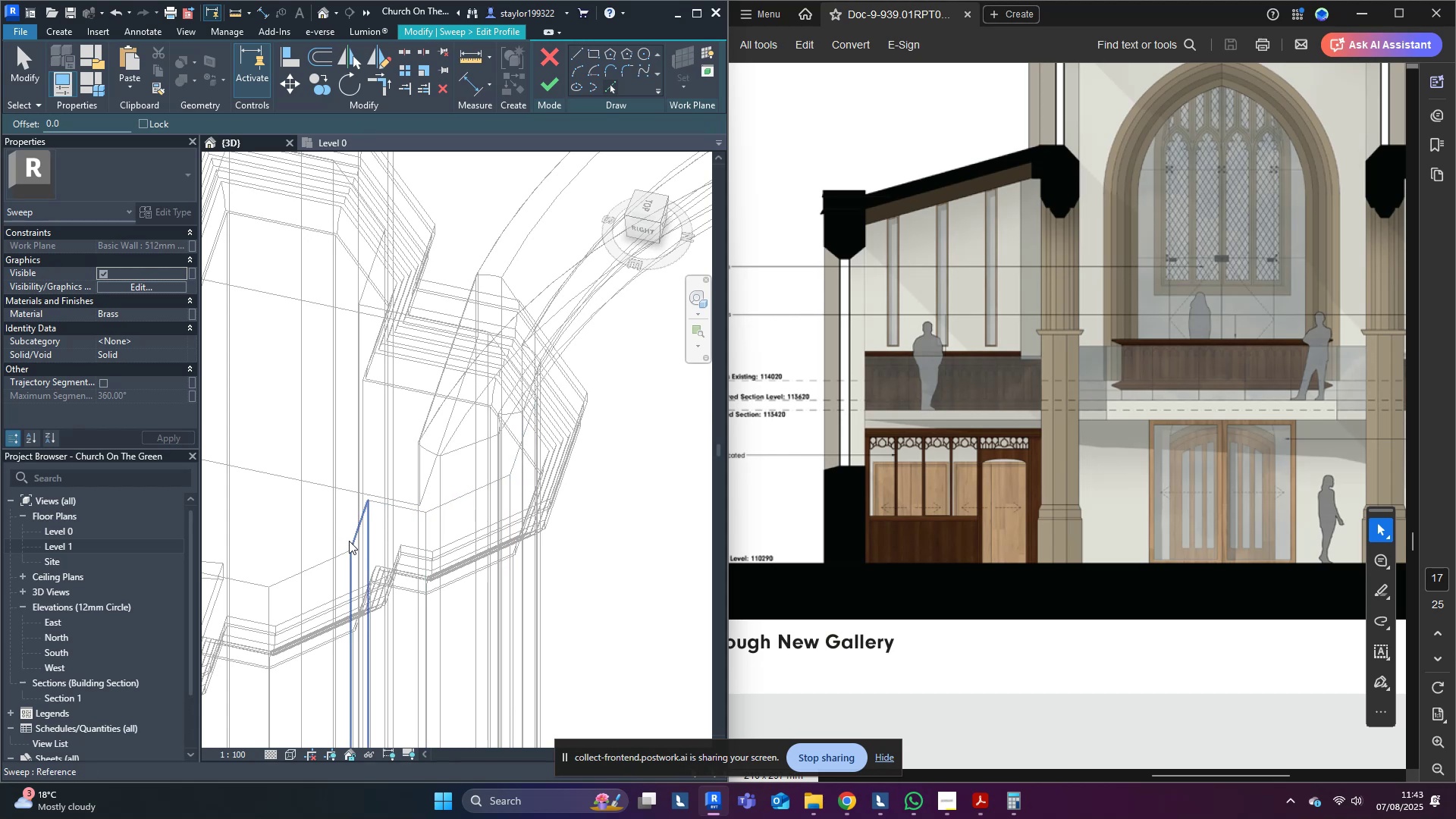 
left_click([351, 542])
 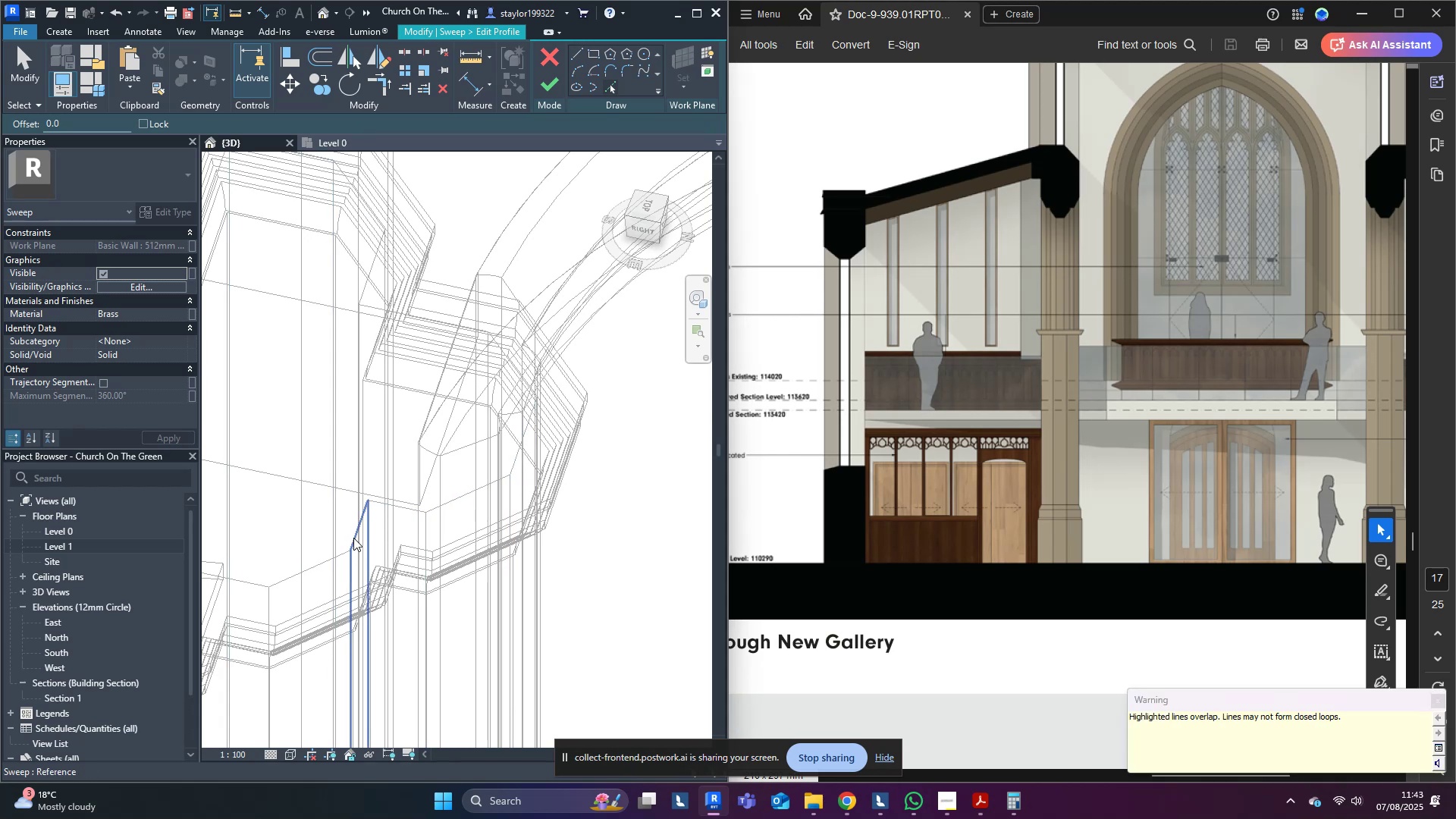 
double_click([294, 573])
 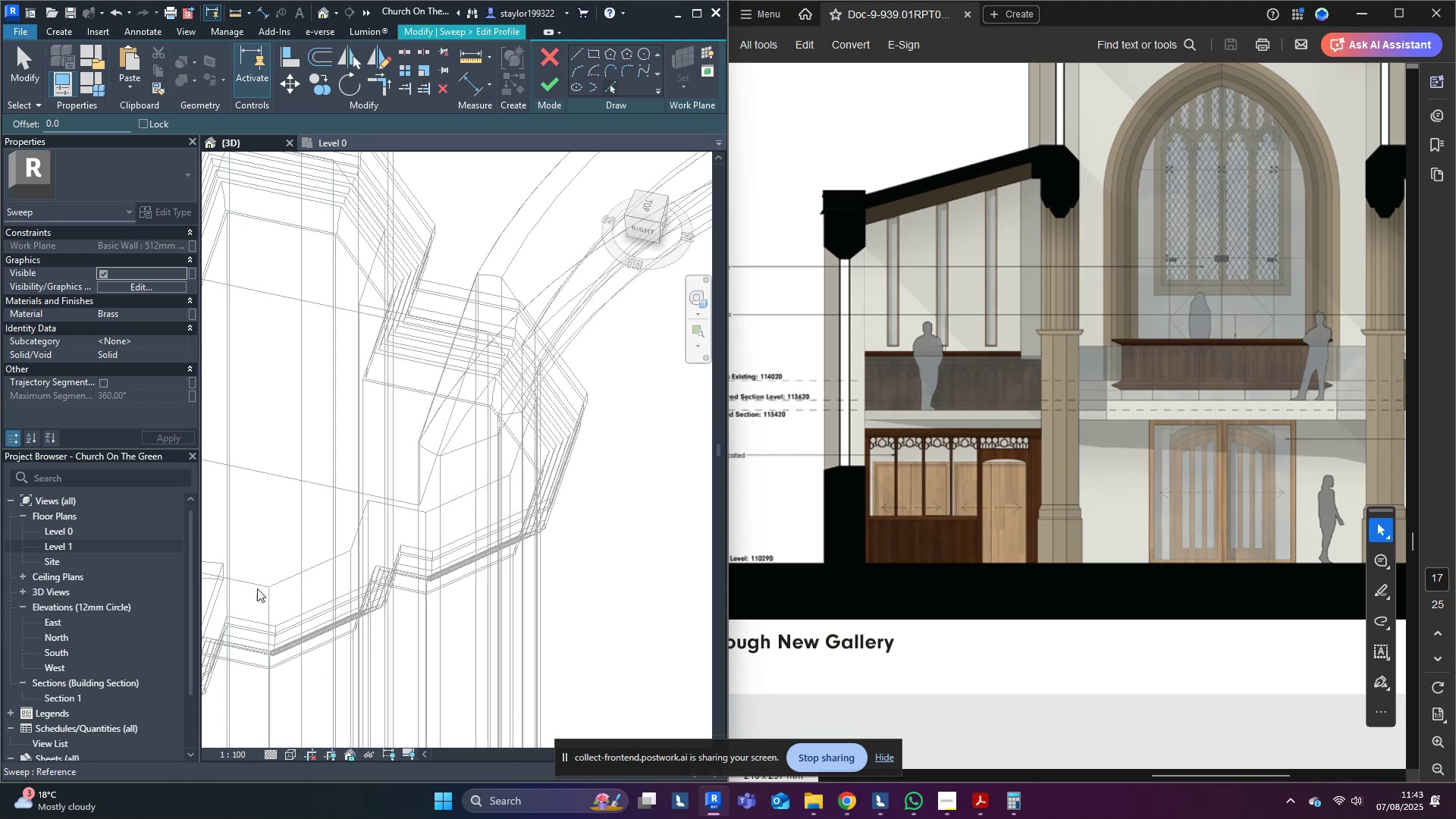 
type(sdd)
 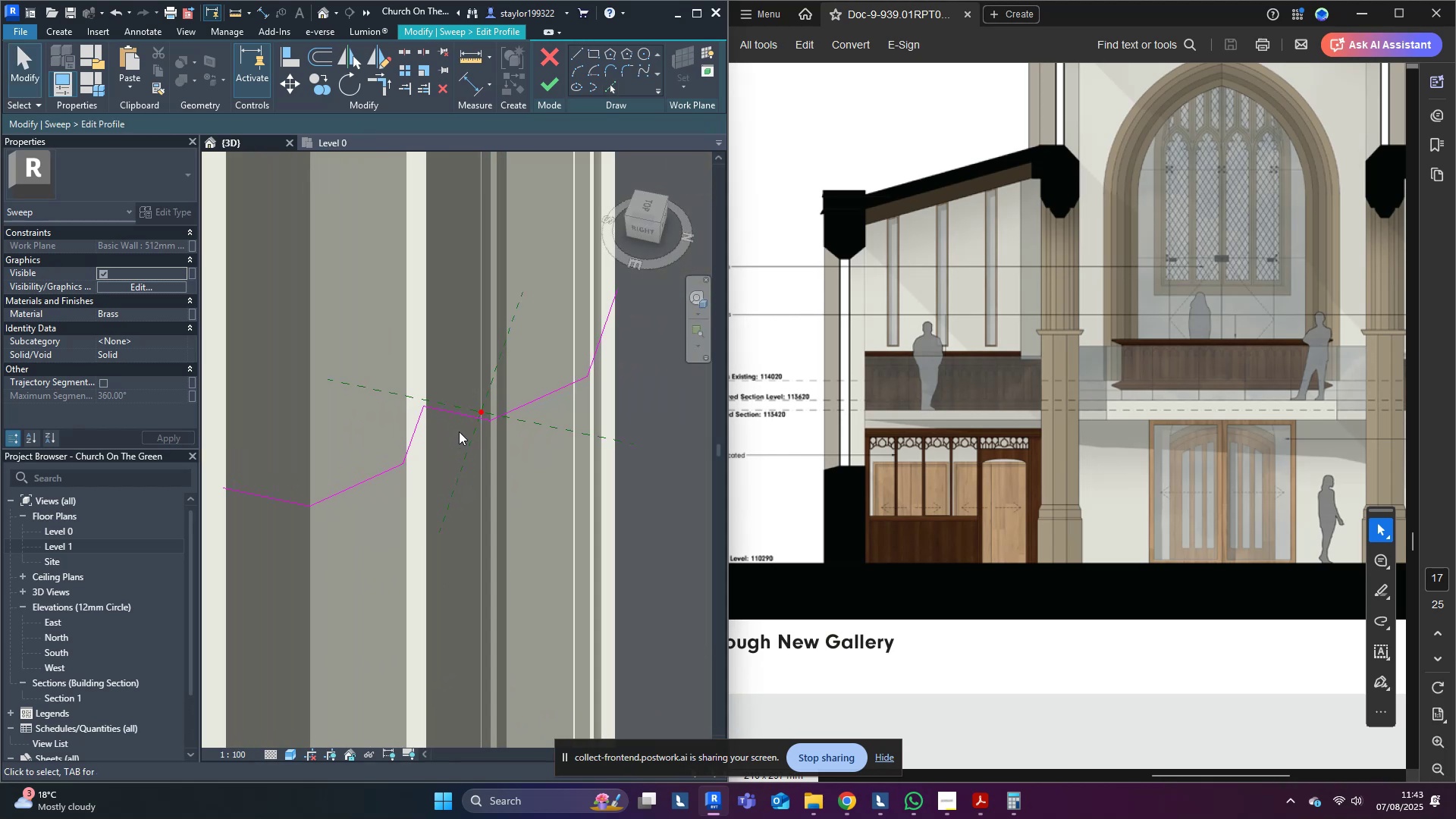 
scroll: coordinate [509, 462], scroll_direction: down, amount: 9.0
 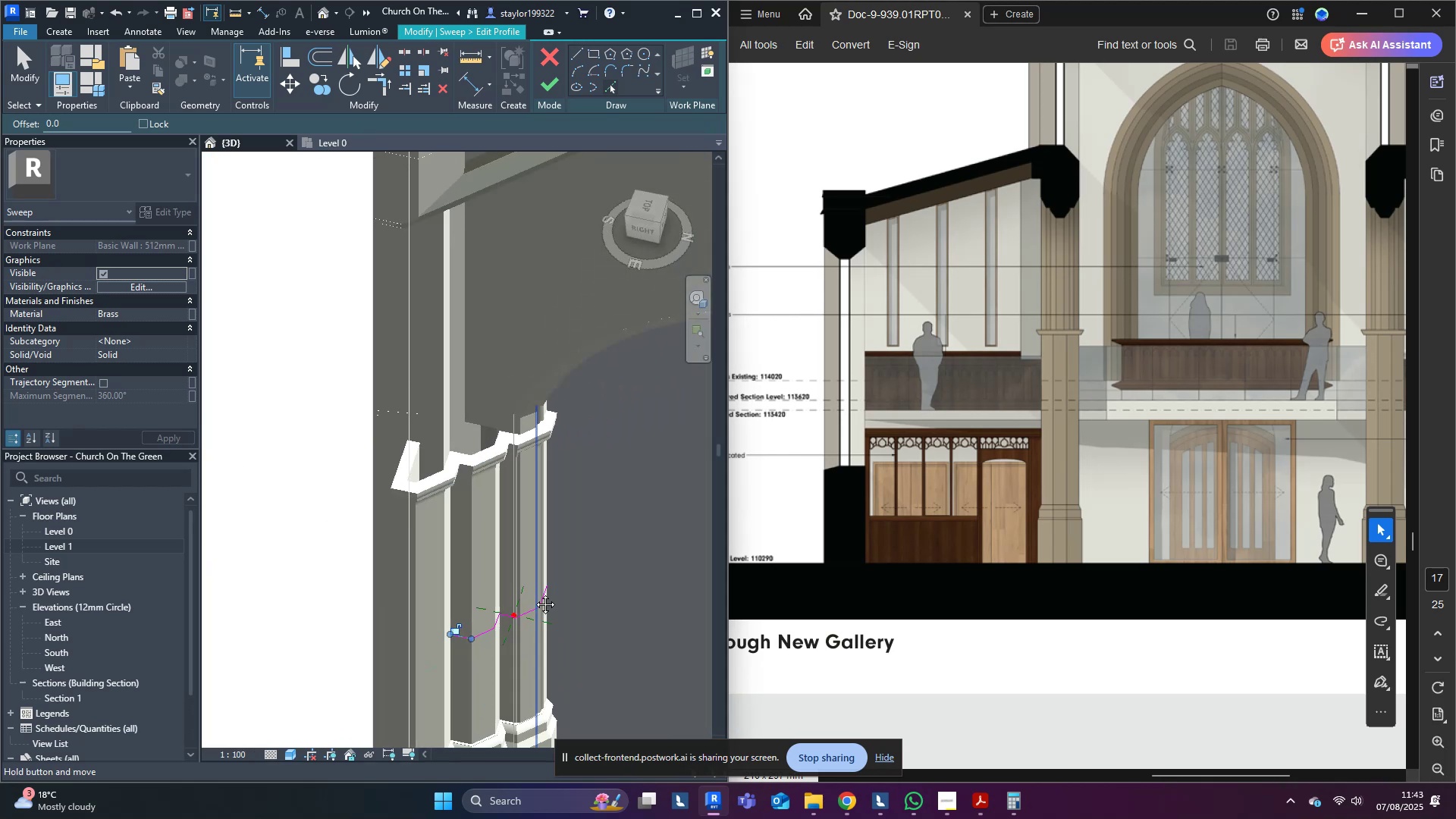 
scroll: coordinate [372, 422], scroll_direction: up, amount: 7.0
 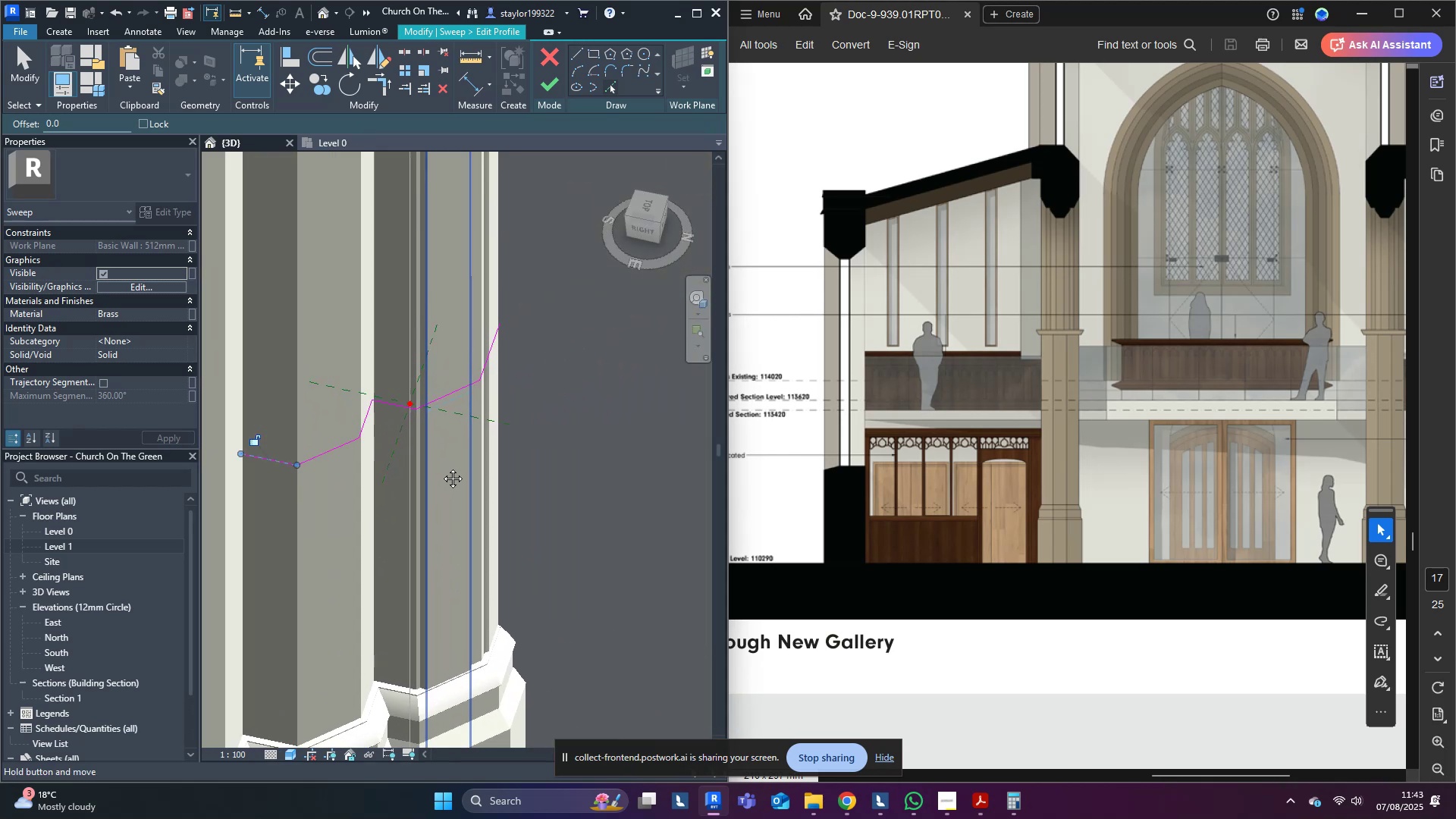 
hold_key(key=M, duration=19.64)
 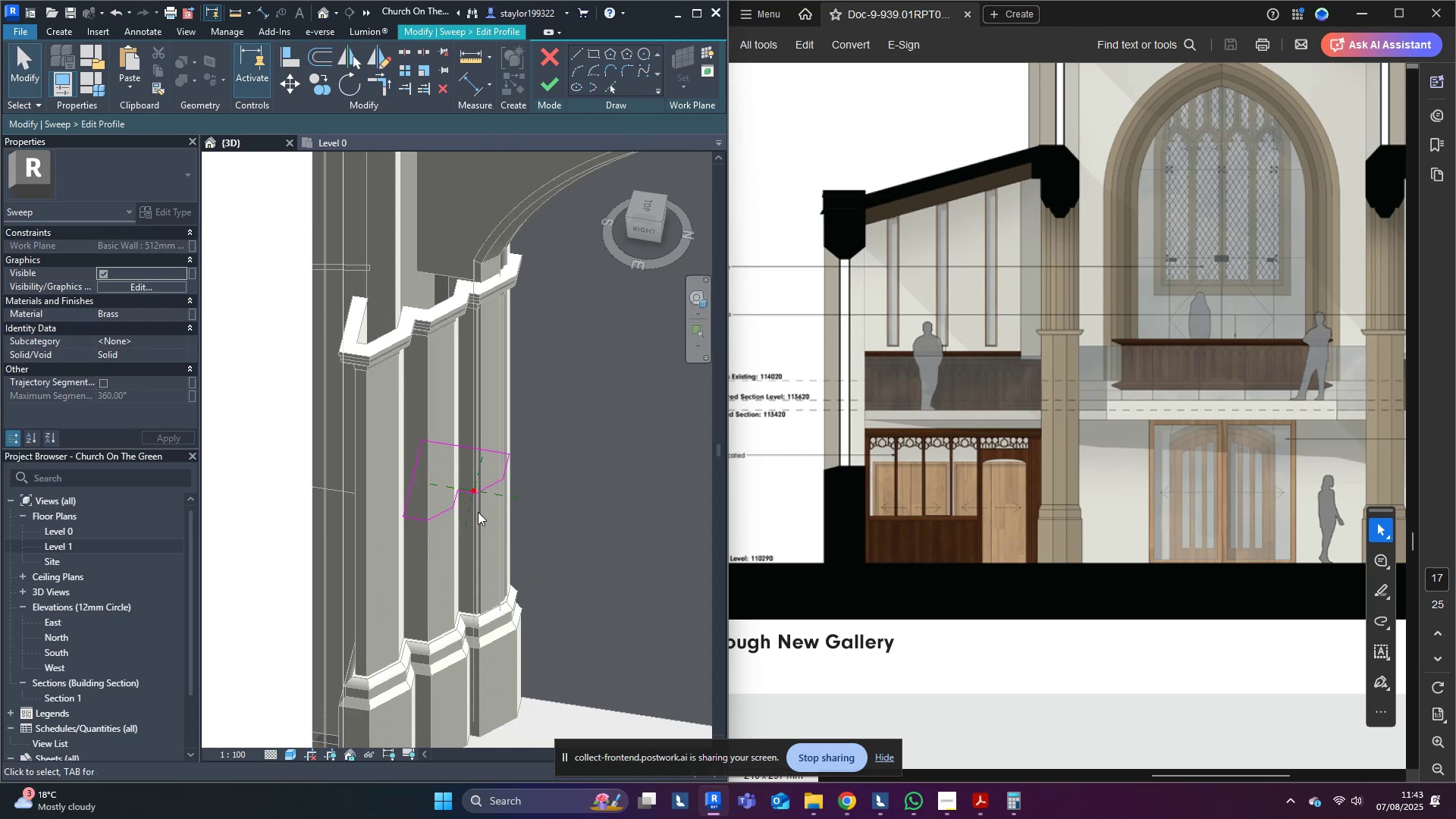 
scroll: coordinate [465, 440], scroll_direction: up, amount: 3.0
 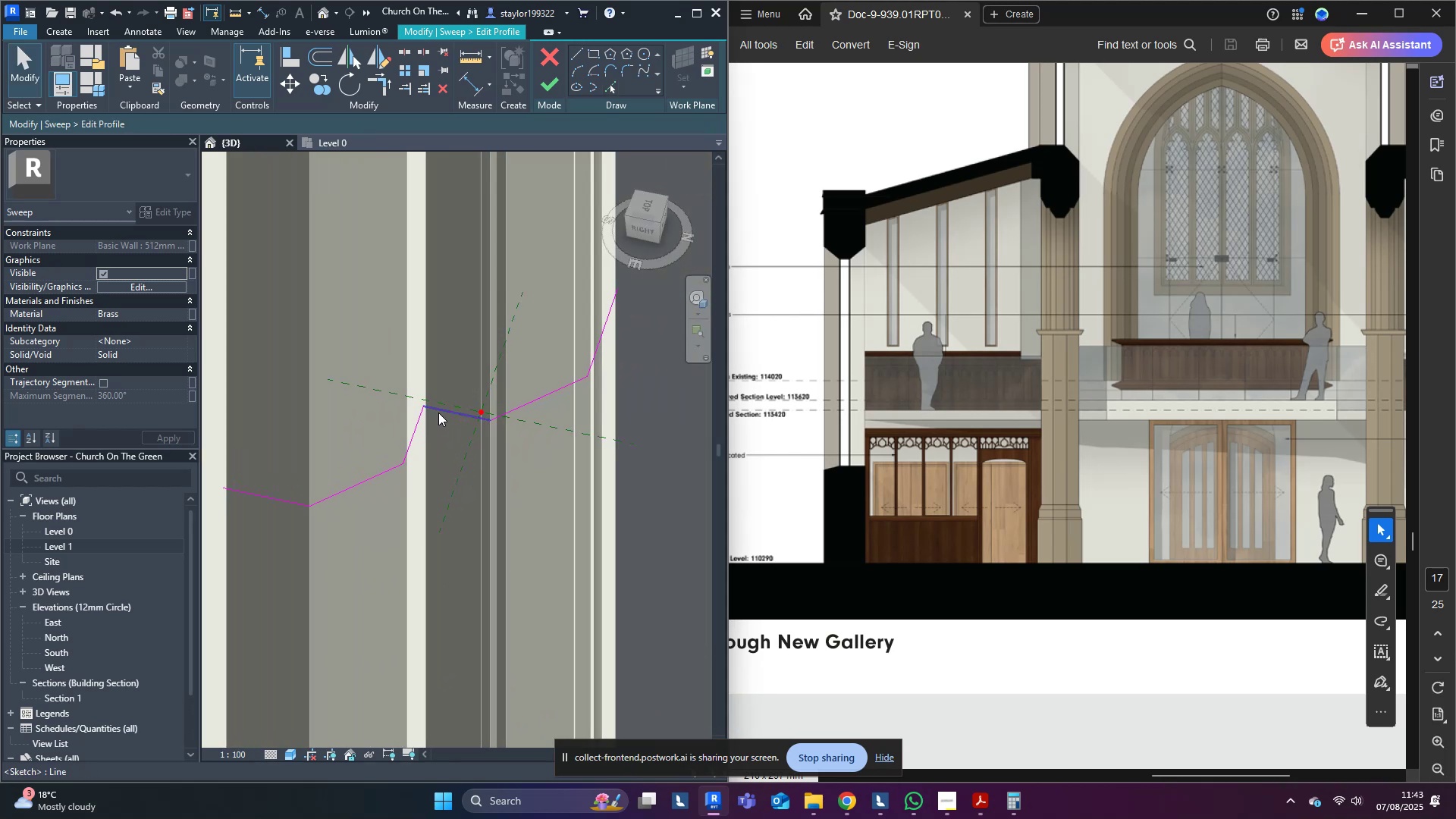 
left_click_drag(start_coordinate=[395, 358], to_coordinate=[503, 425])
 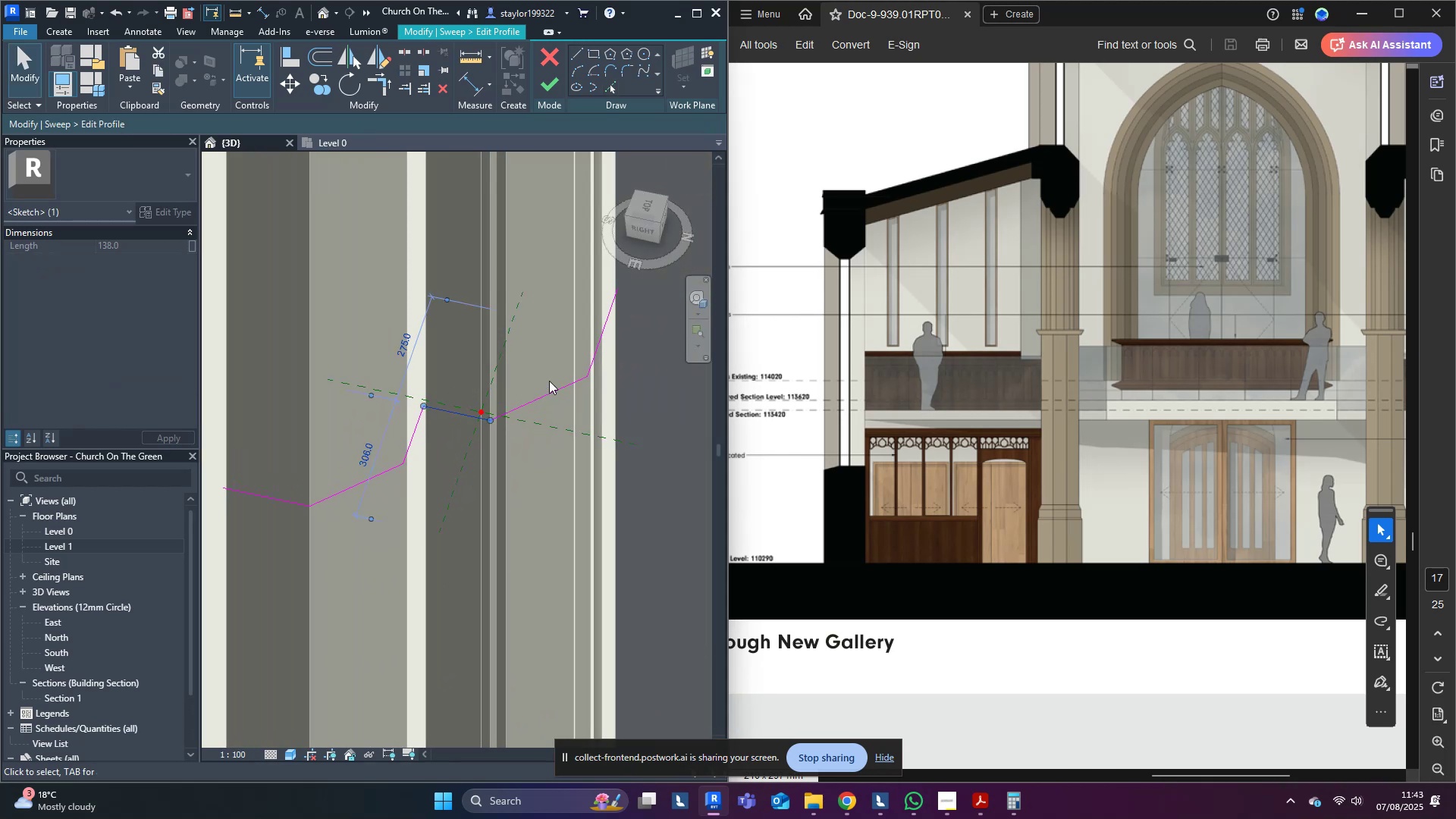 
left_click_drag(start_coordinate=[460, 340], to_coordinate=[614, 449])
 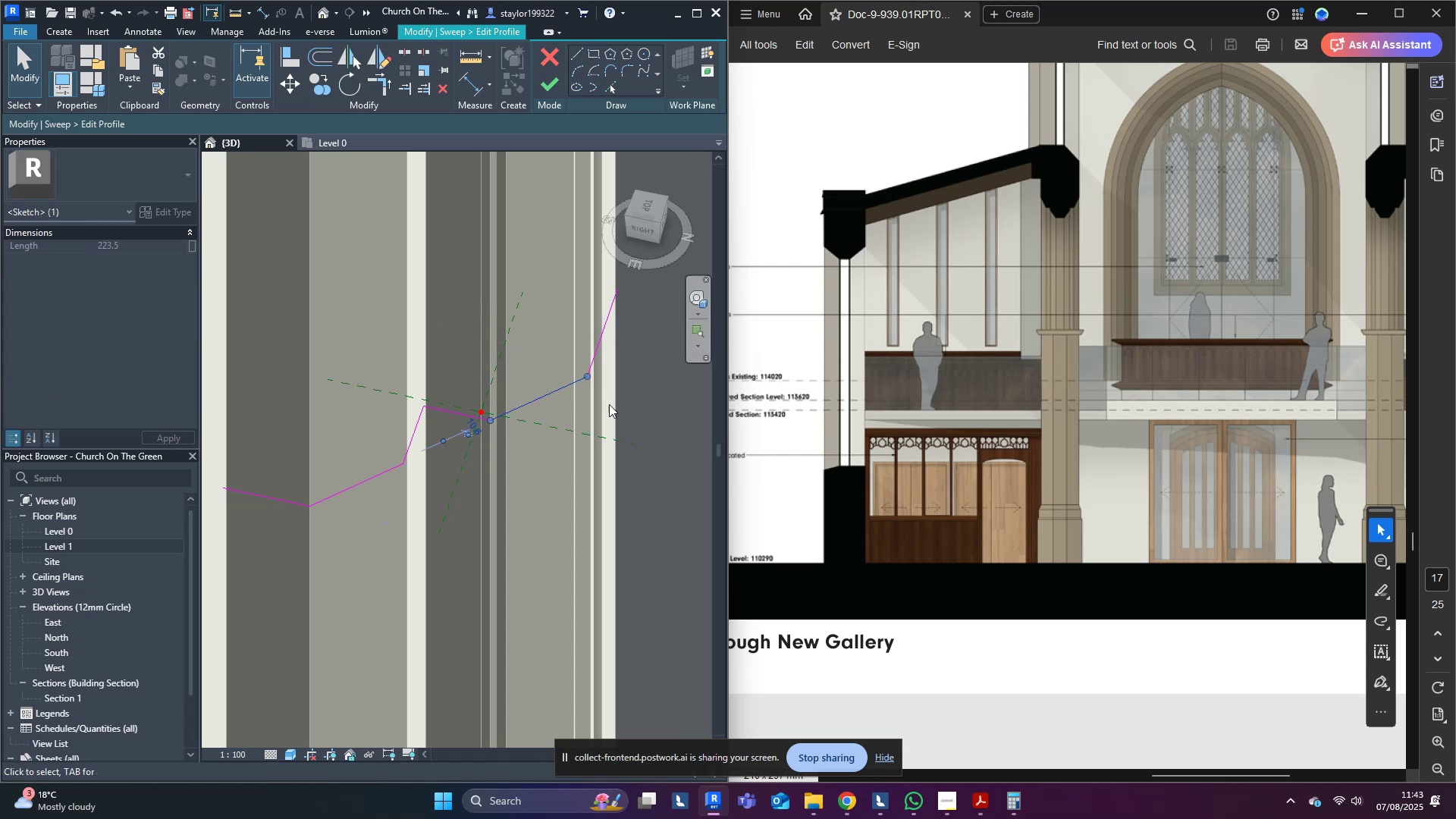 
left_click_drag(start_coordinate=[554, 243], to_coordinate=[671, 494])
 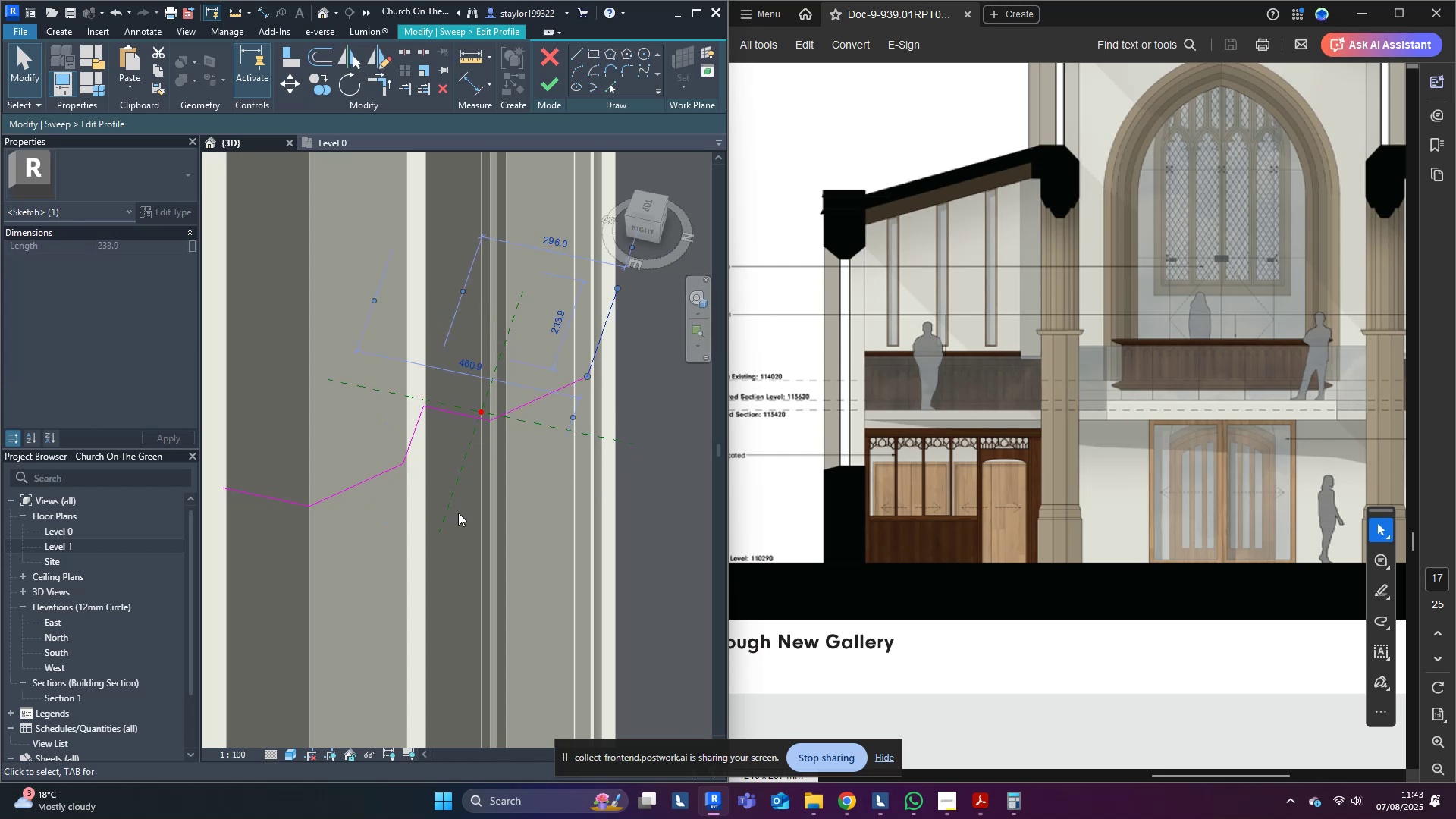 
left_click_drag(start_coordinate=[323, 366], to_coordinate=[445, 472])
 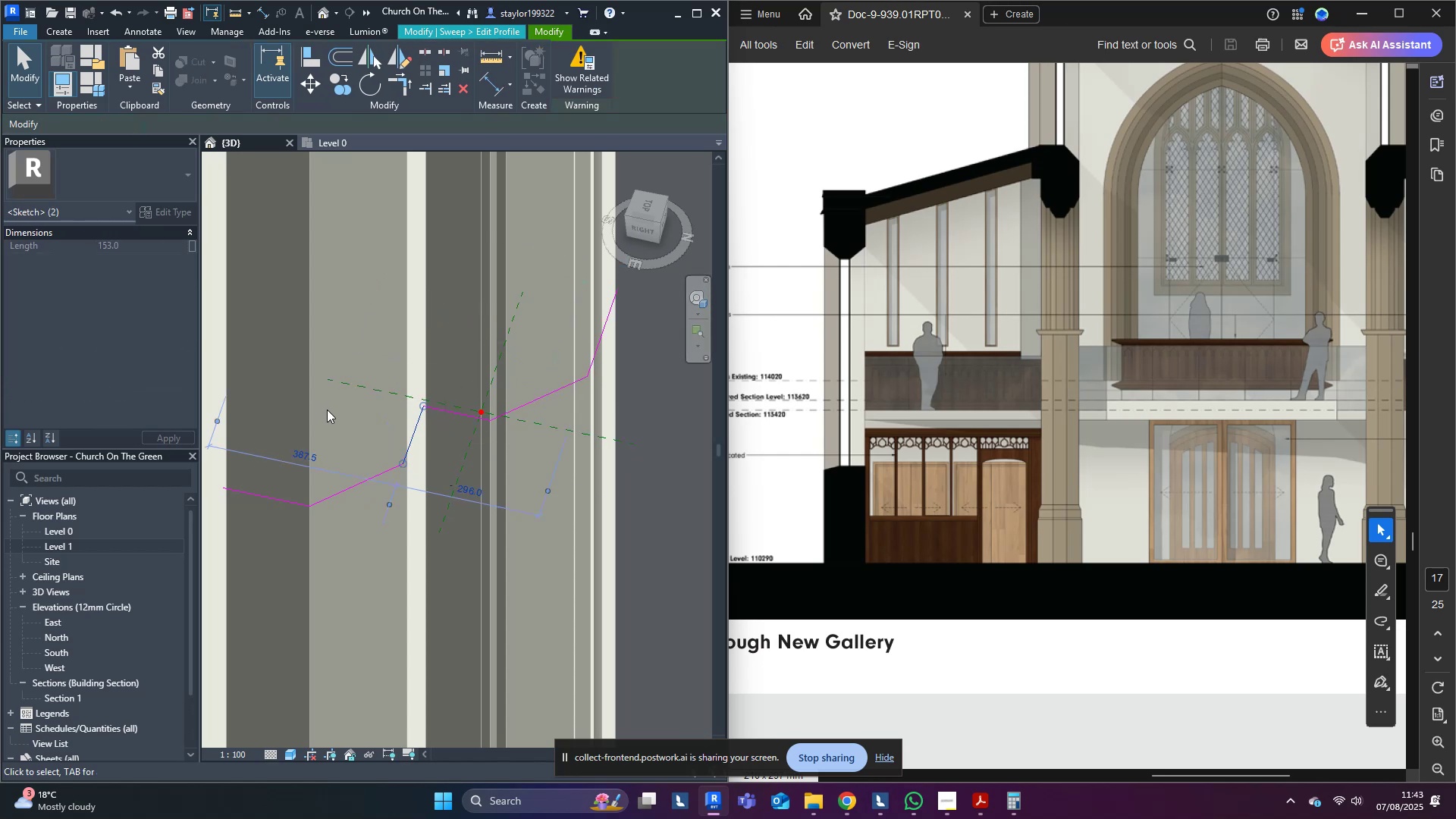 
left_click([521, 554])
 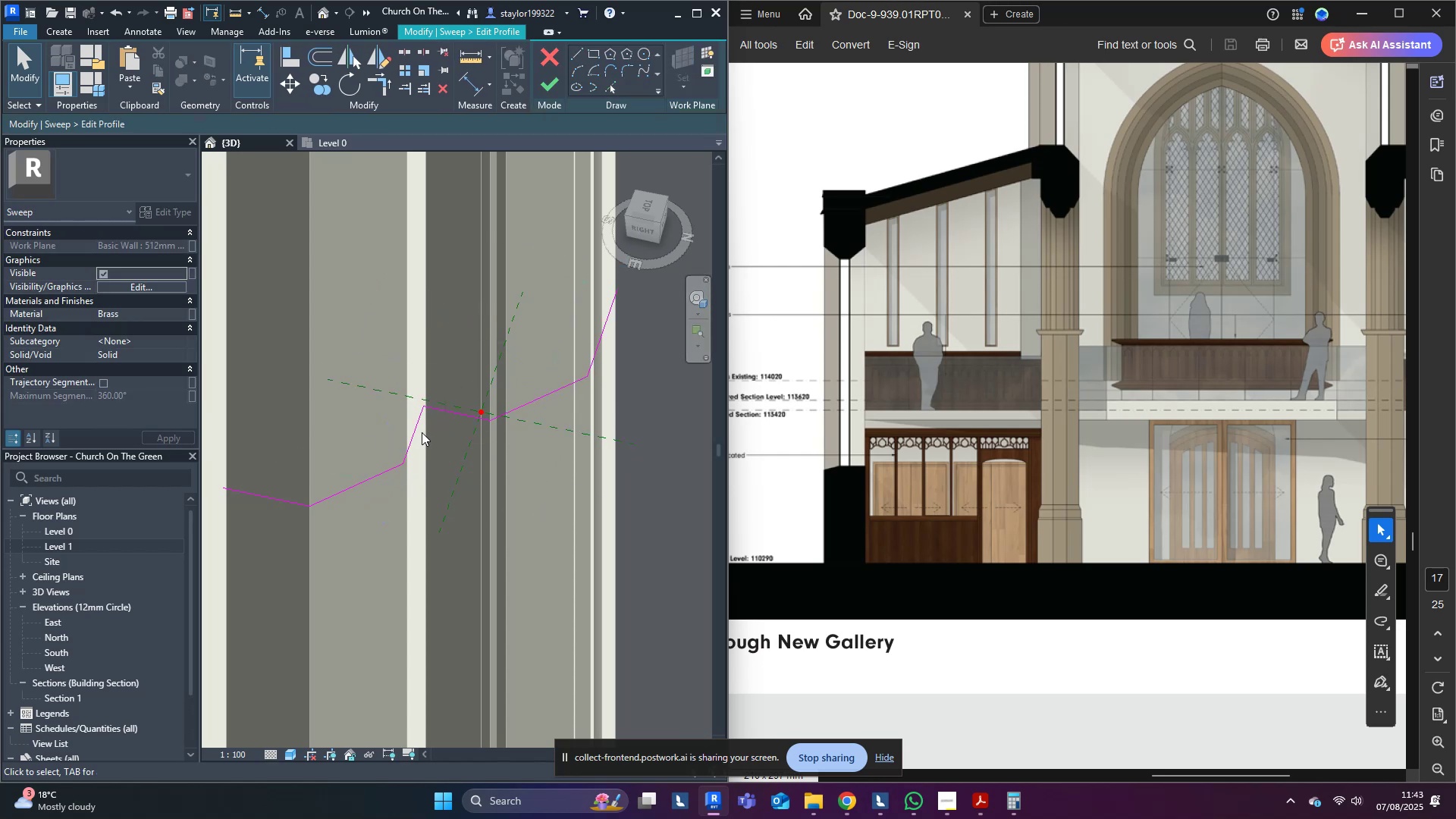 
double_click([418, 433])
 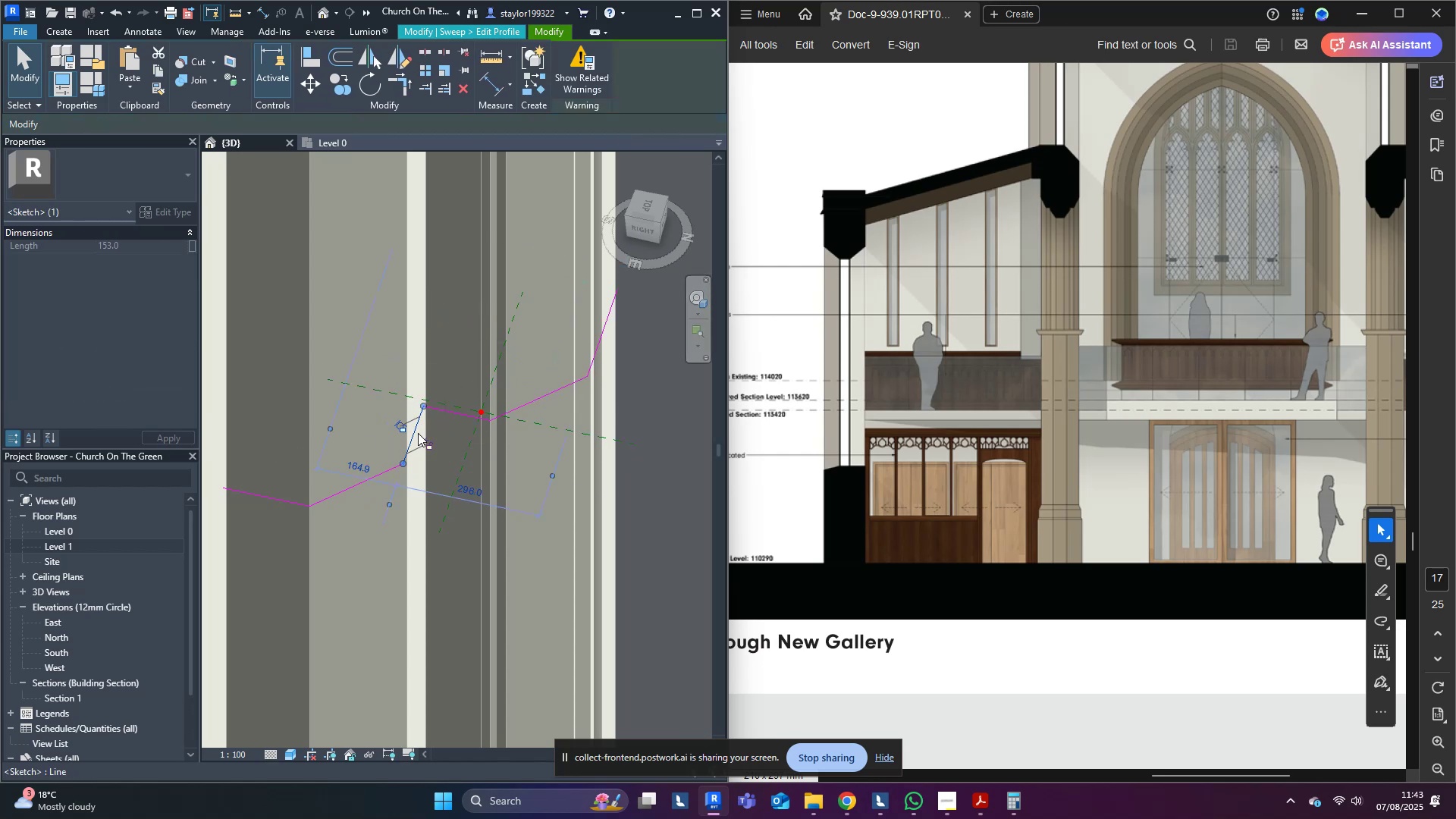 
key(Delete)
 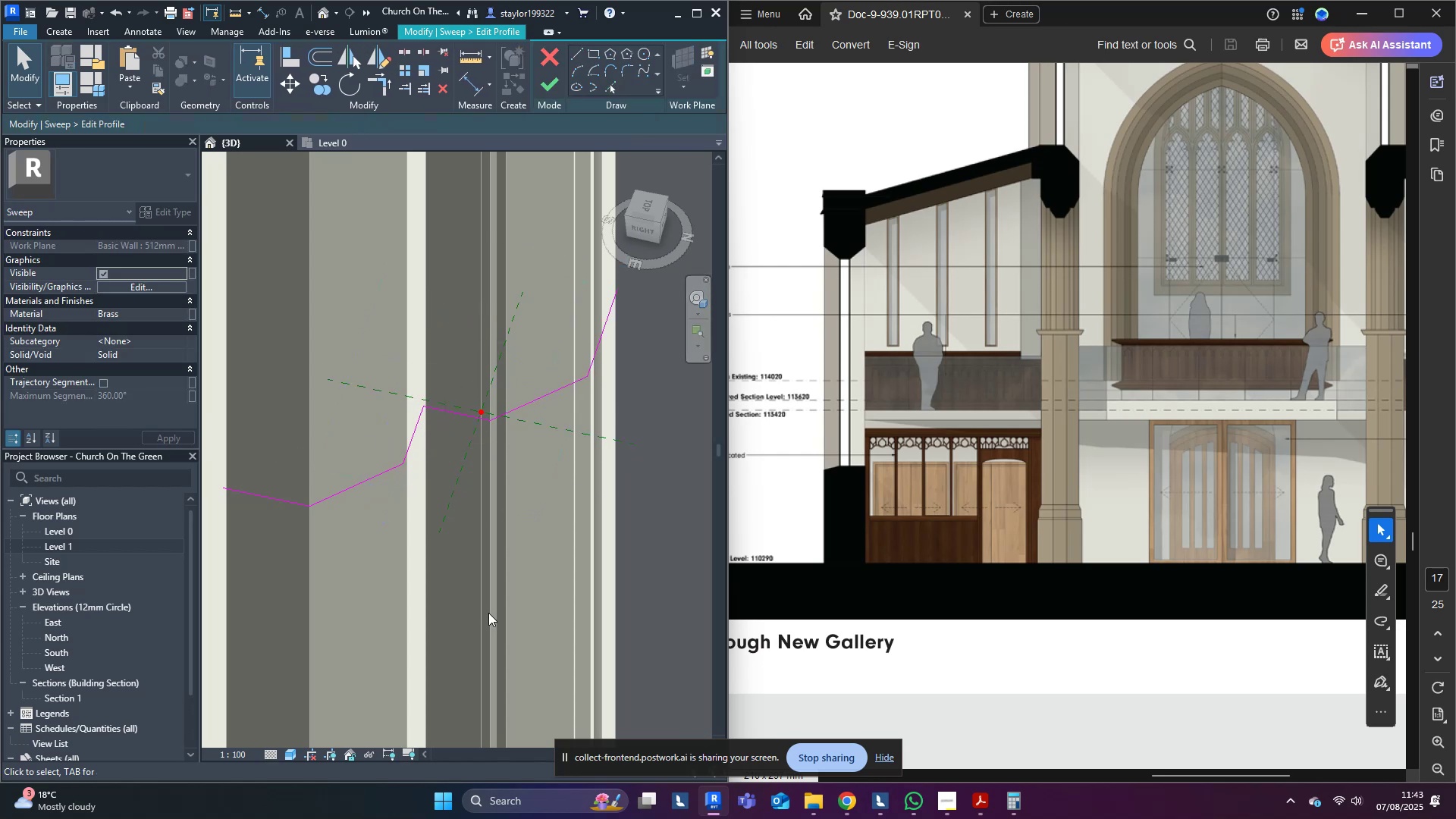 
scroll: coordinate [566, 588], scroll_direction: down, amount: 5.0
 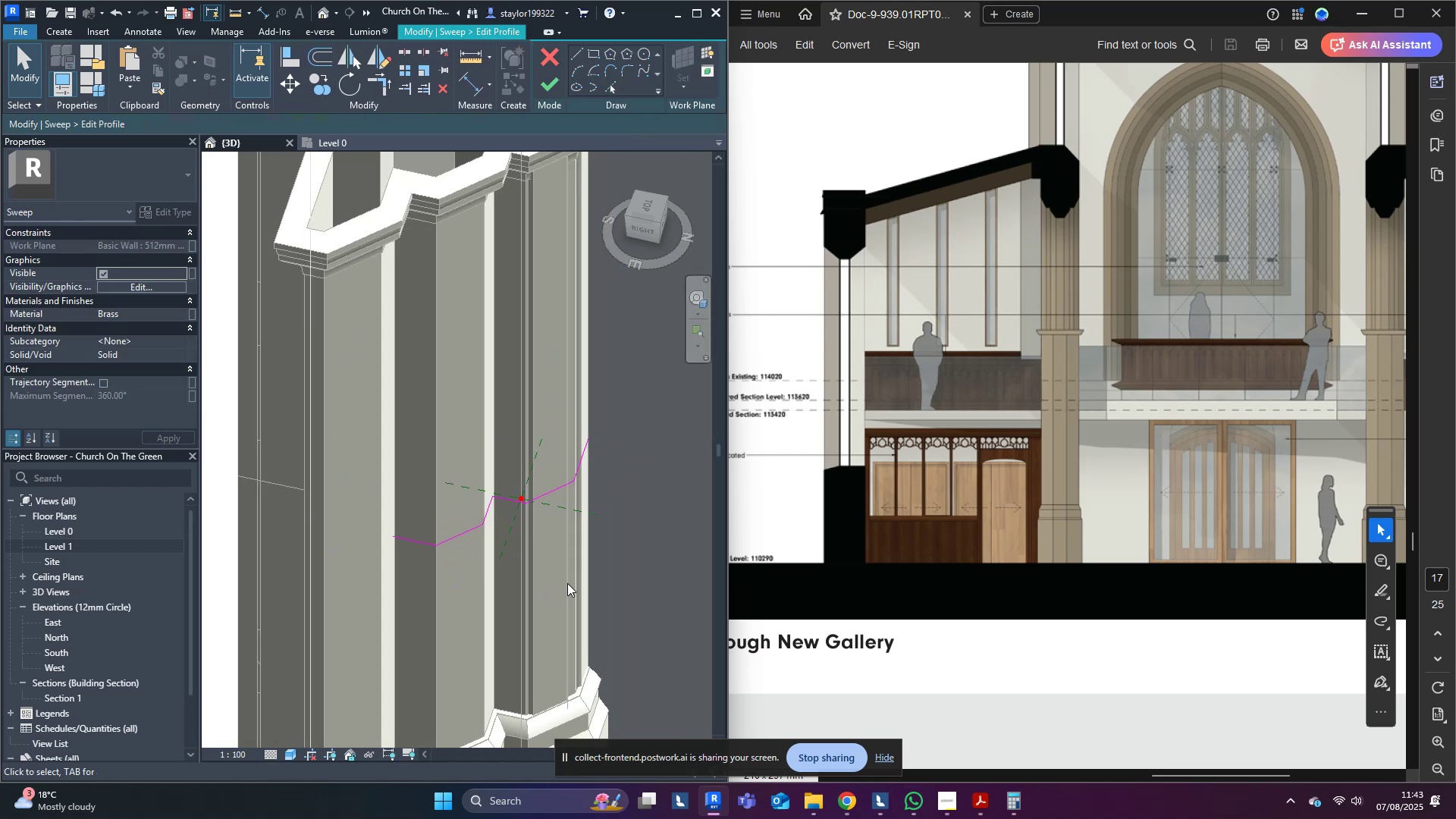 
hold_key(key=ShiftLeft, duration=0.73)
 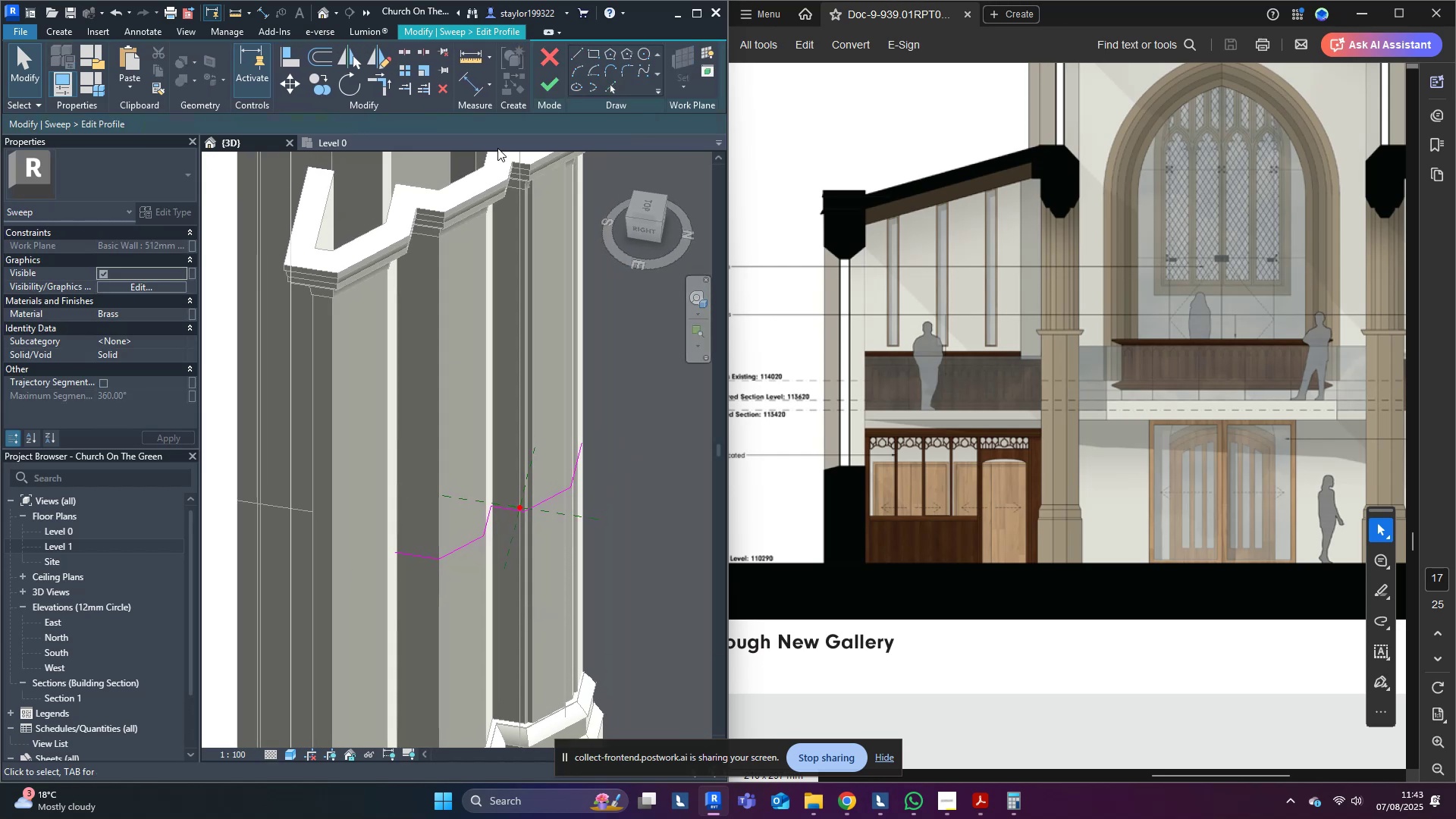 
left_click([579, 53])
 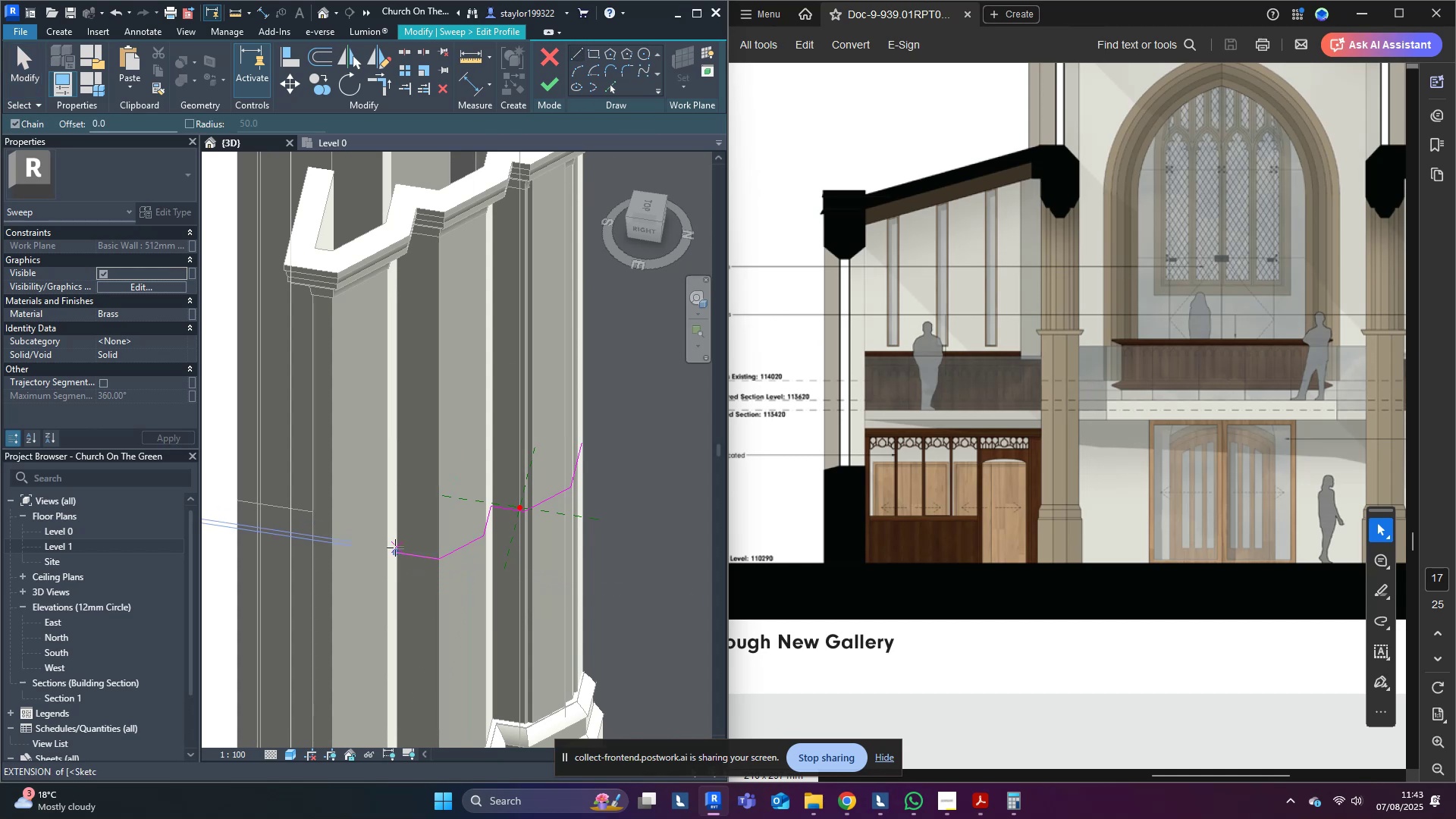 
left_click([394, 550])
 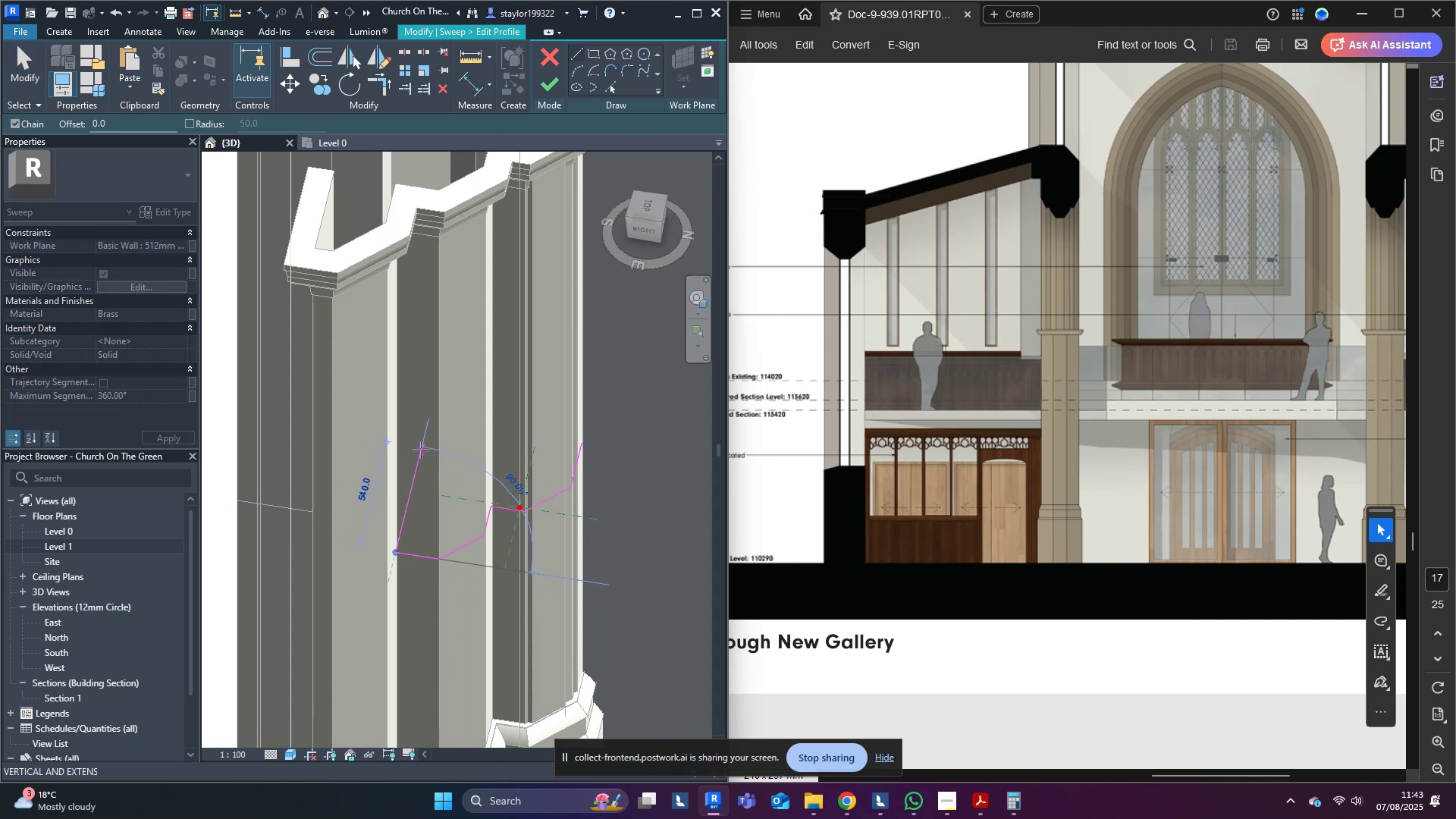 
key(Escape)
 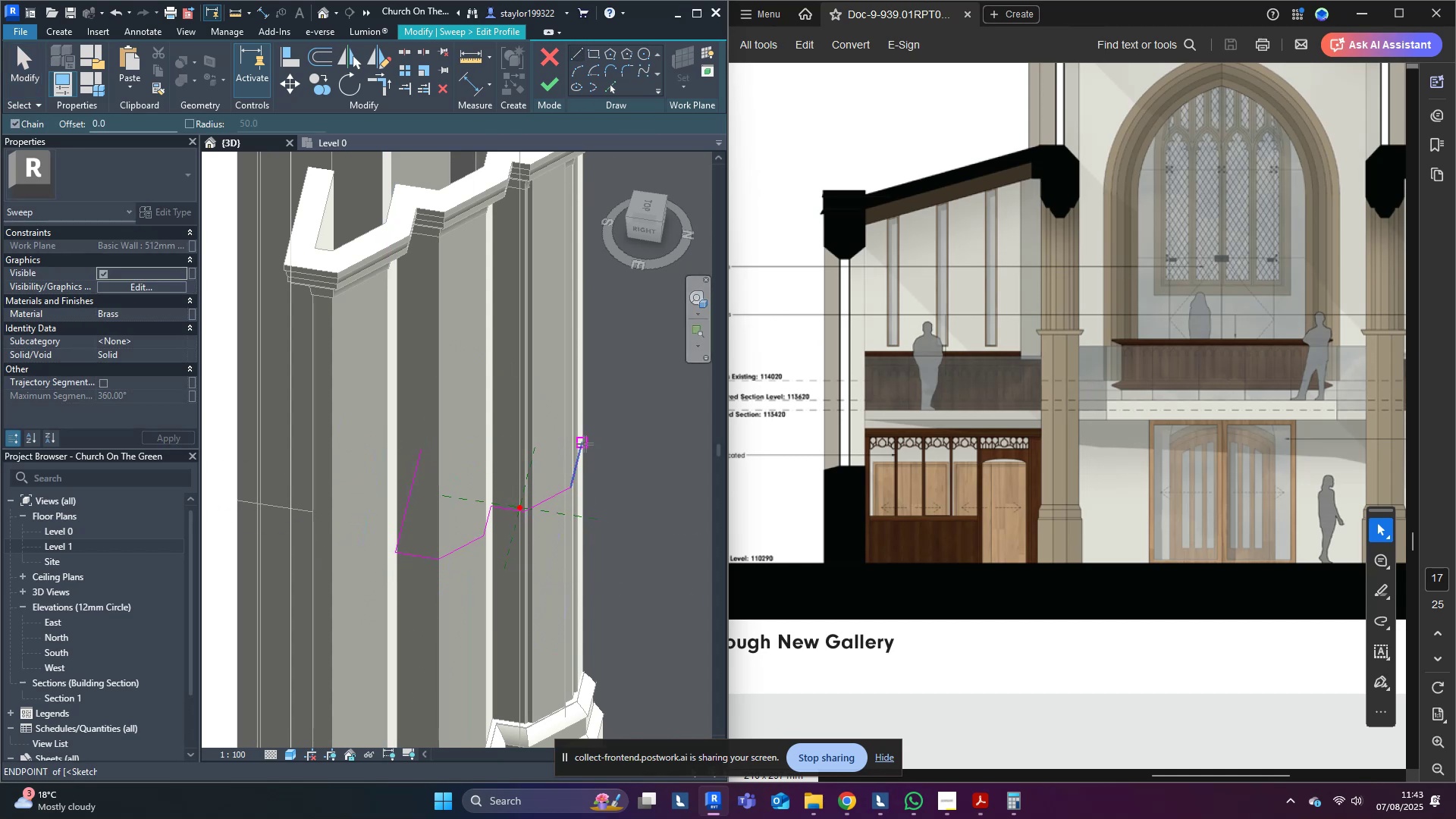 
left_click([585, 444])
 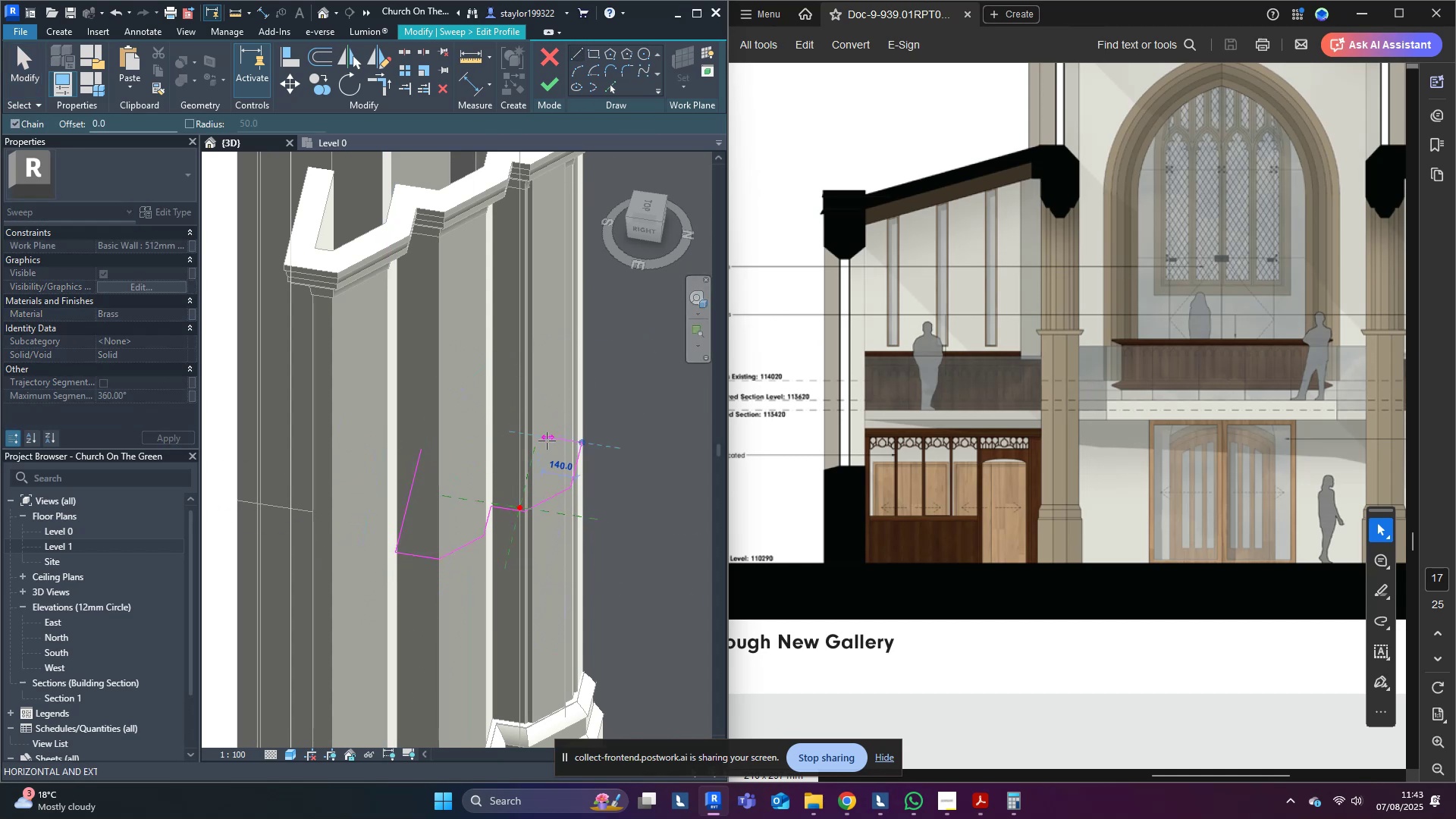 
left_click([547, 441])
 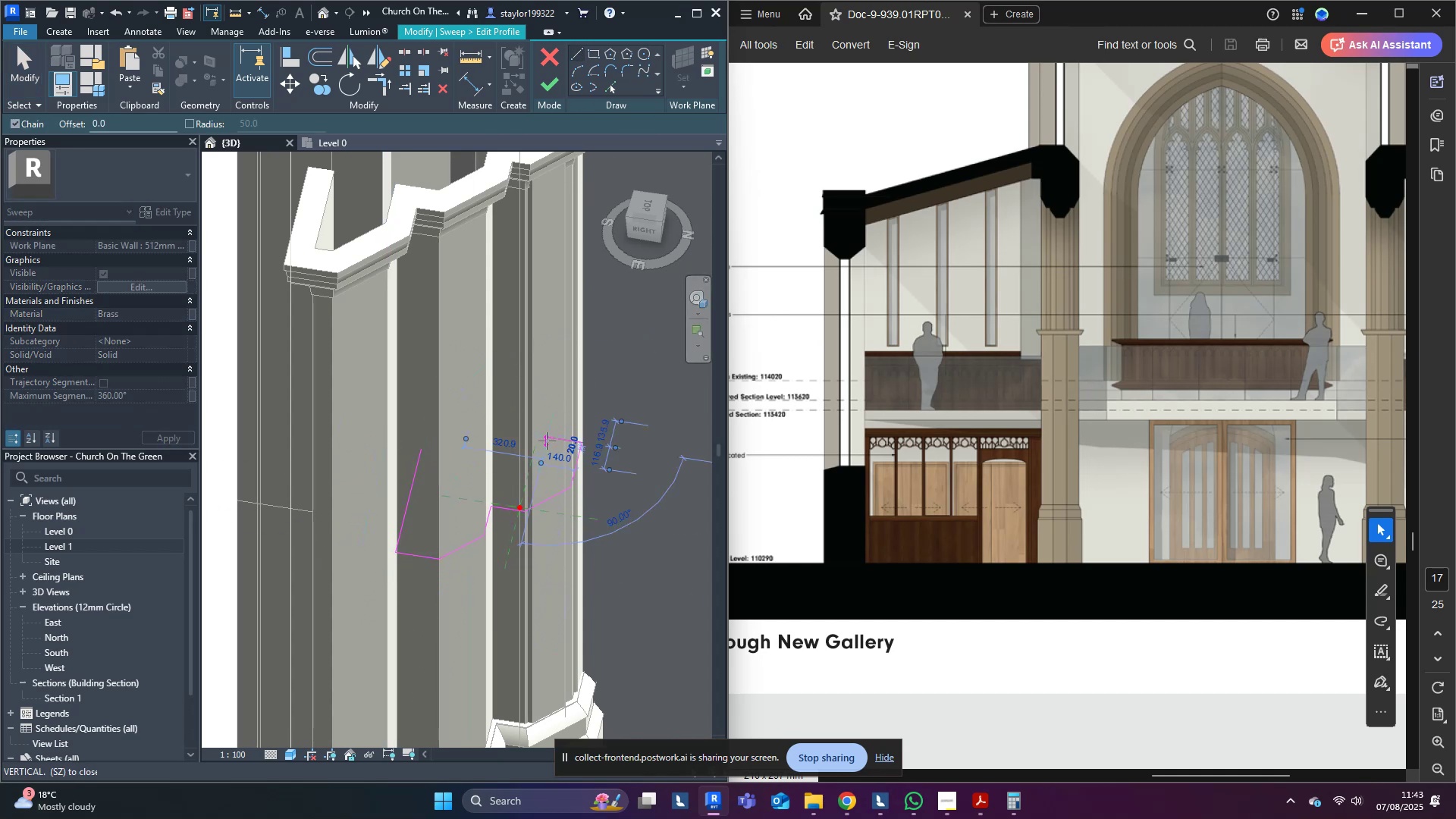 
hold_key(key=Escape, duration=23.48)
 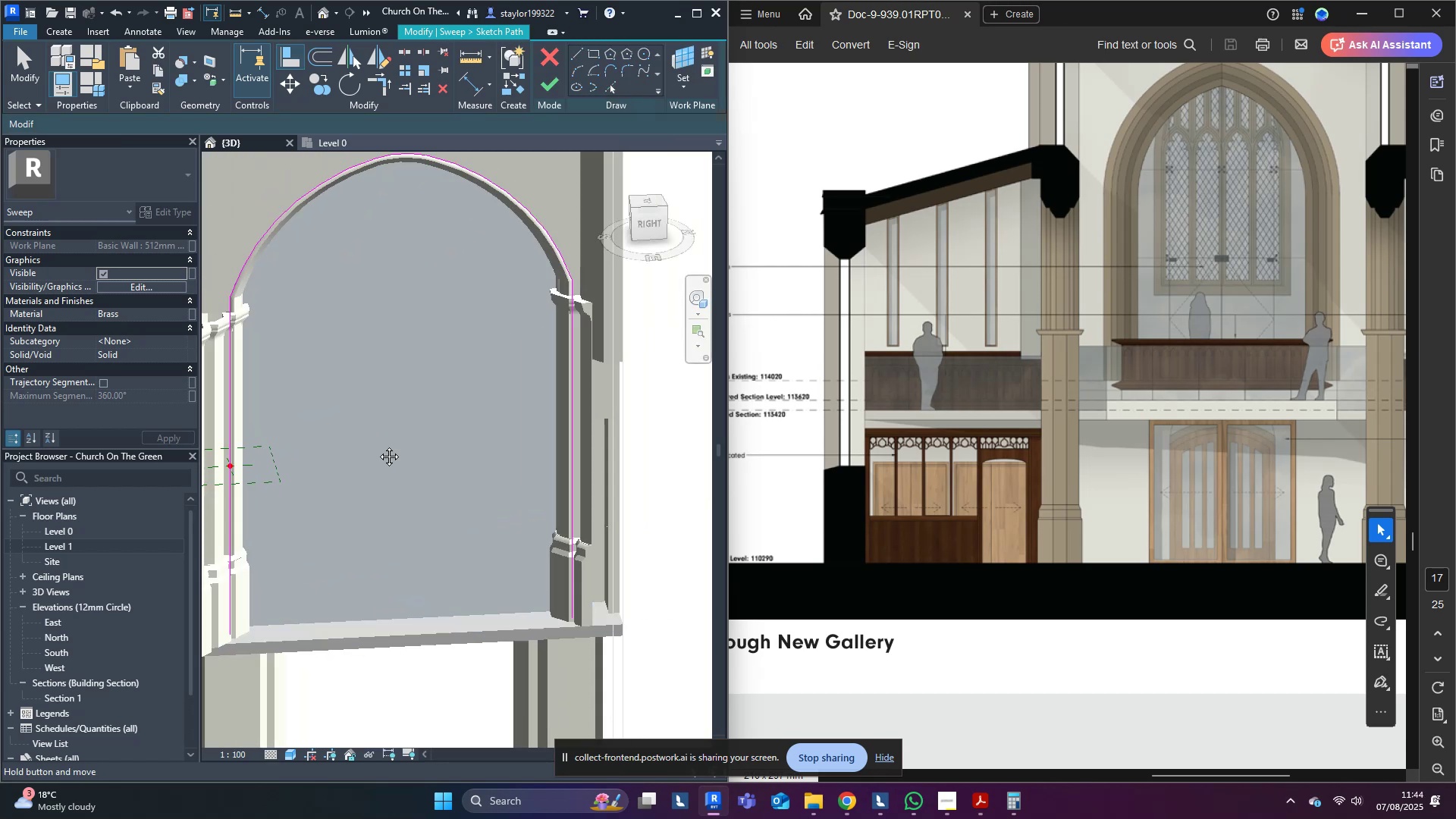 
middle_click([547, 441])
 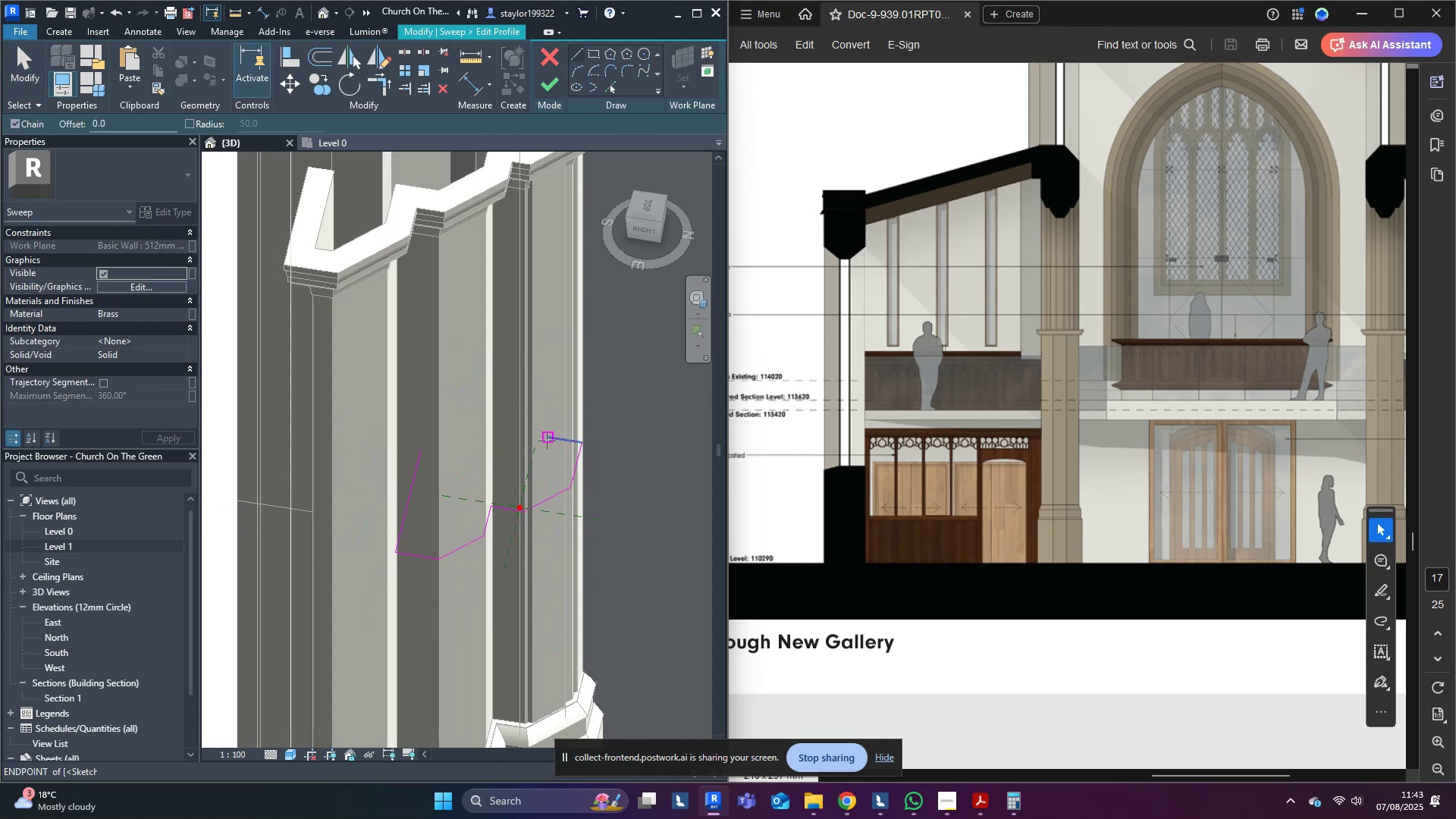 
type(tr)
 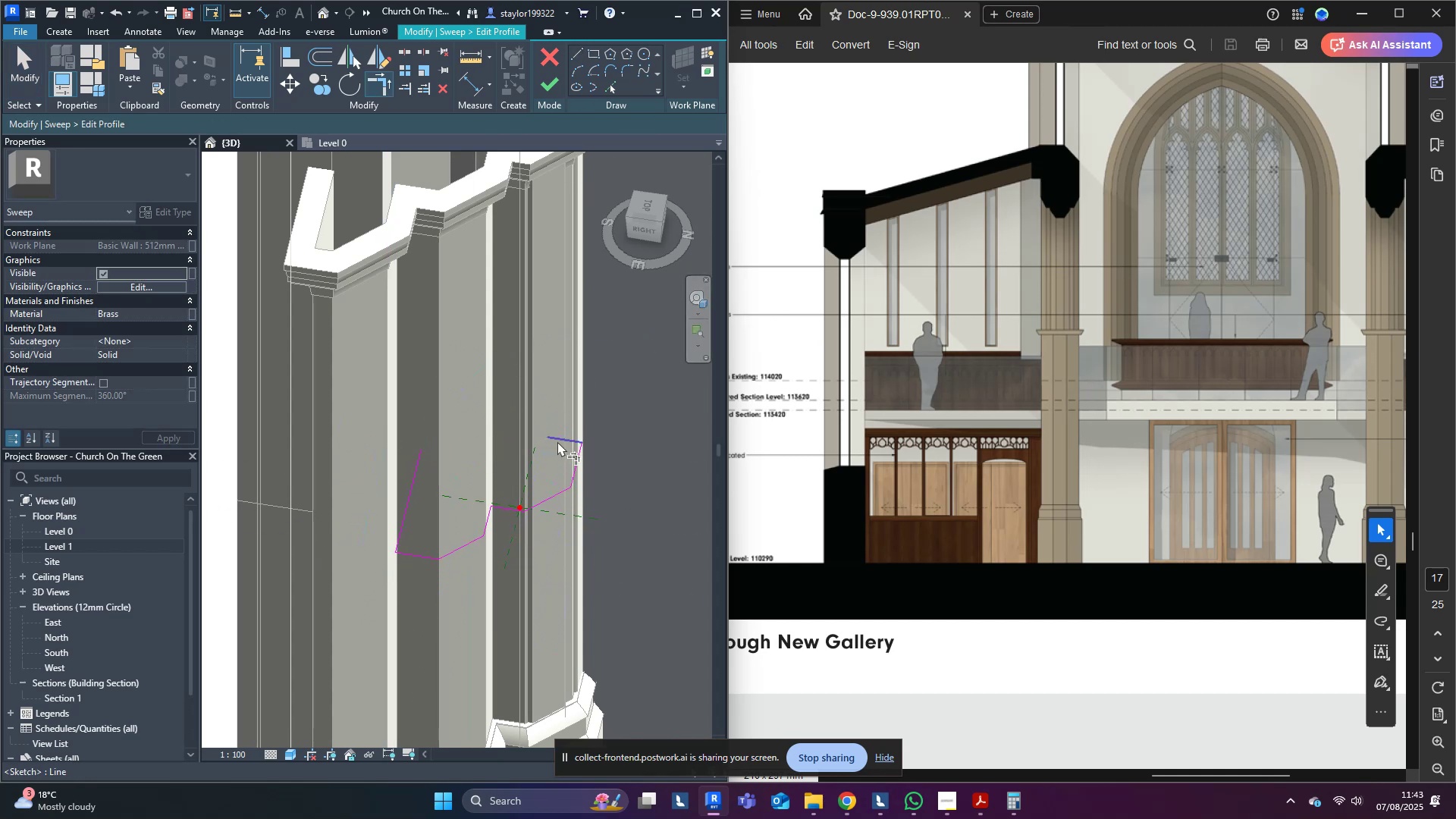 
left_click([557, 441])
 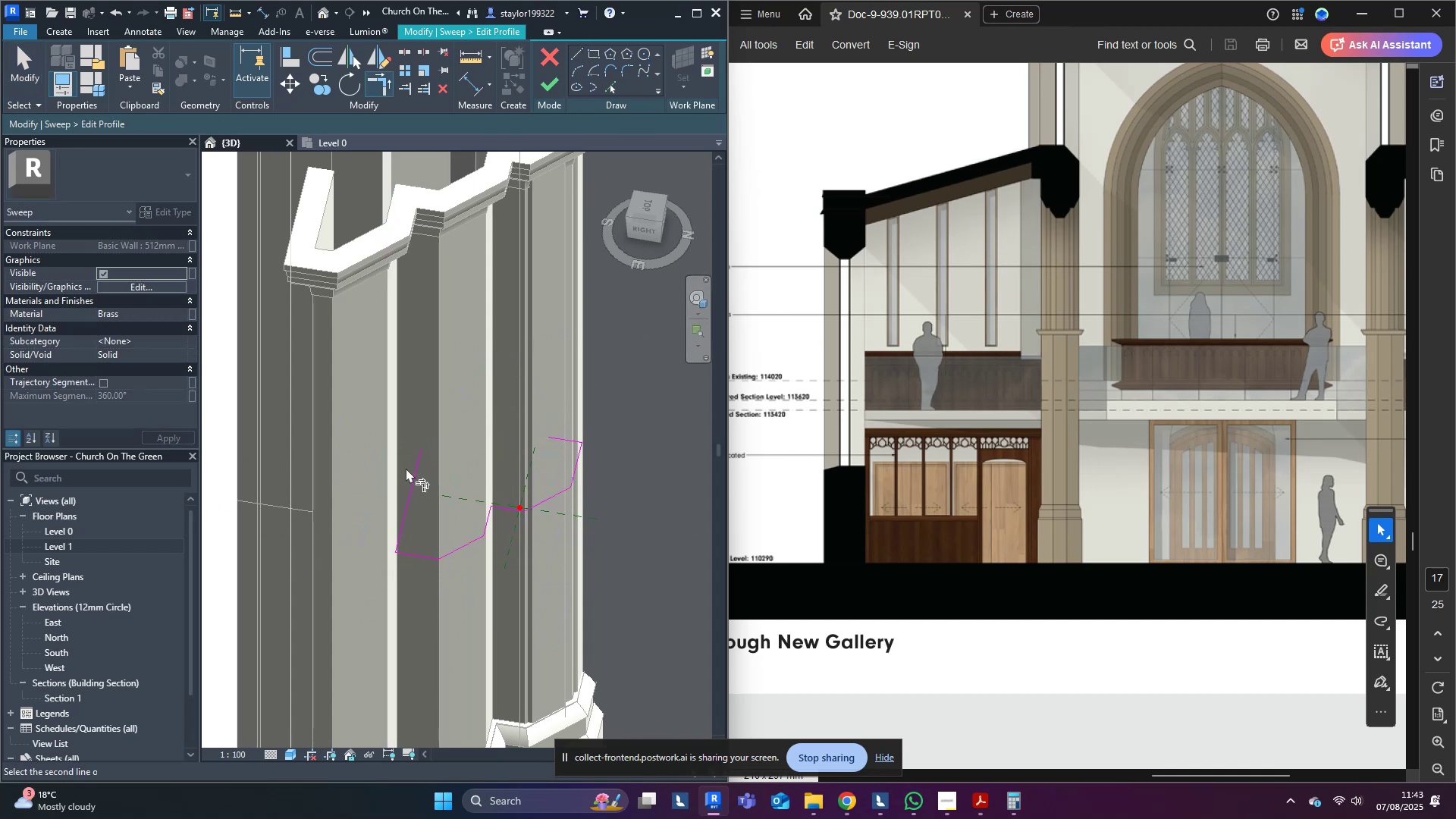 
left_click([413, 469])
 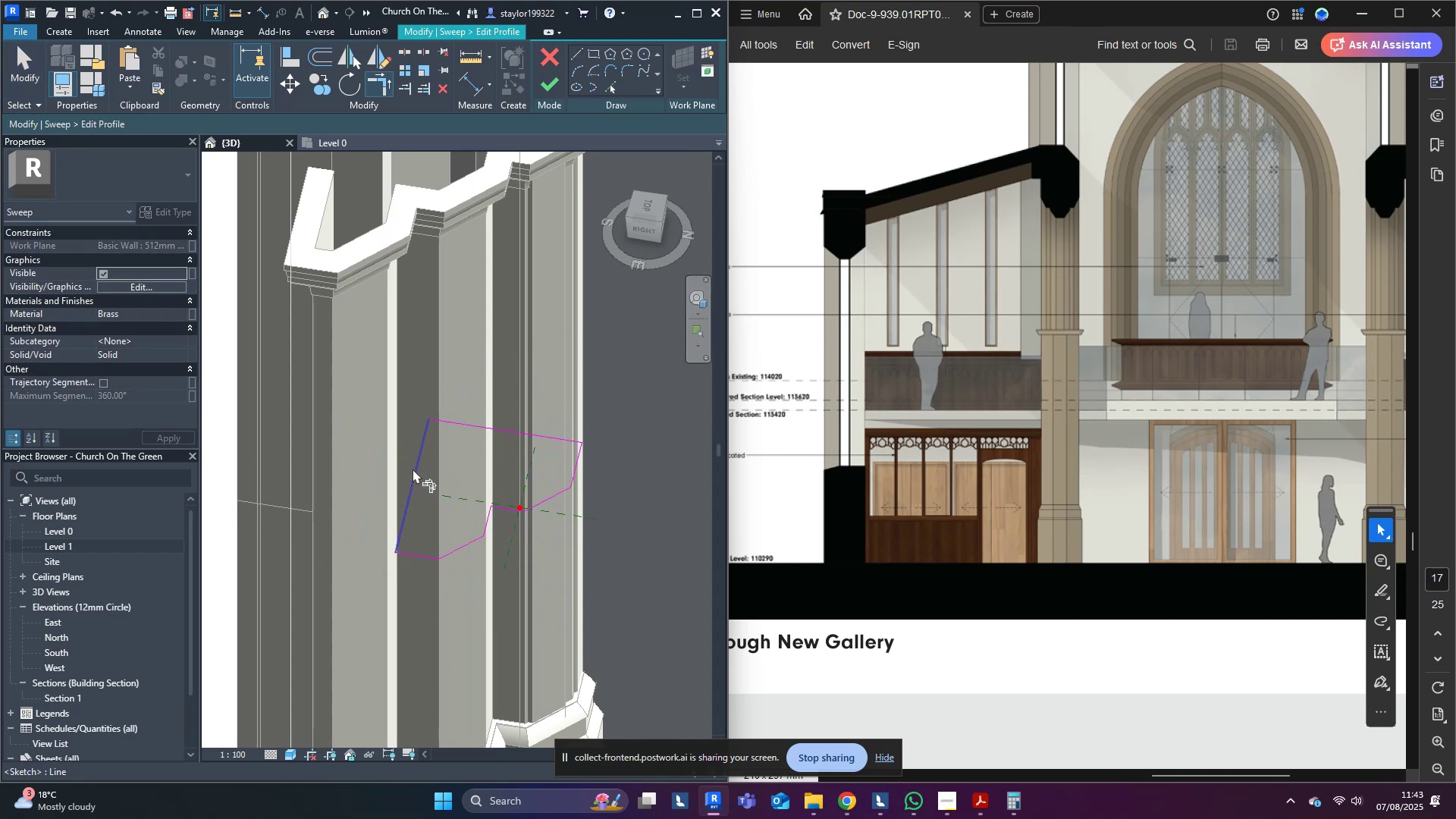 
scroll: coordinate [413, 469], scroll_direction: down, amount: 4.0
 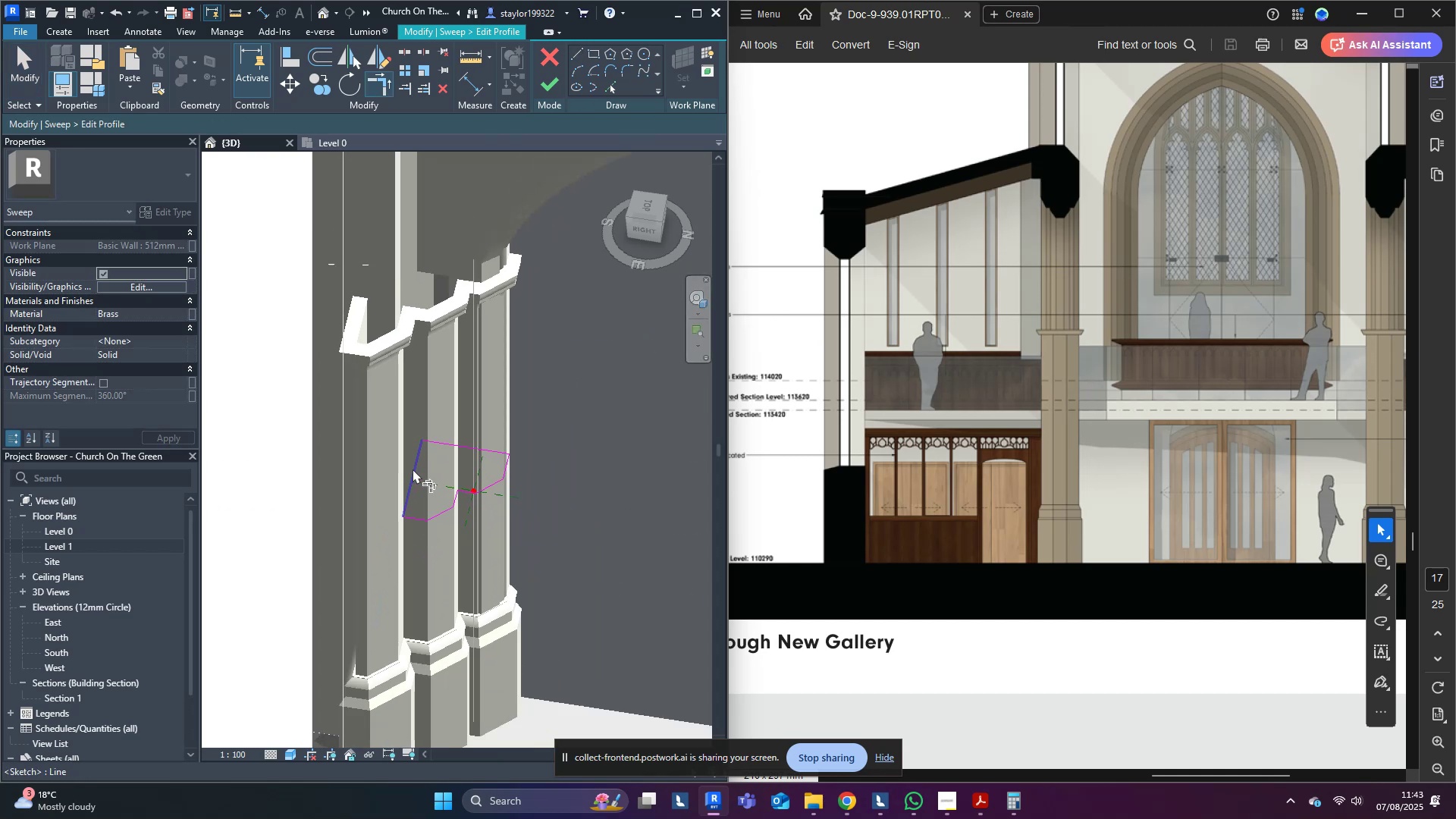 
key(D)
 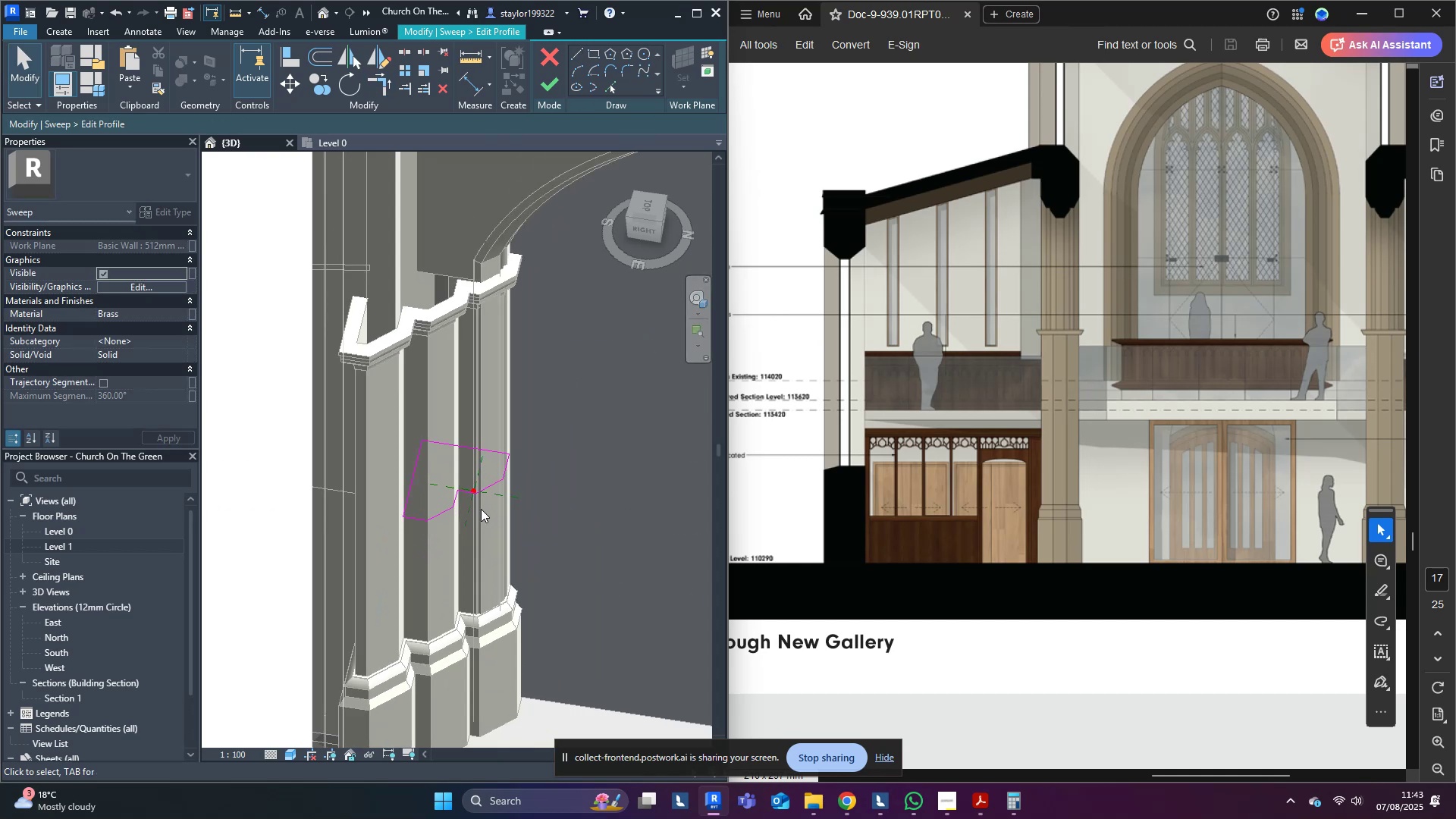 
left_click([576, 551])
 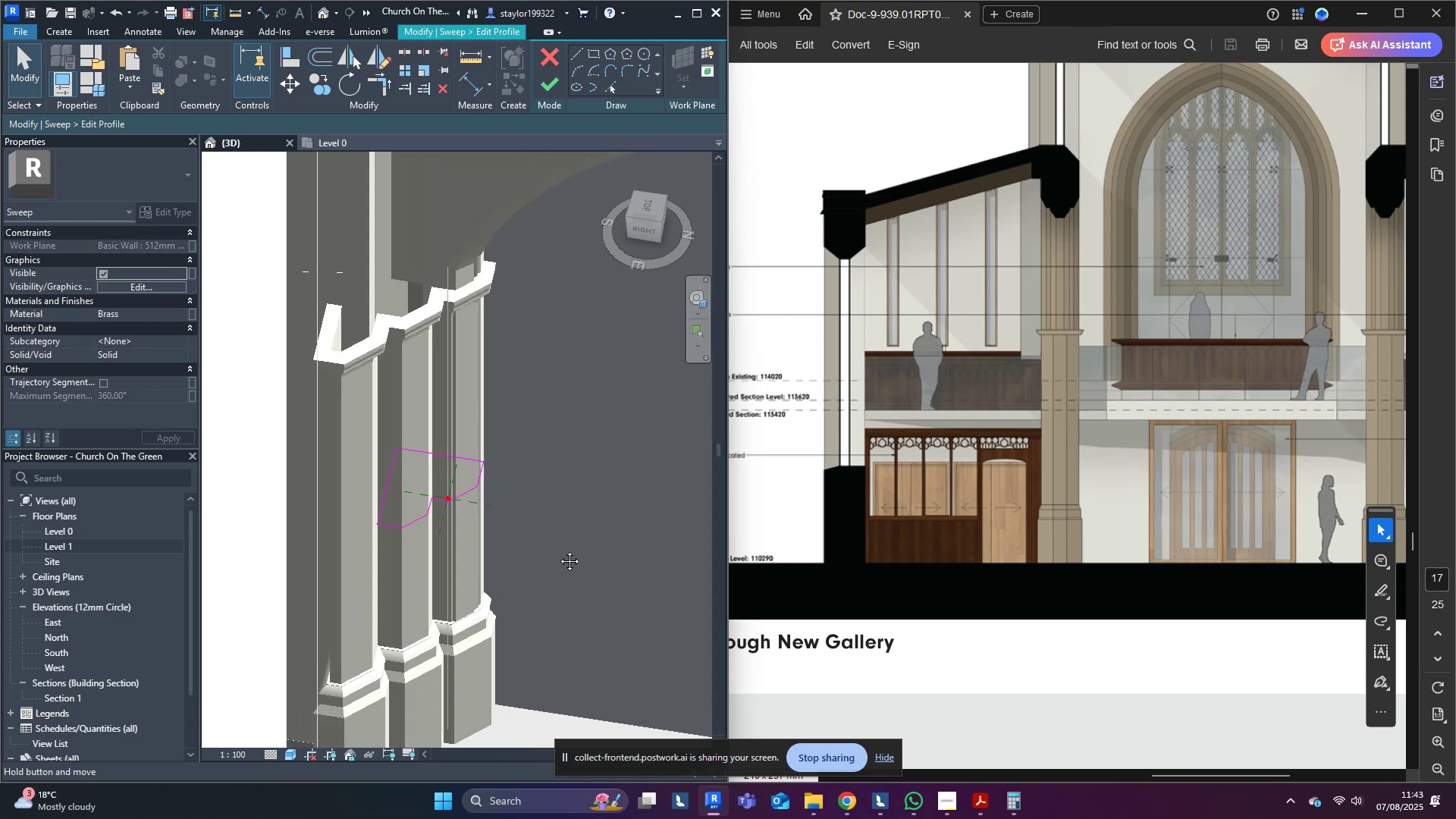 
type(sd)
 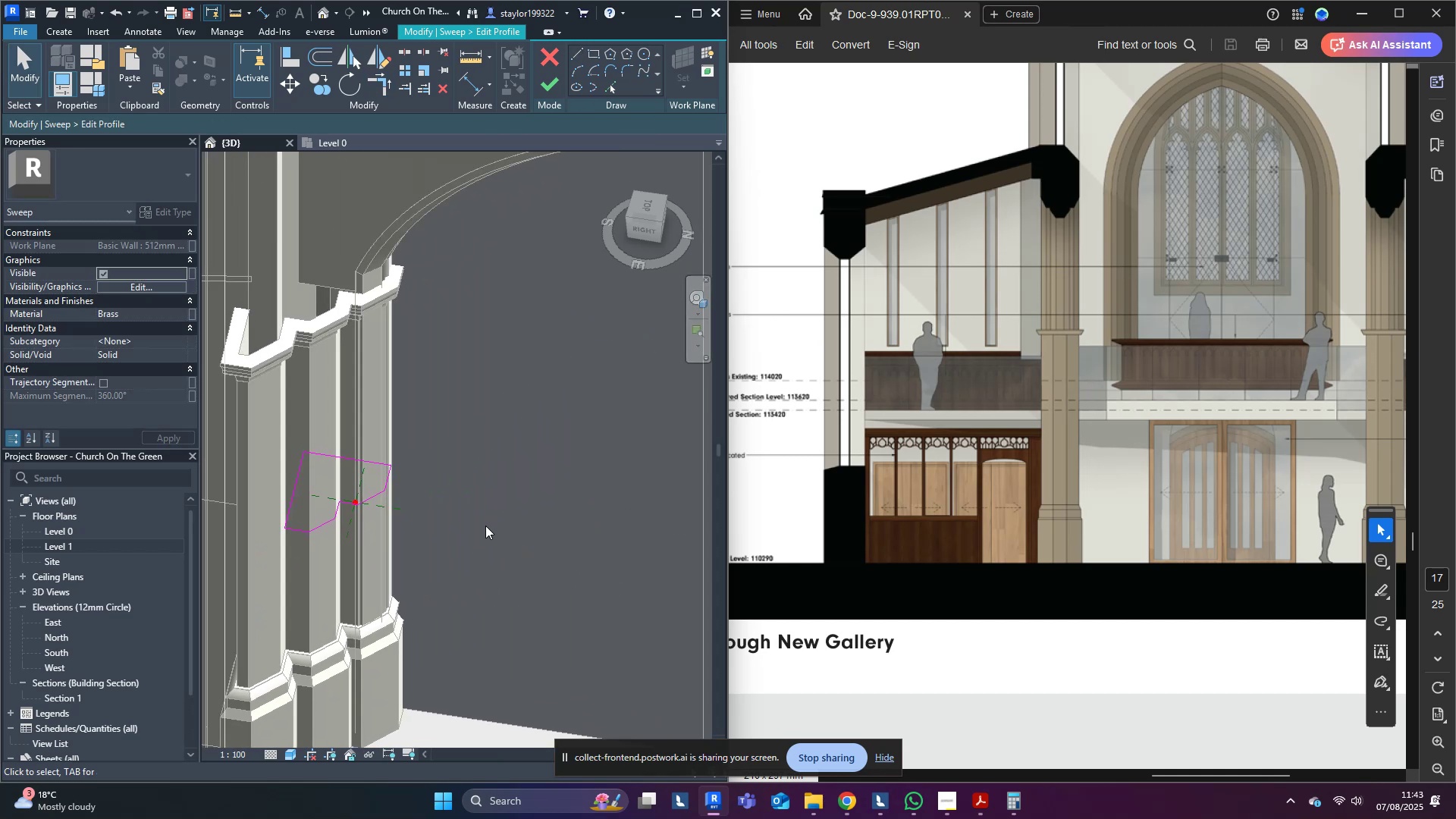 
hold_key(key=ShiftLeft, duration=0.97)
 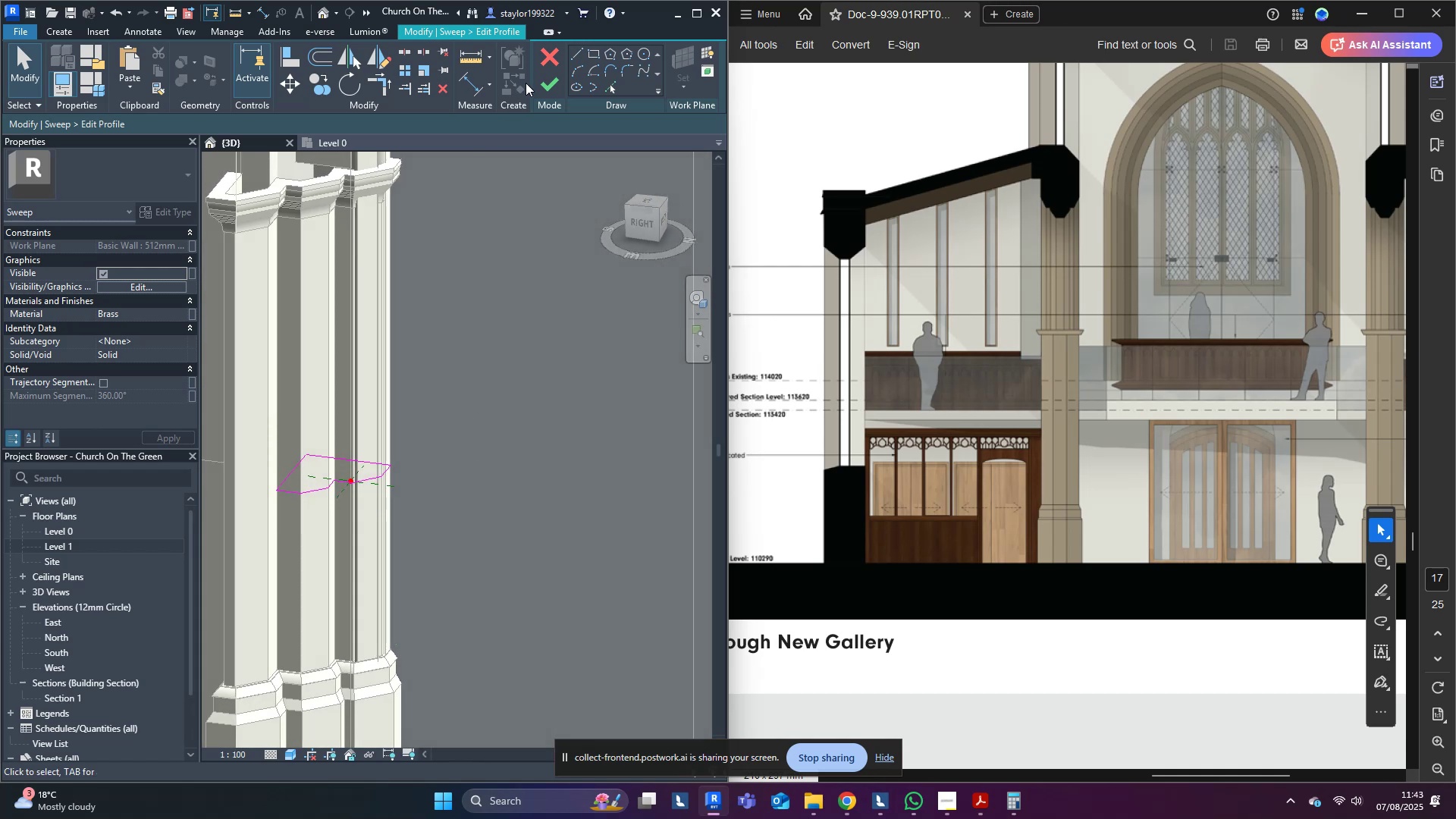 
left_click([554, 80])
 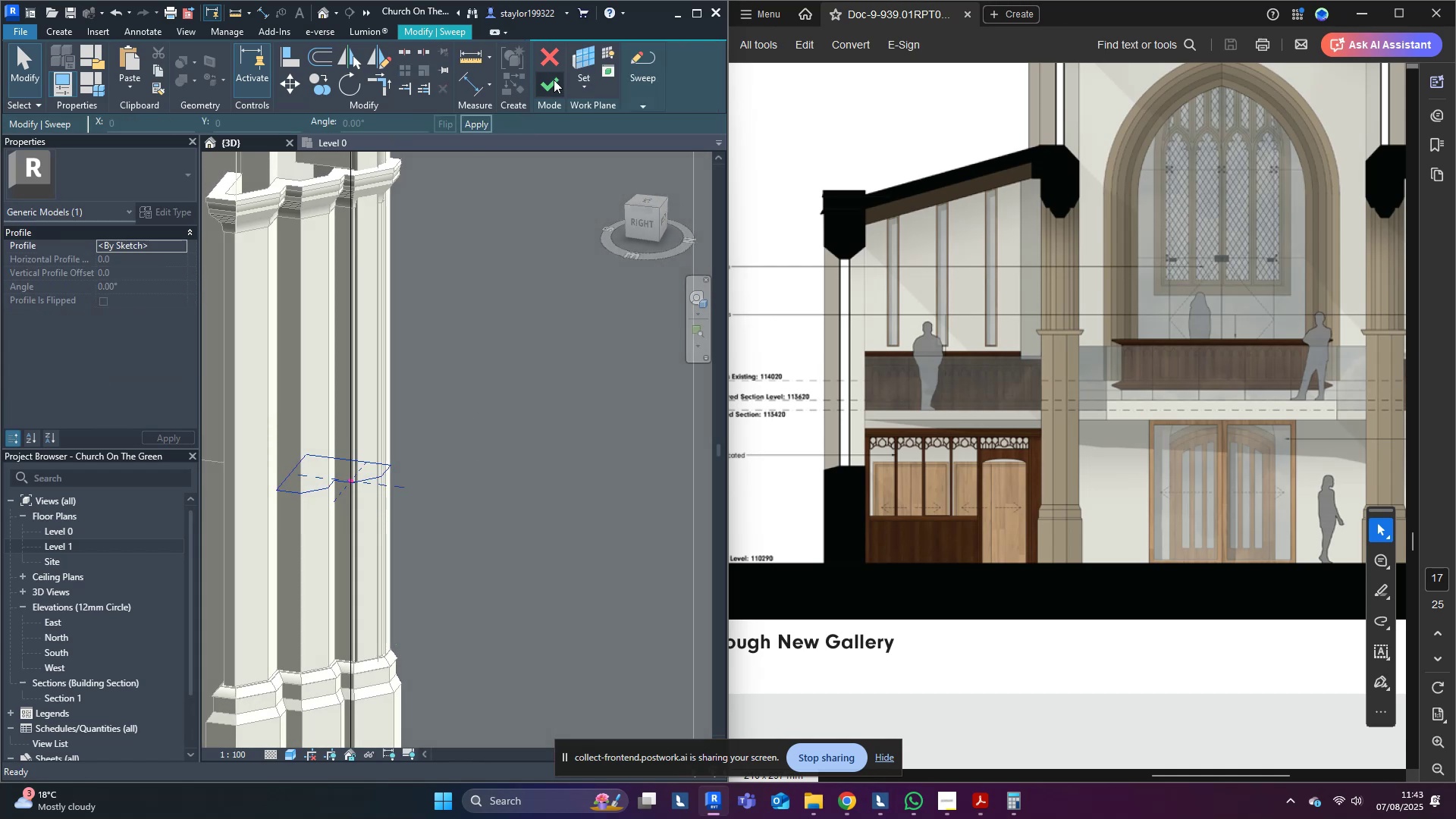 
left_click([554, 80])
 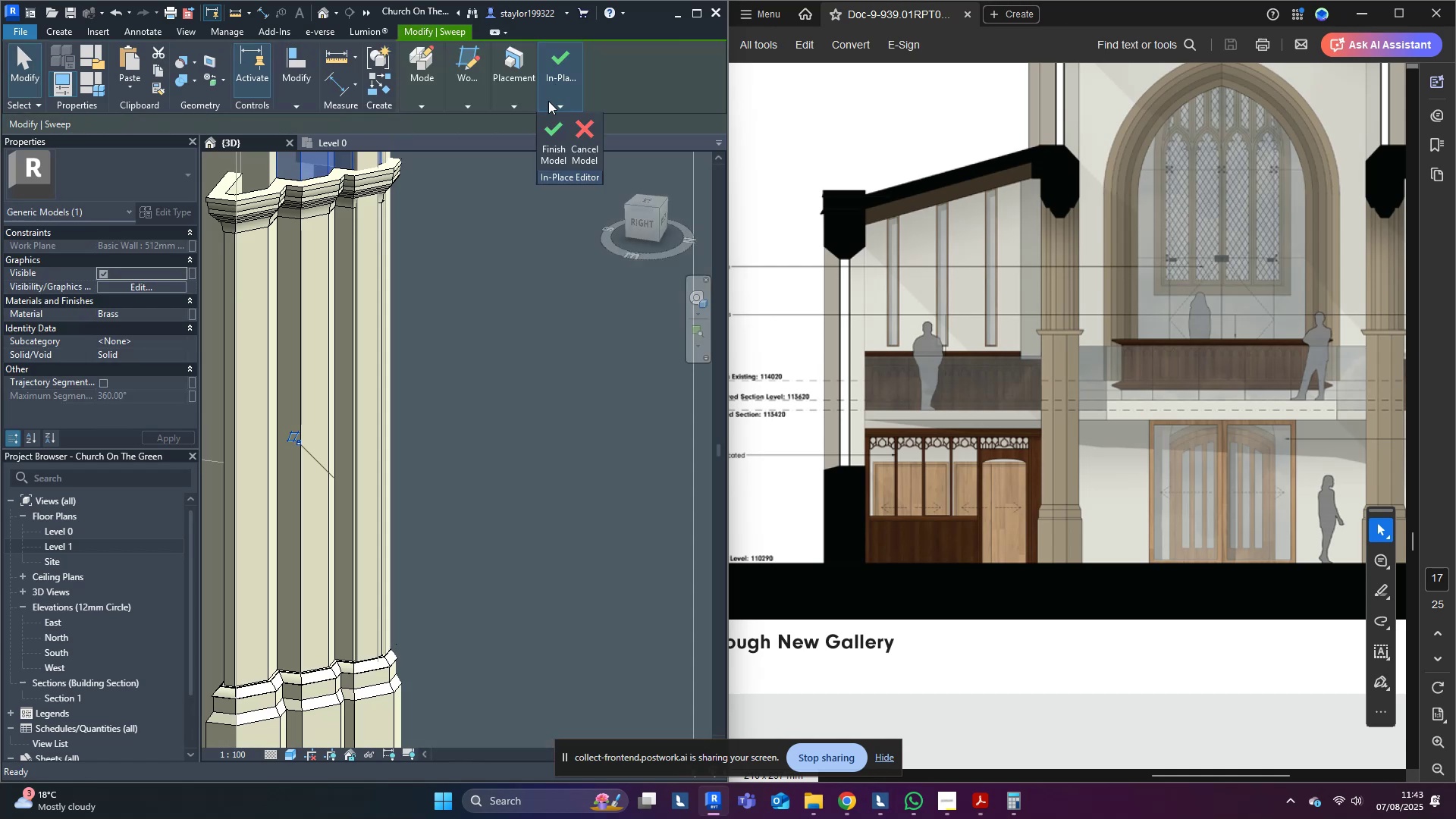 
scroll: coordinate [409, 495], scroll_direction: down, amount: 4.0
 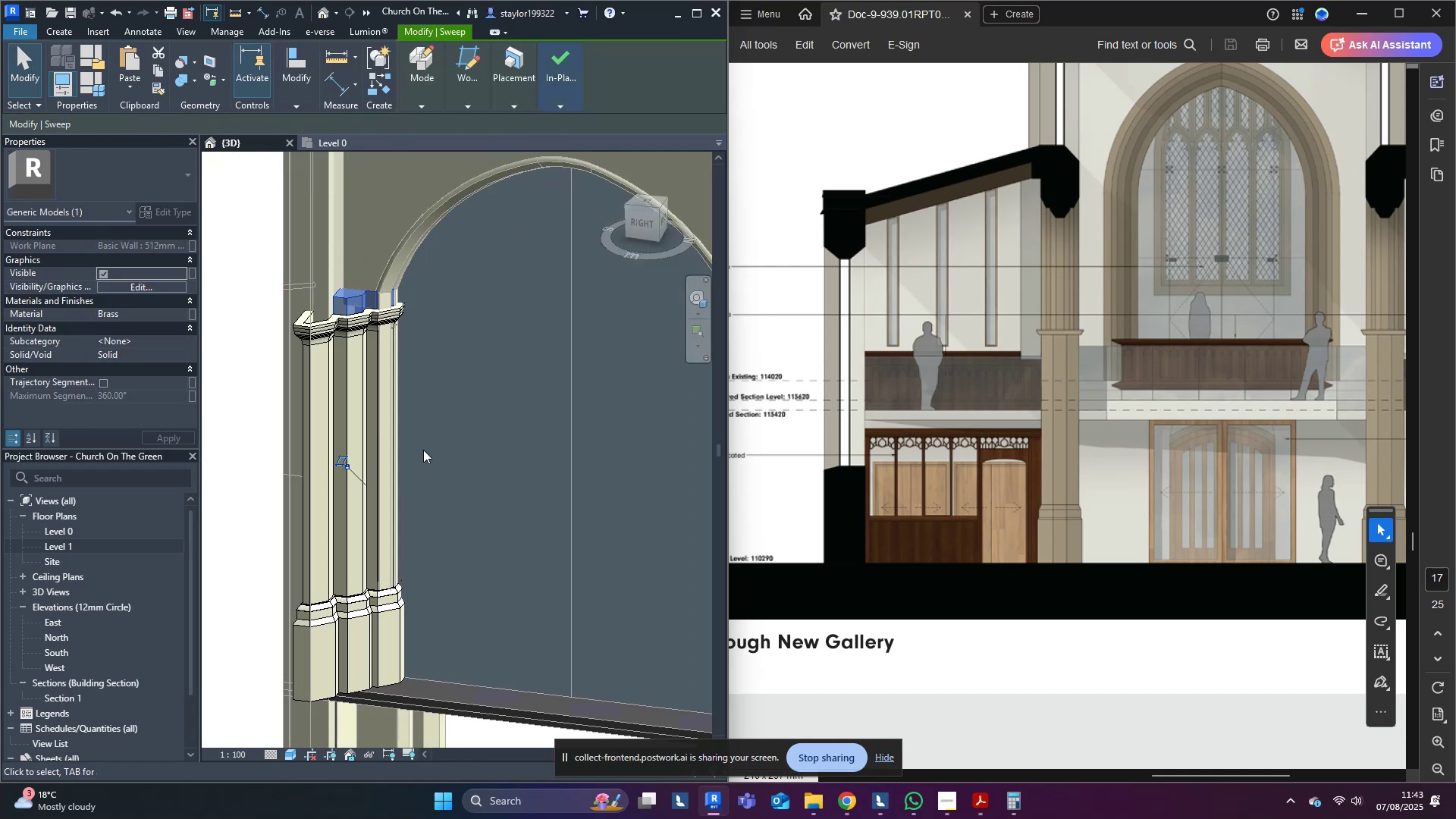 
middle_click([423, 450])
 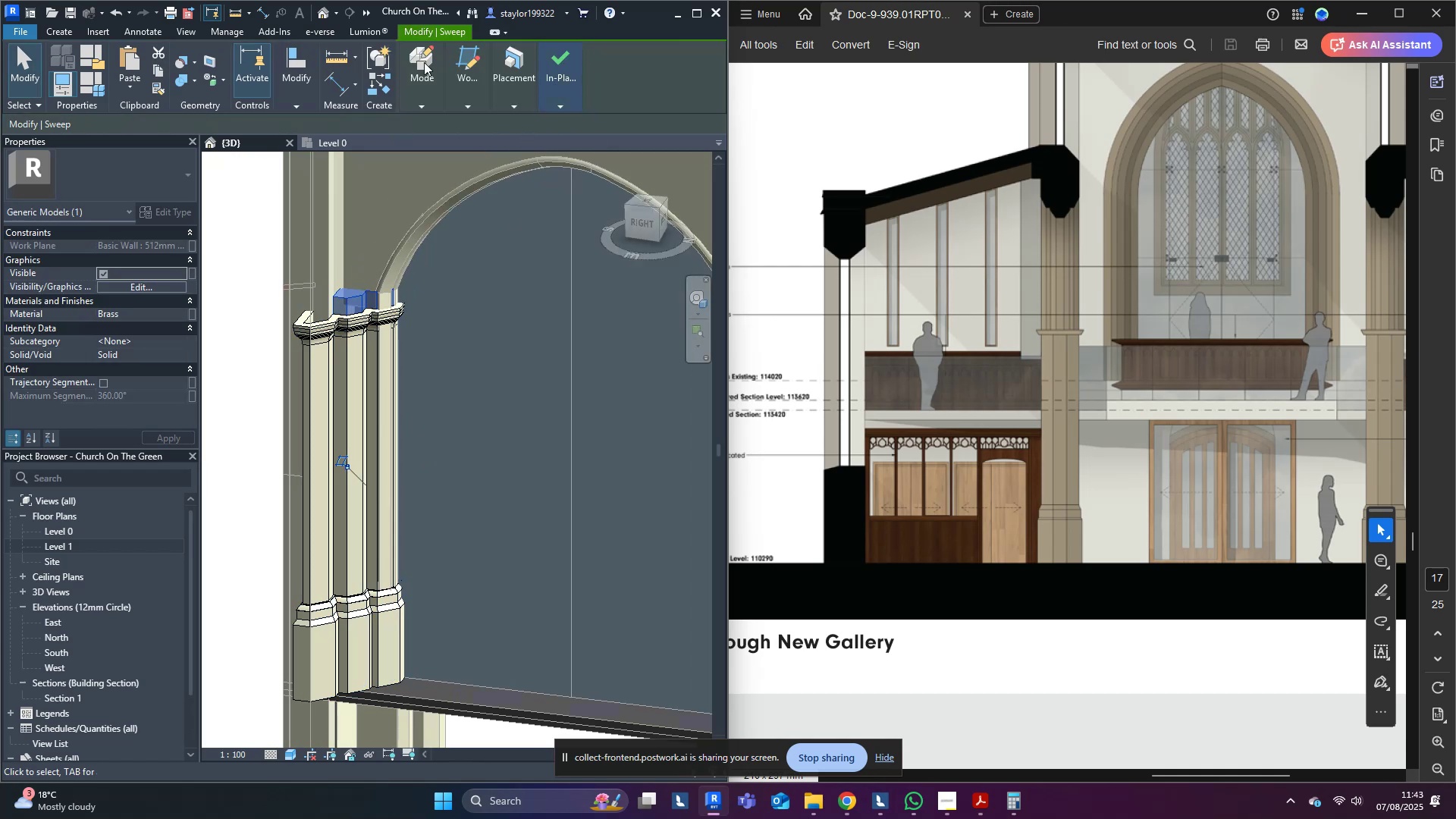 
double_click([425, 101])
 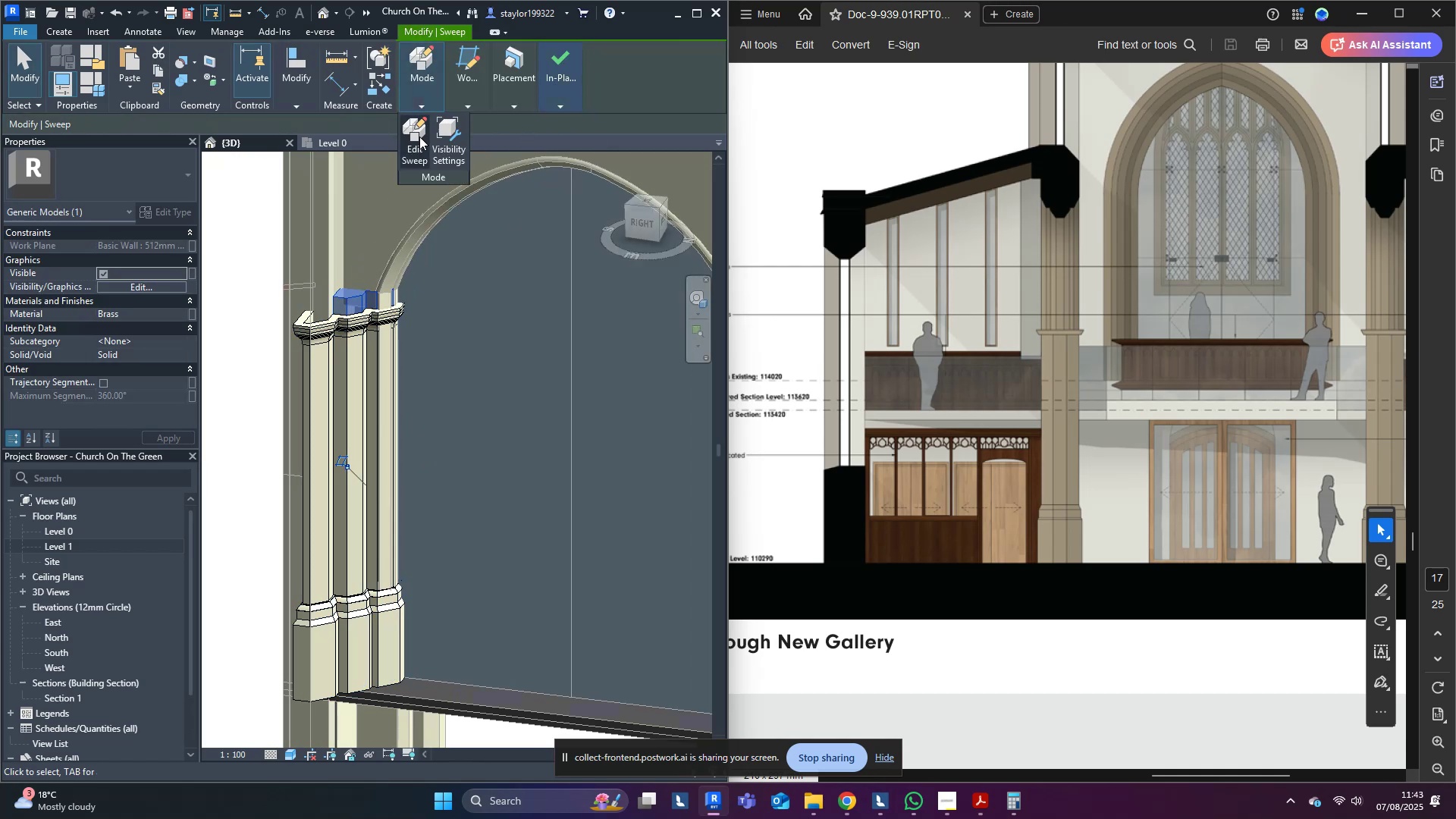 
triple_click([419, 140])
 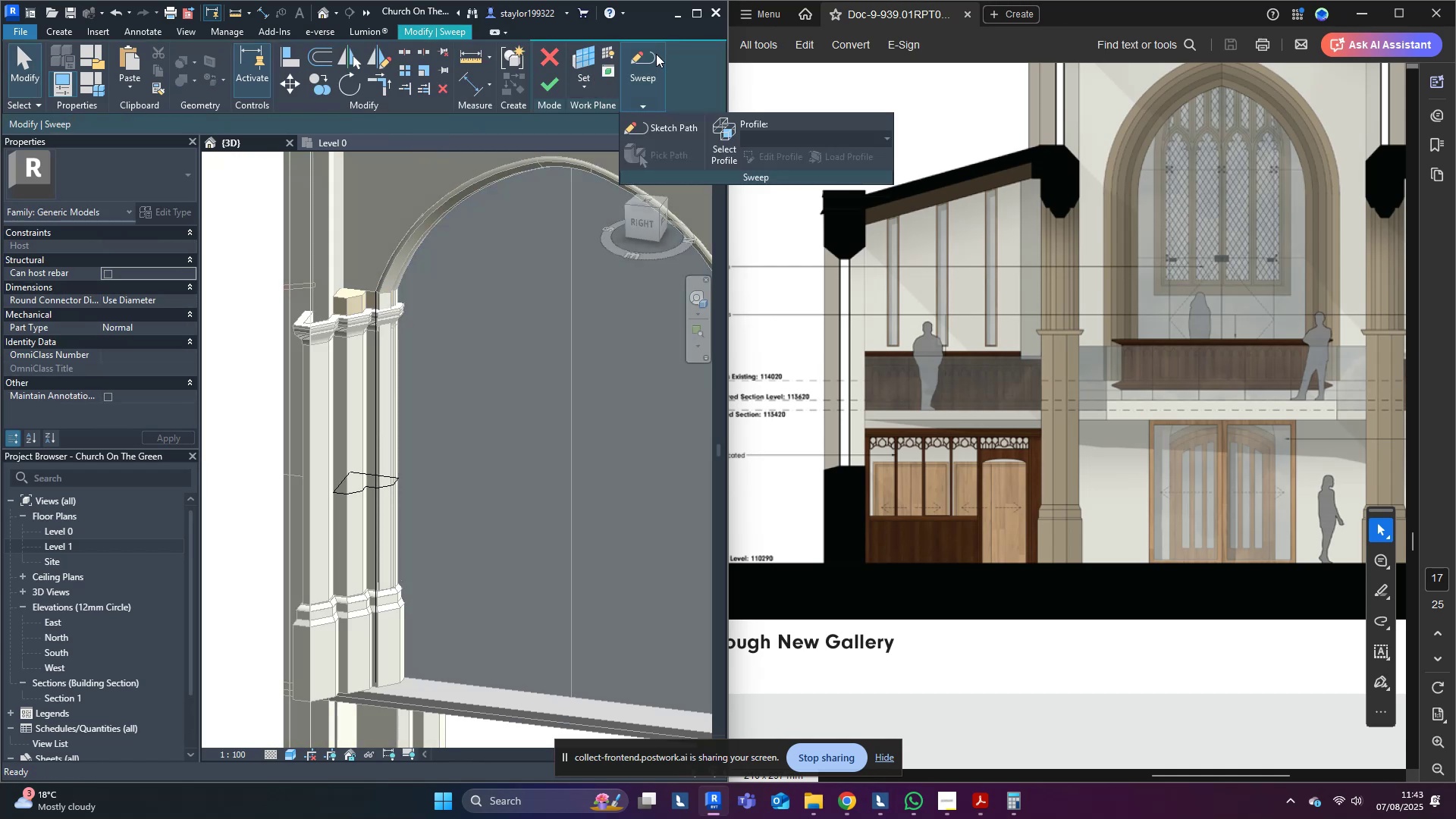 
left_click([651, 129])
 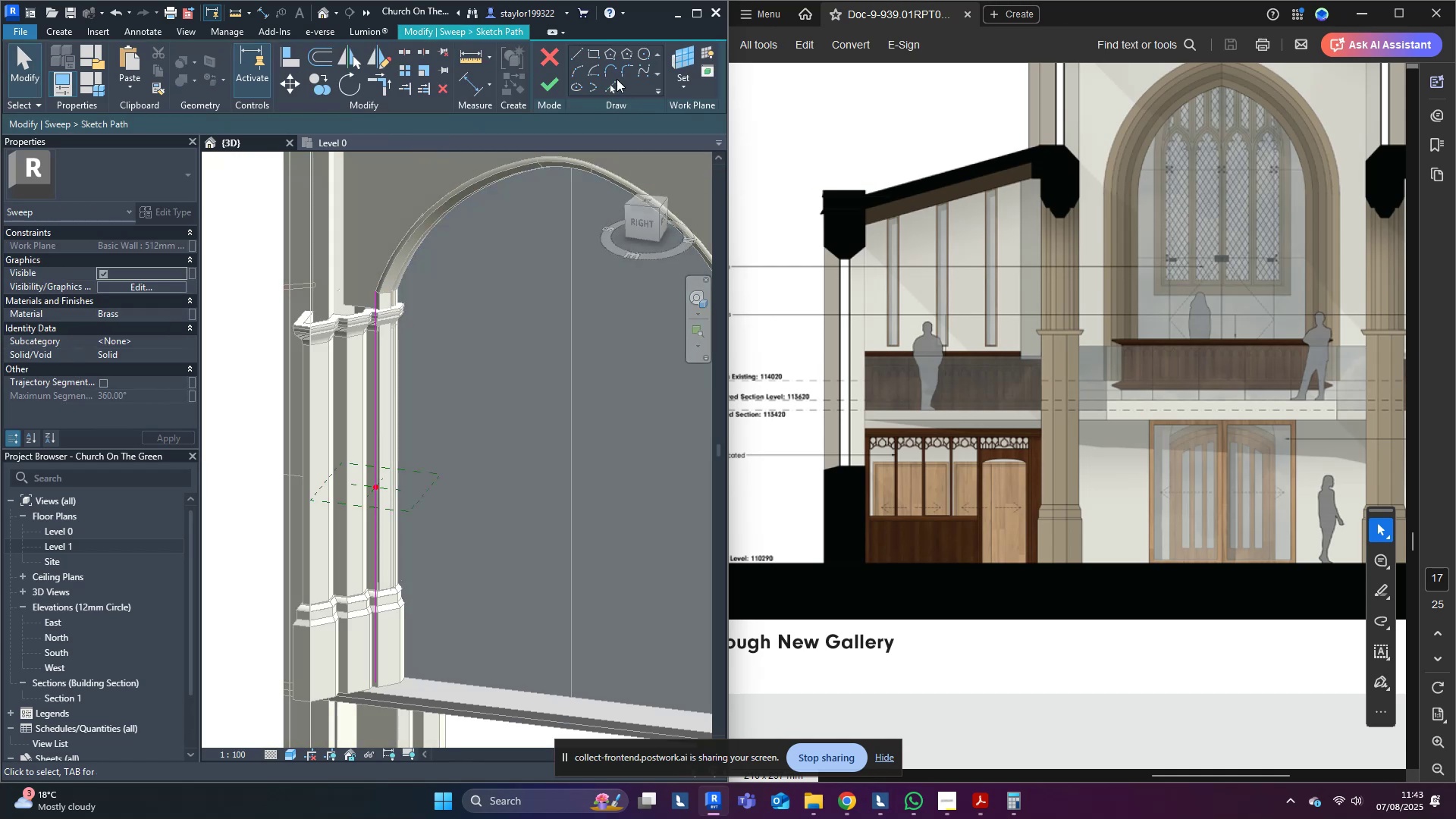 
left_click([615, 89])
 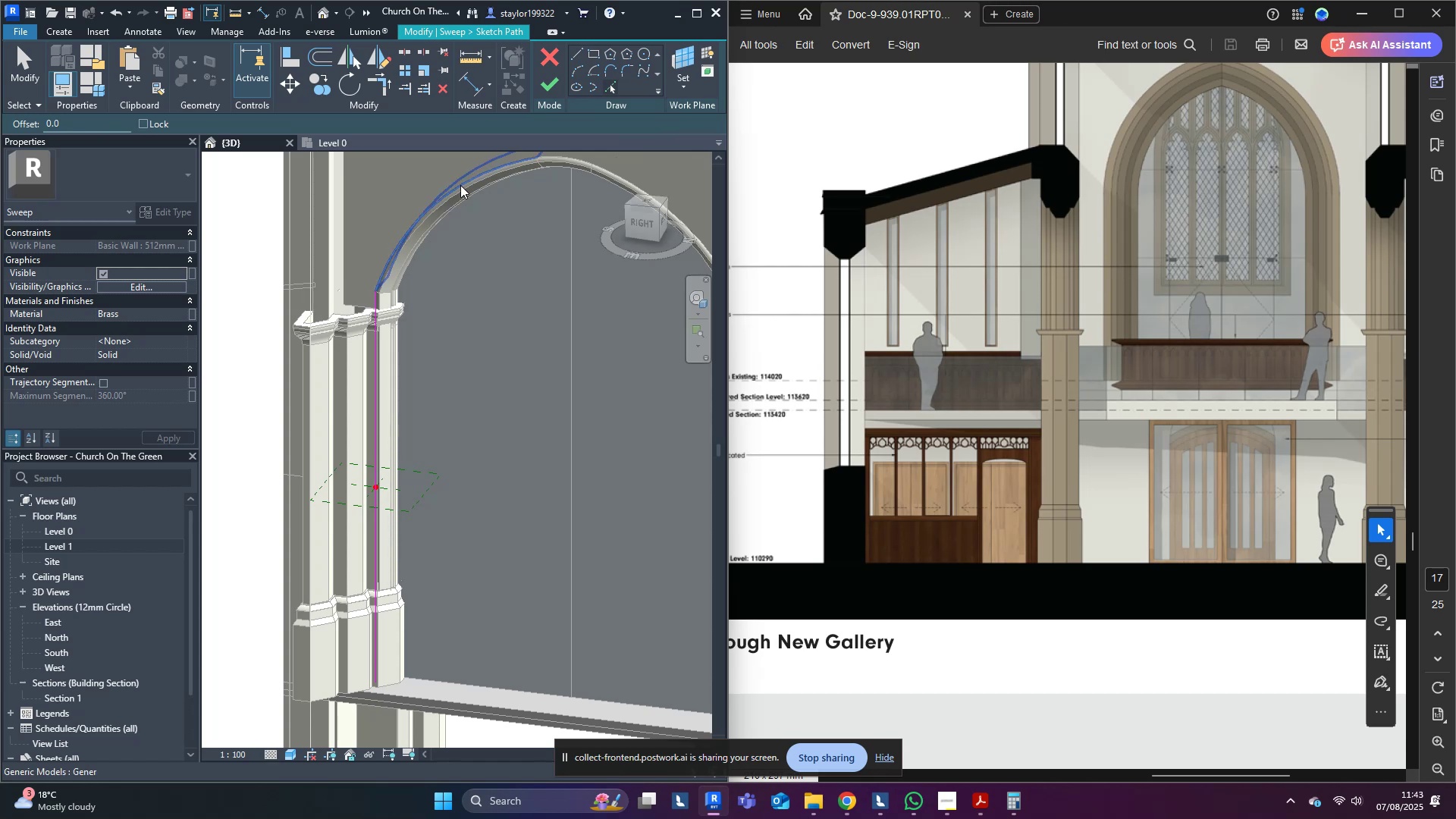 
left_click([460, 185])
 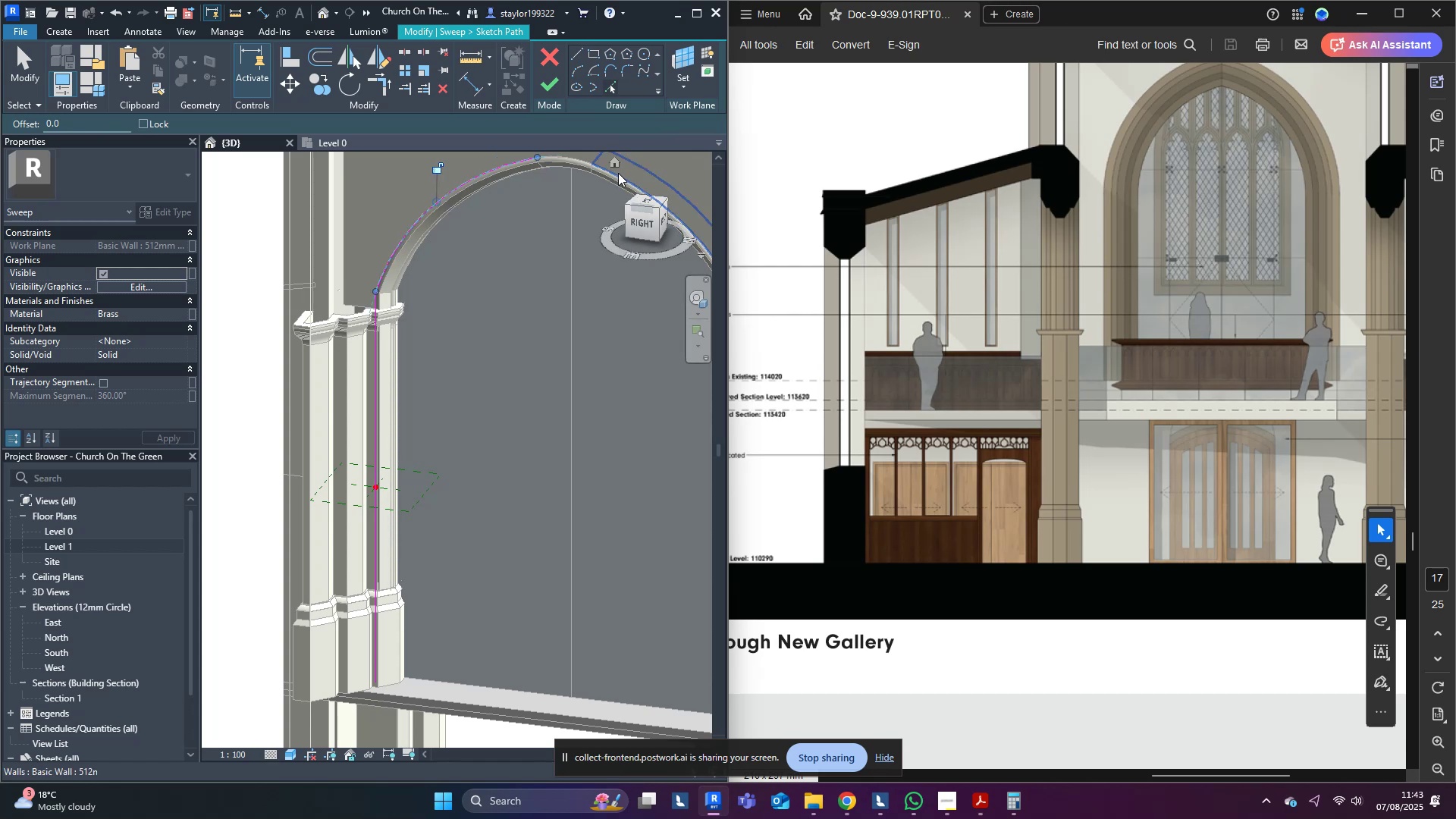 
left_click([618, 173])
 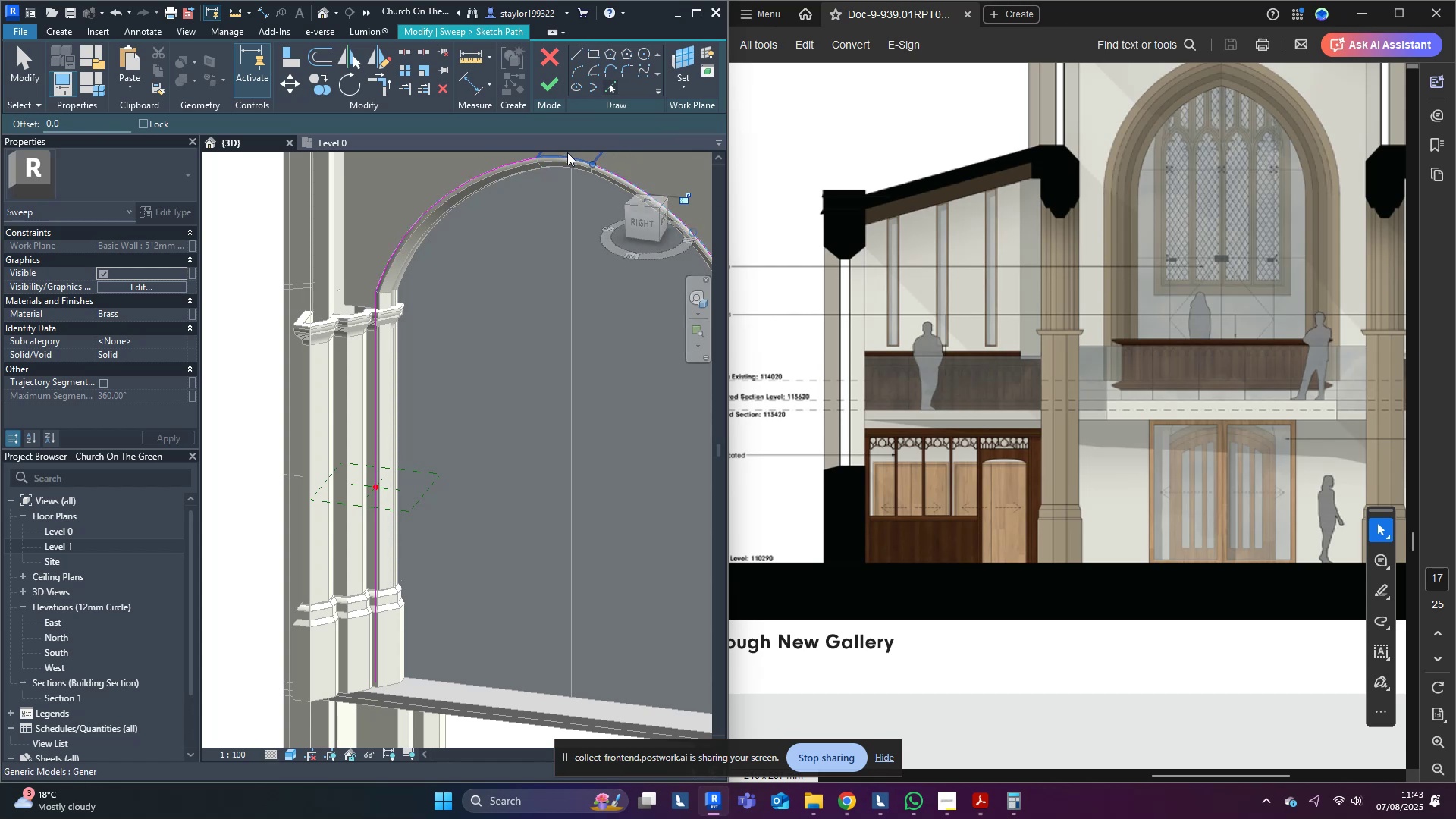 
left_click([567, 152])
 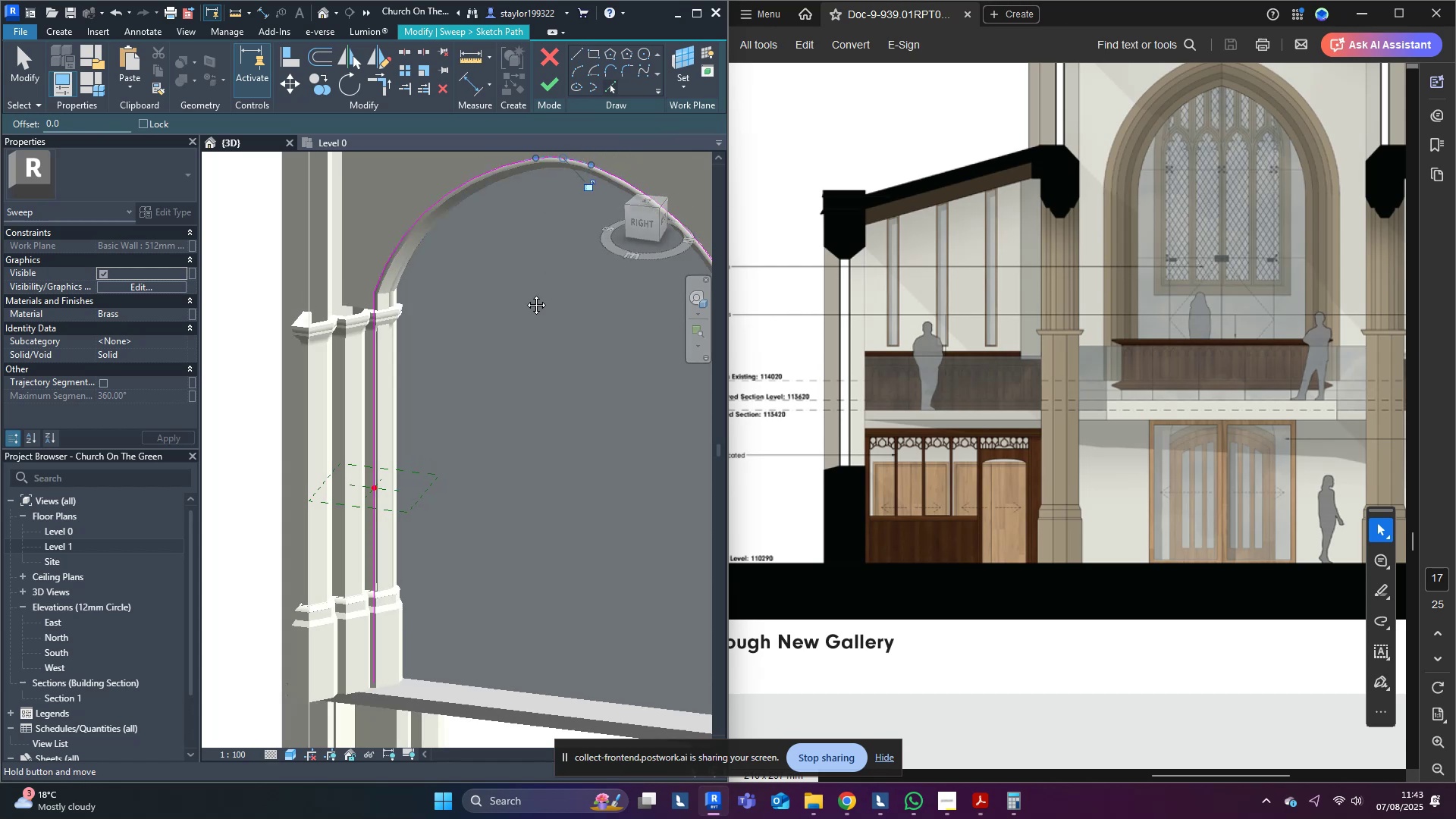 
scroll: coordinate [420, 302], scroll_direction: down, amount: 2.0
 